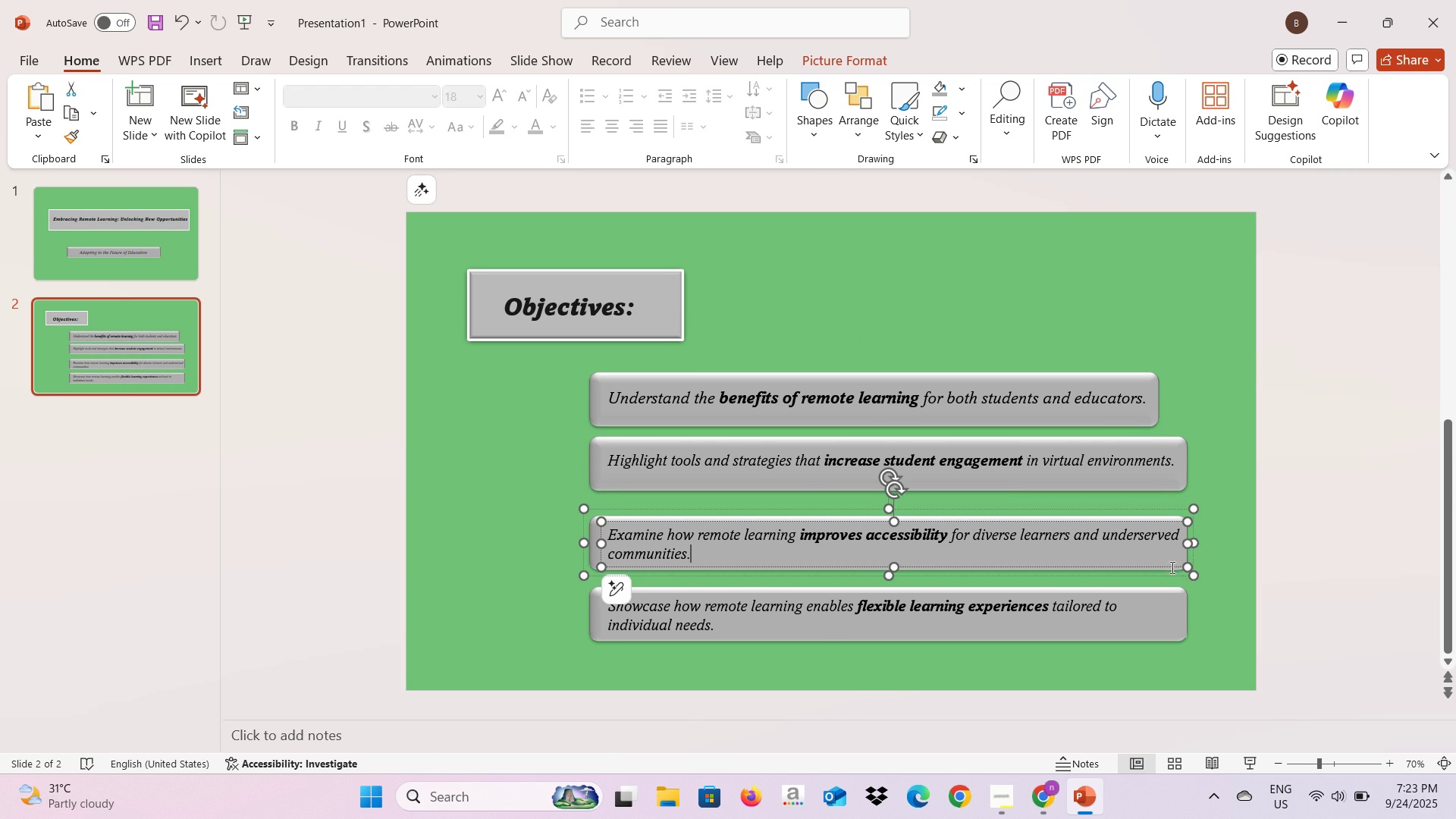 
left_click([1171, 567])
 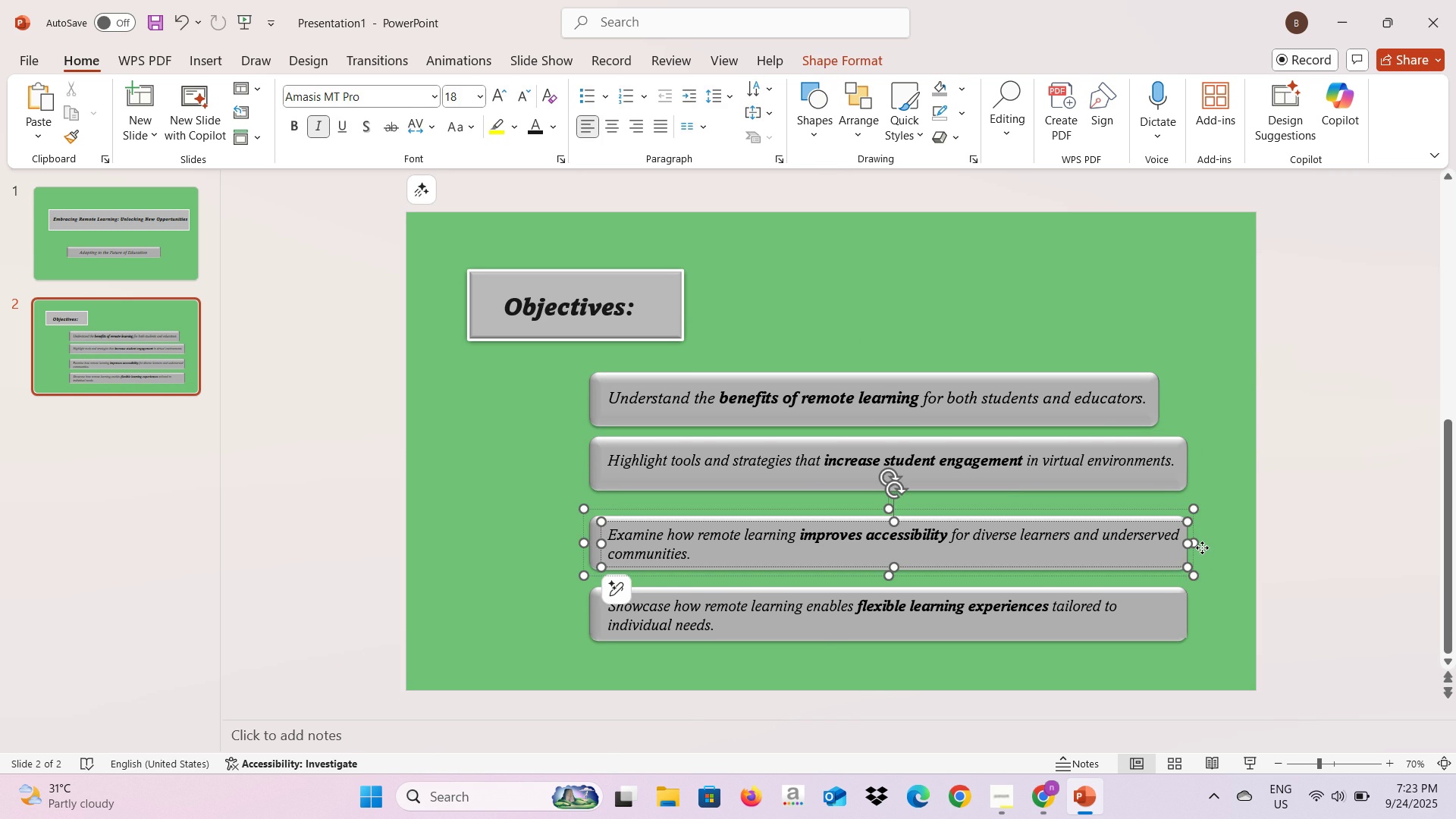 
left_click([1202, 548])
 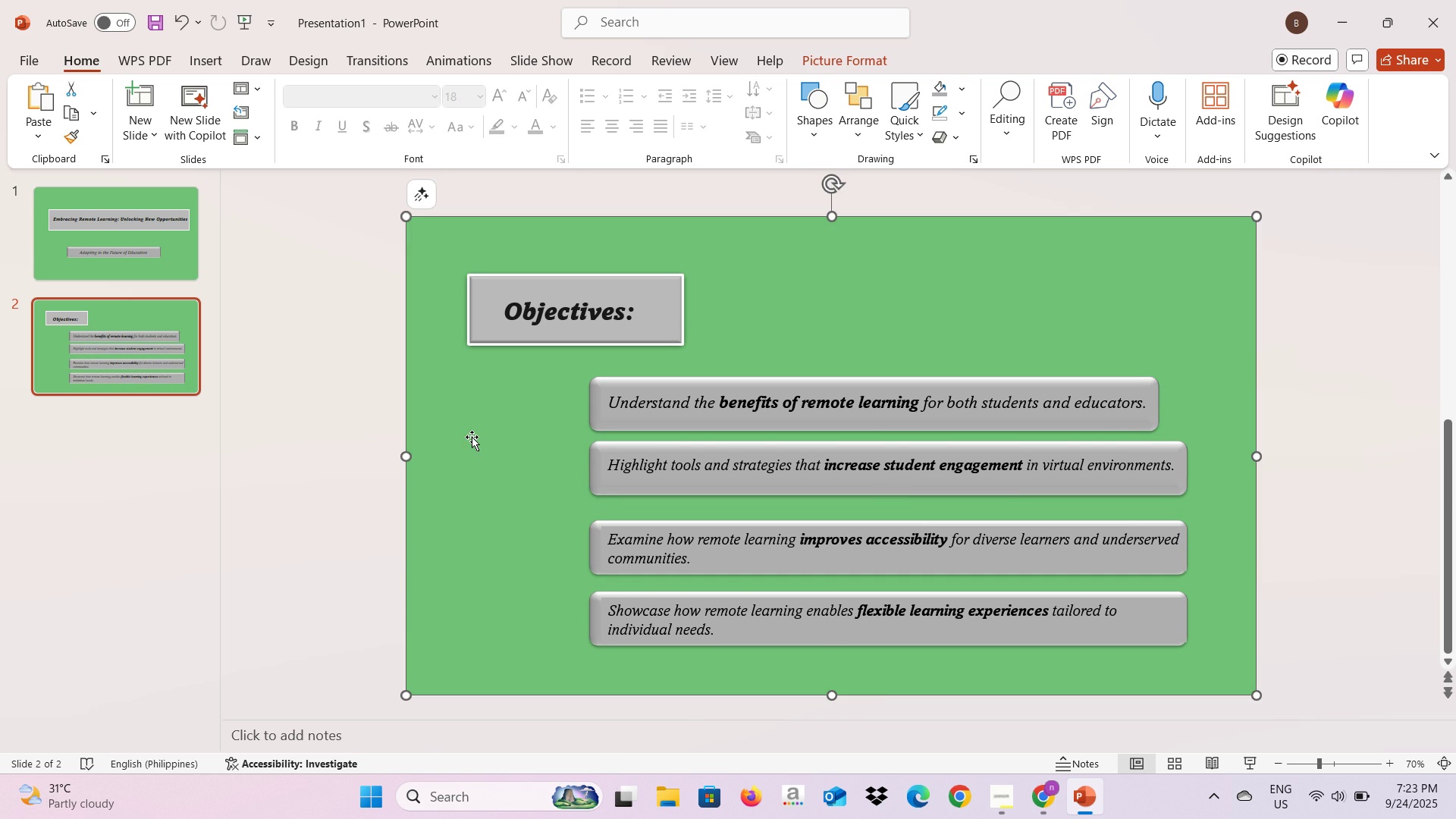 
left_click([472, 437])
 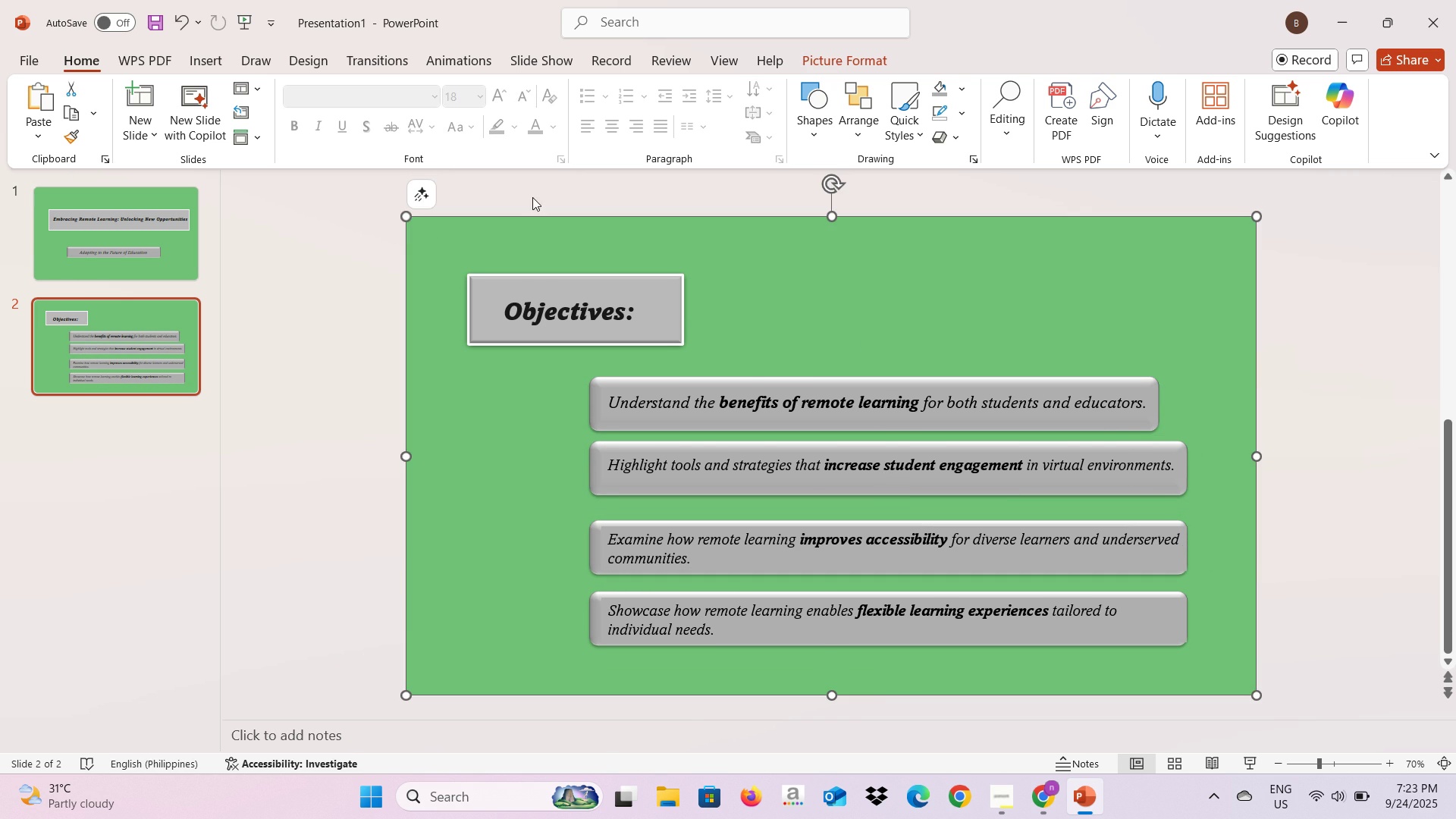 
key(Alt+AltLeft)
 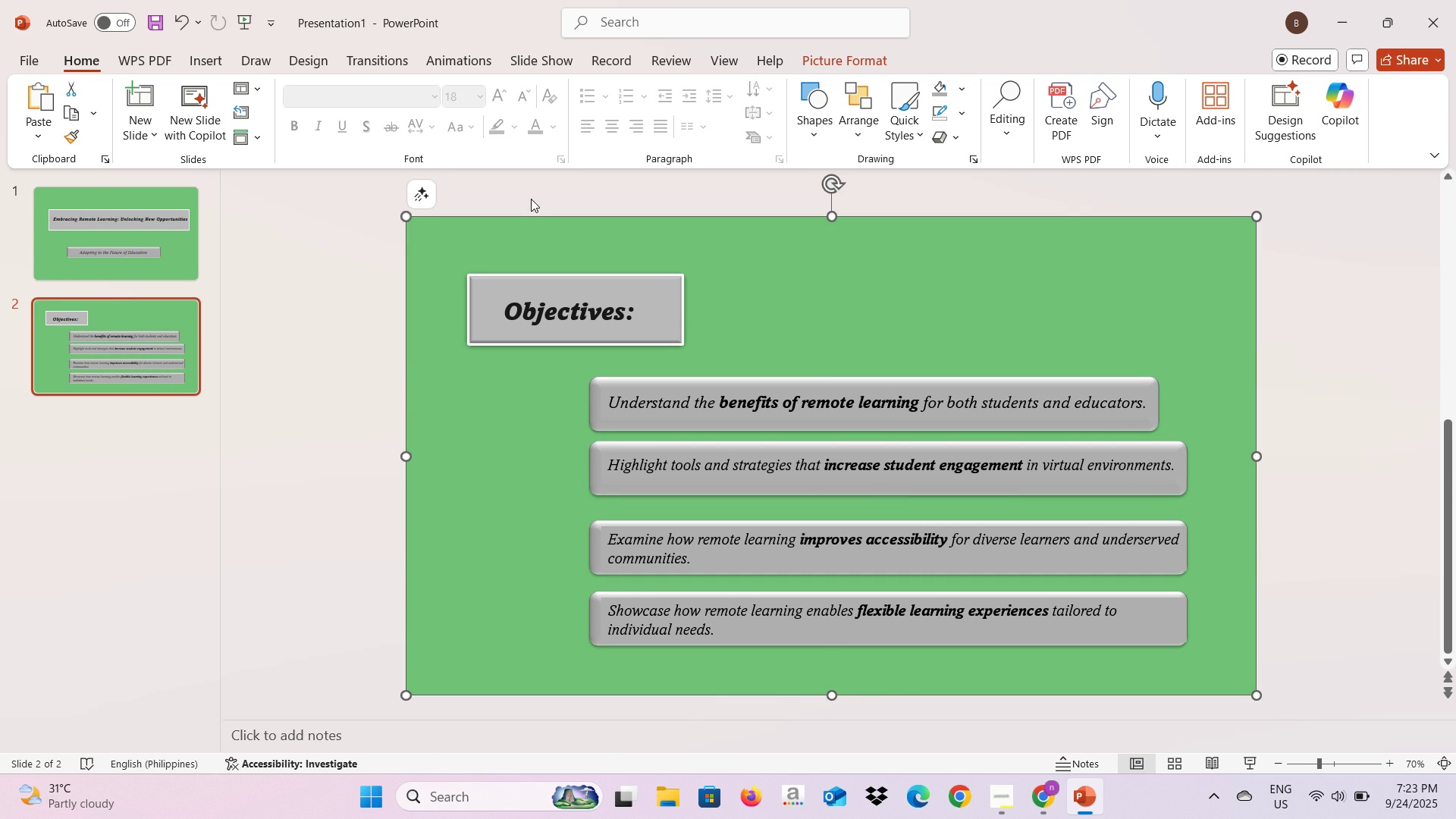 
key(Alt+Tab)
 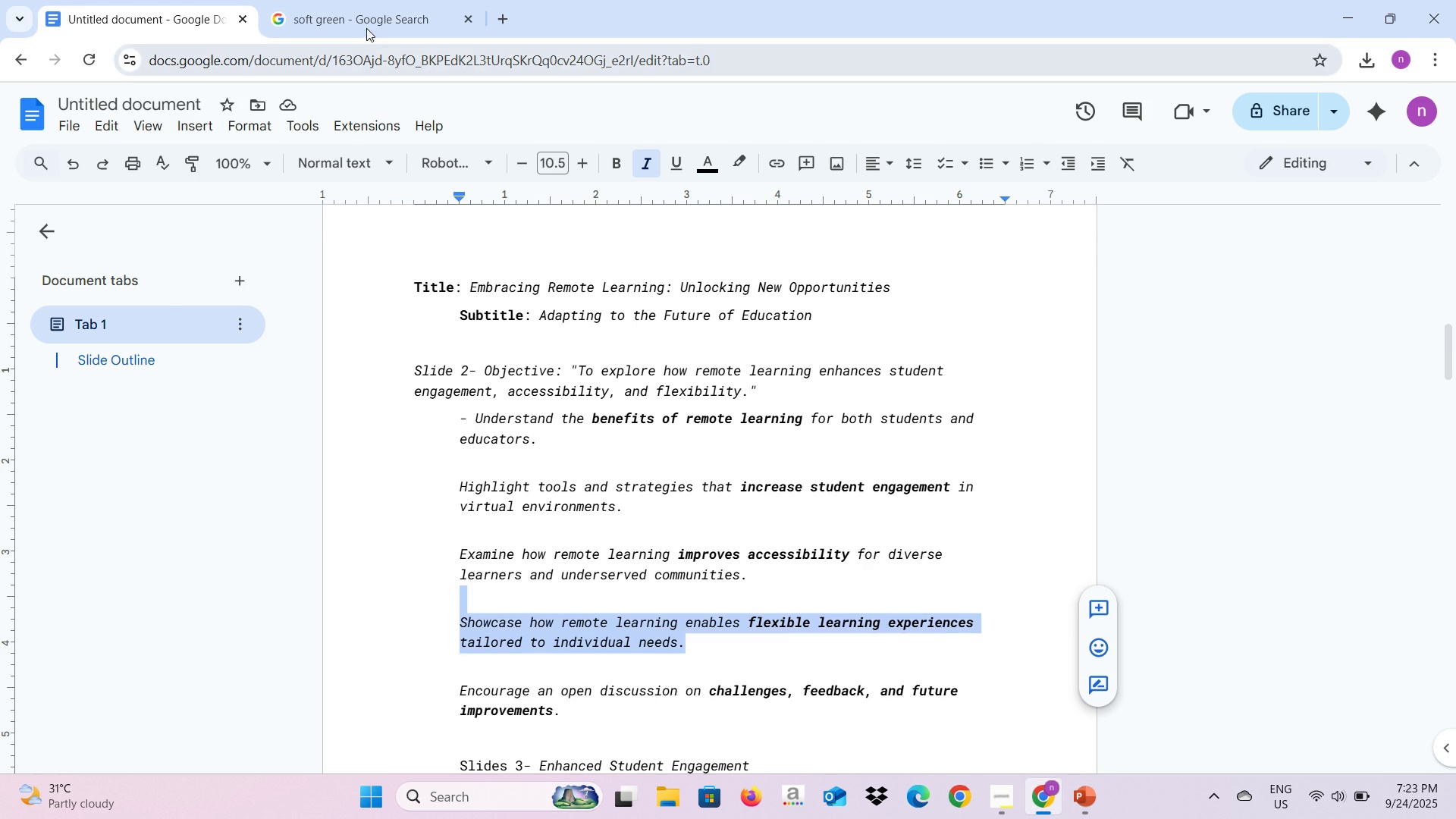 
left_click([360, 17])
 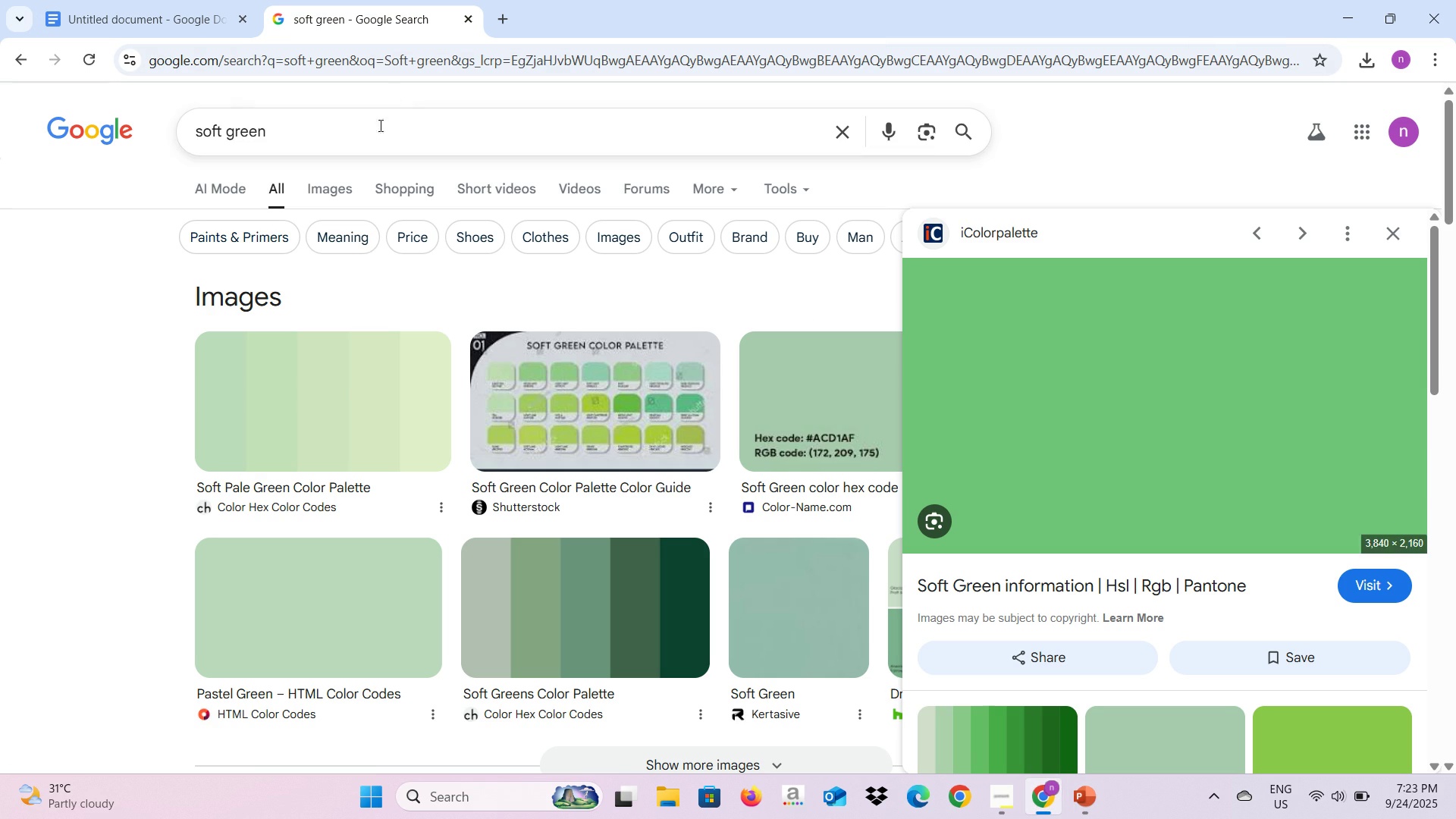 
left_click_drag(start_coordinate=[379, 125], to_coordinate=[159, 133])
 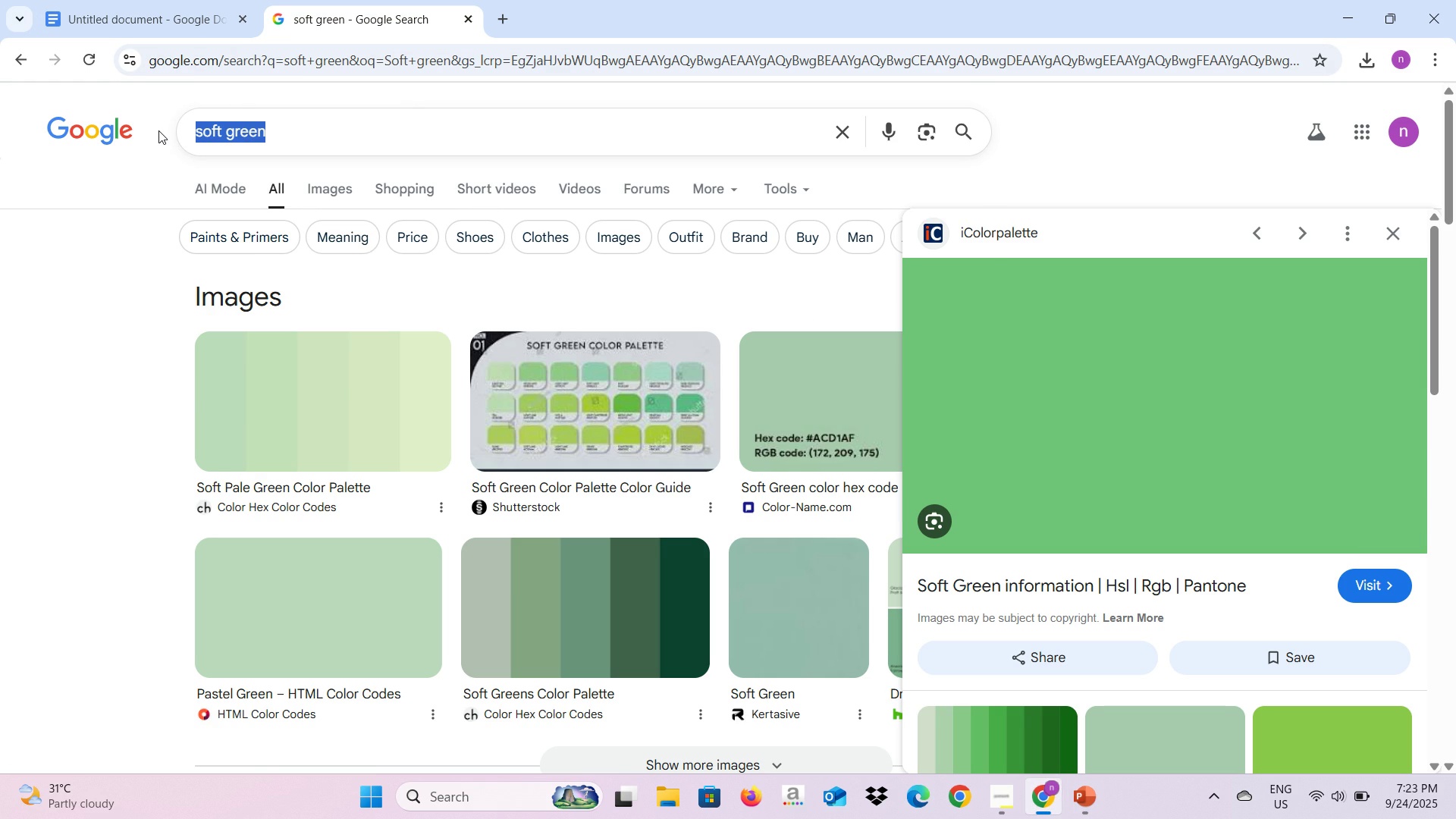 
type(Dark gray)
 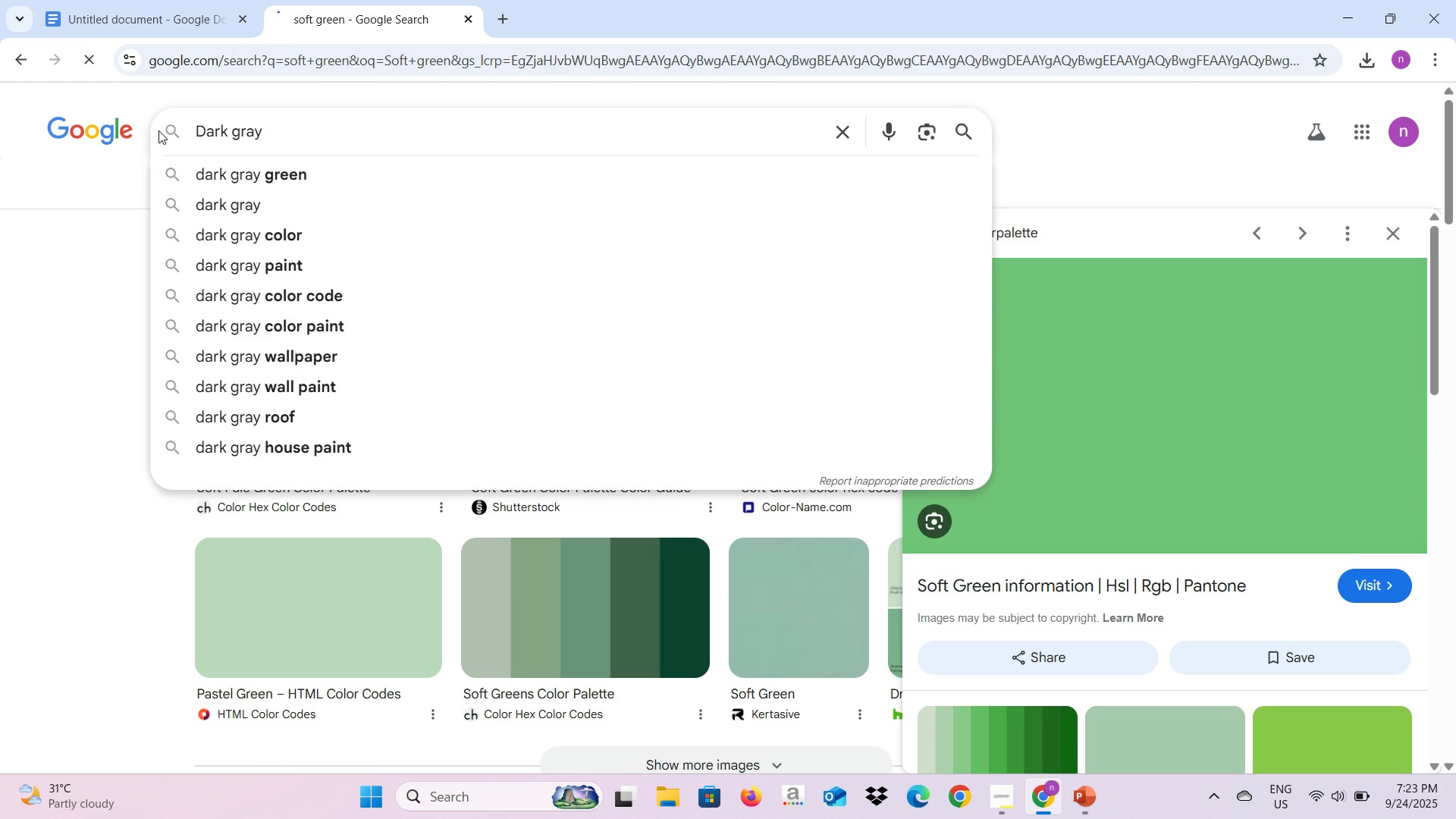 
key(Enter)
 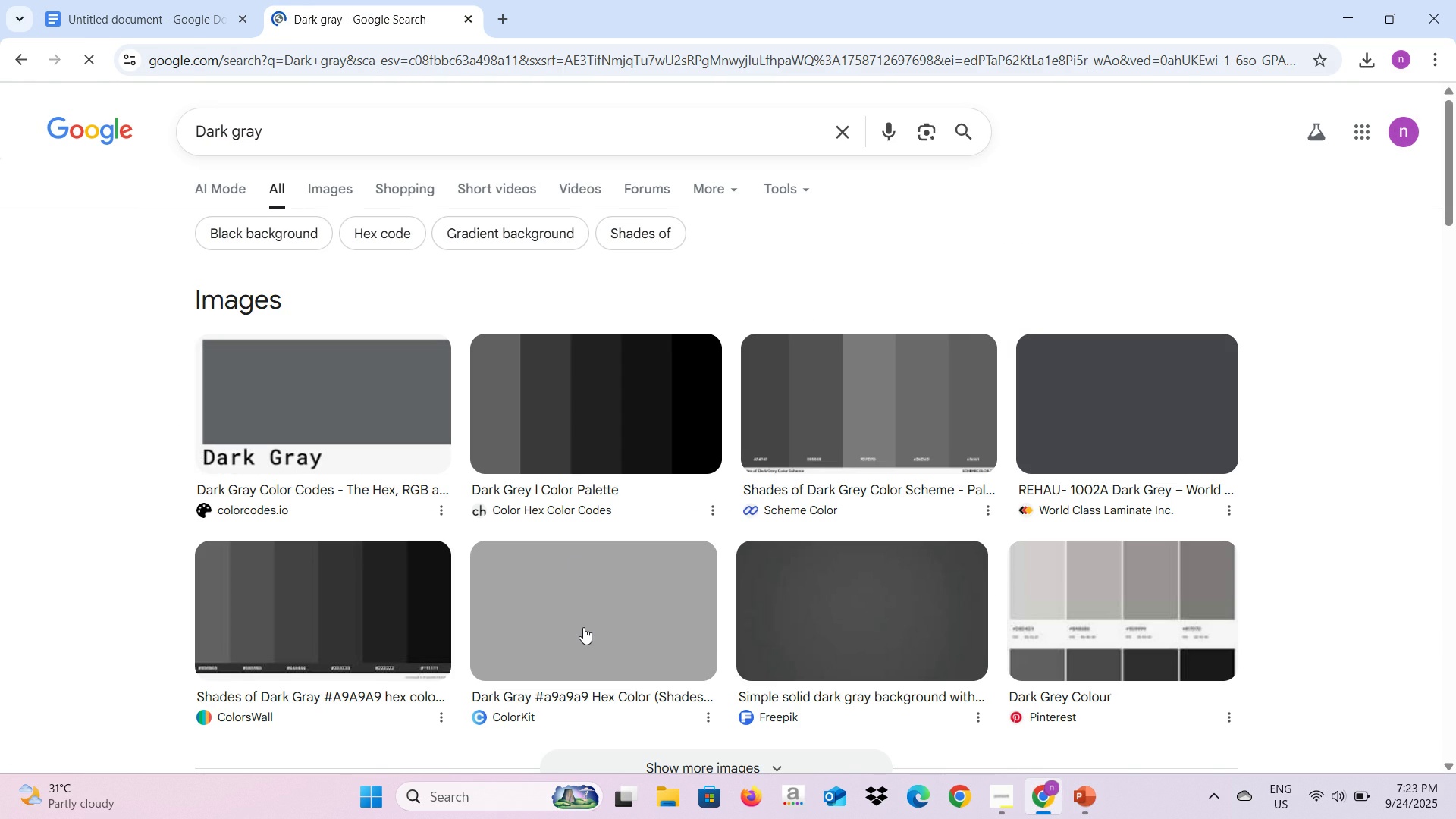 
left_click([1040, 419])
 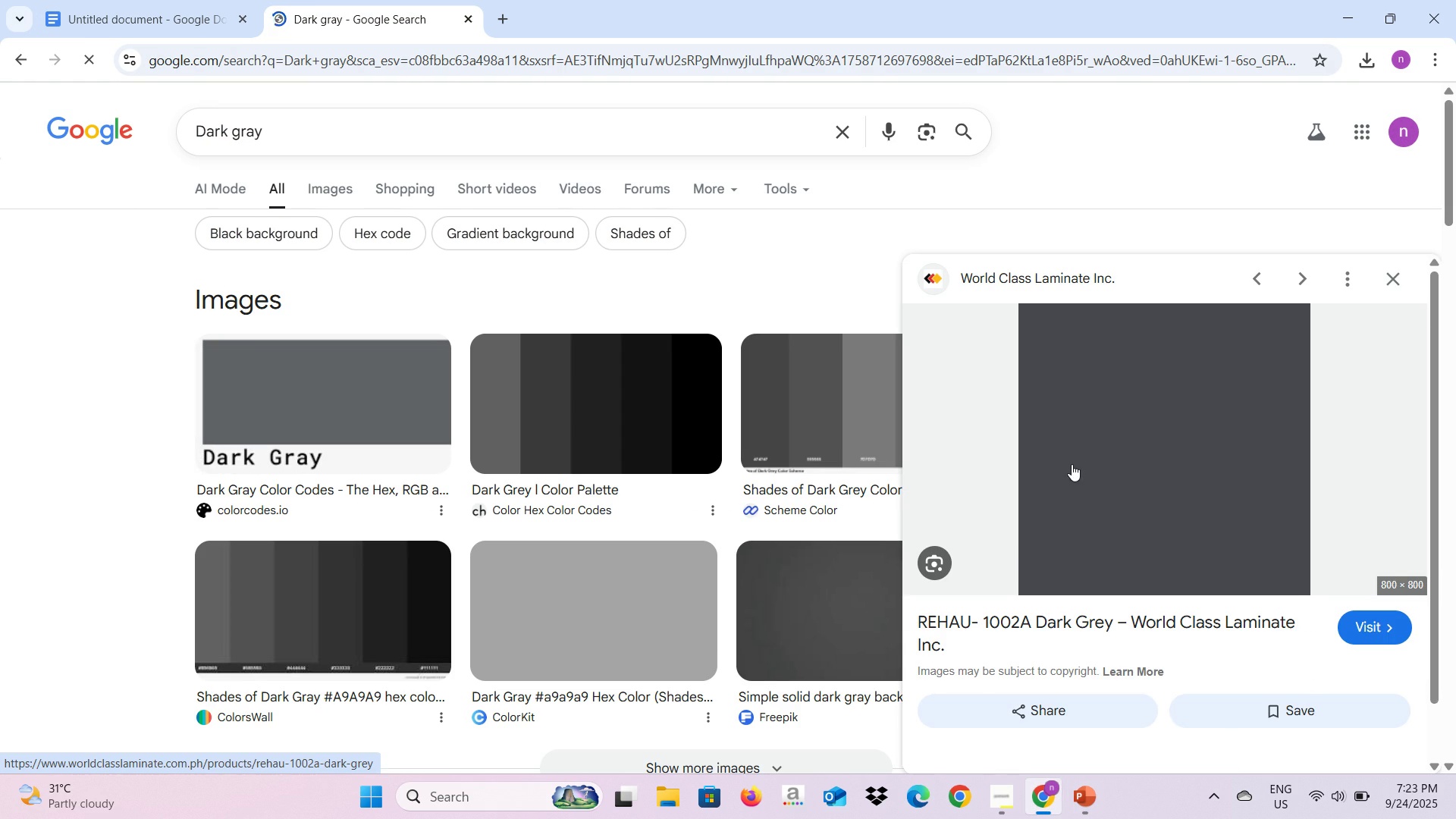 
right_click([1066, 423])
 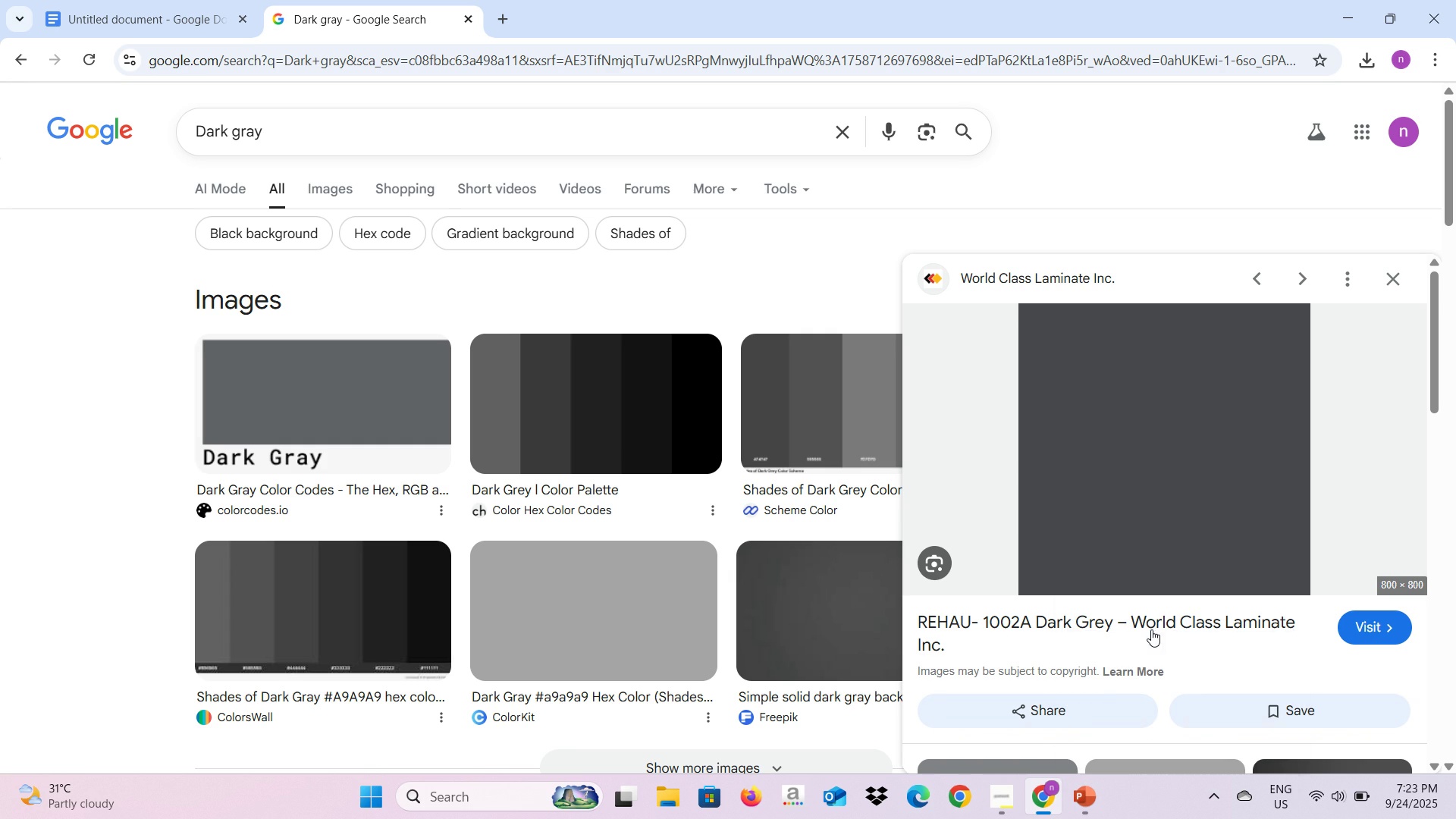 
left_click([1151, 629])
 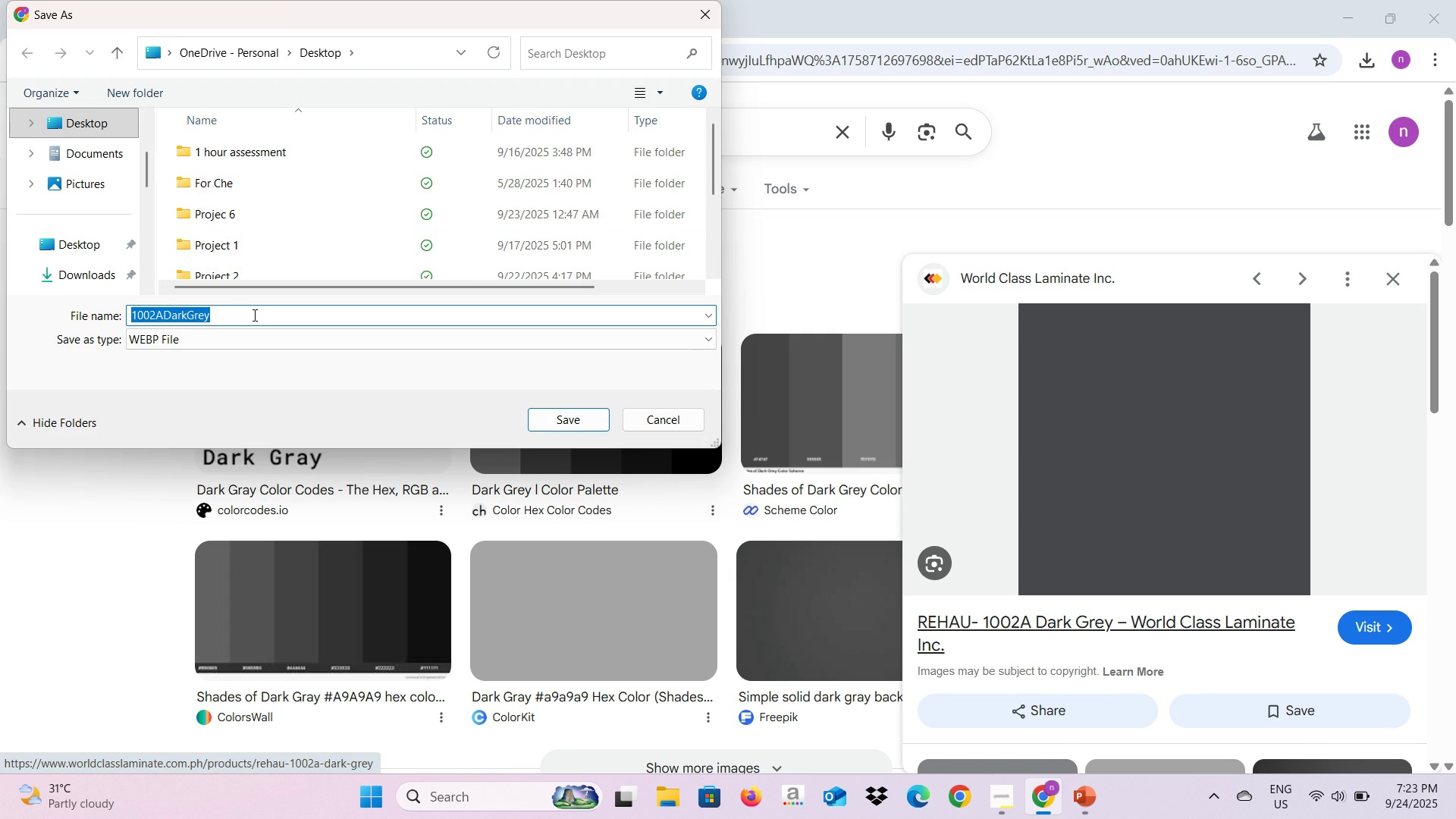 
type(Dark grey)
 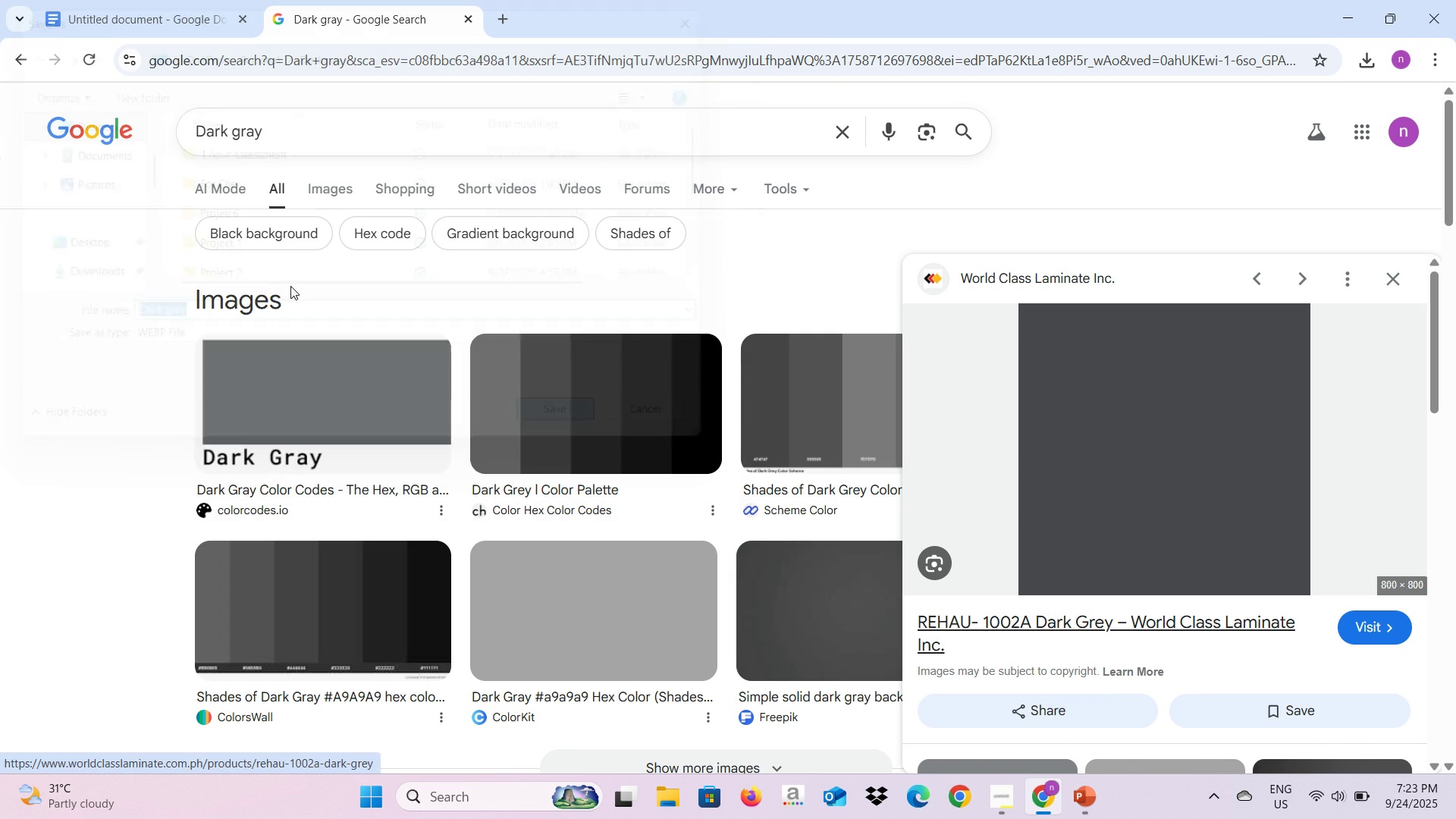 
key(Alt+AltLeft)
 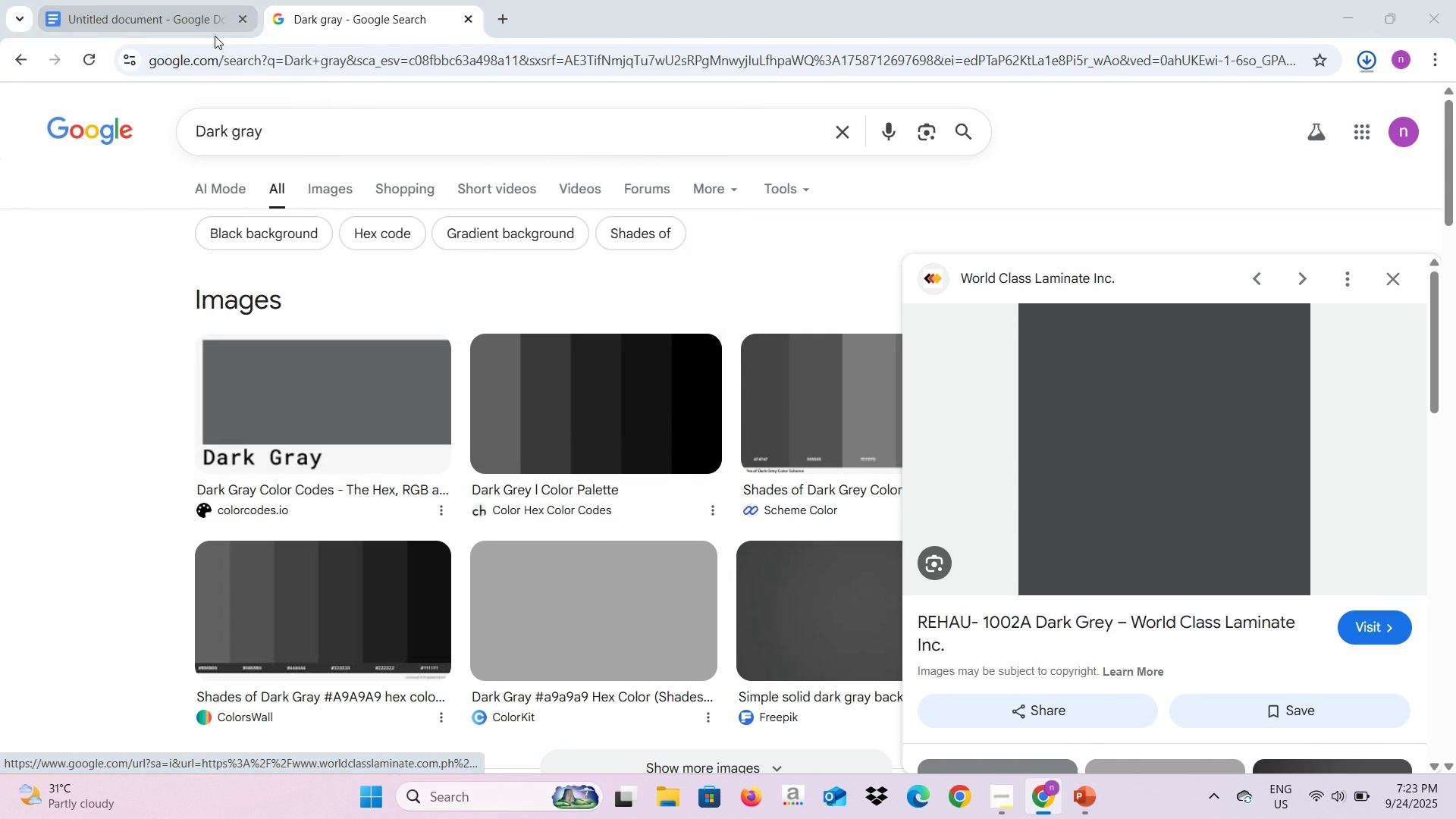 
key(Alt+Tab)
 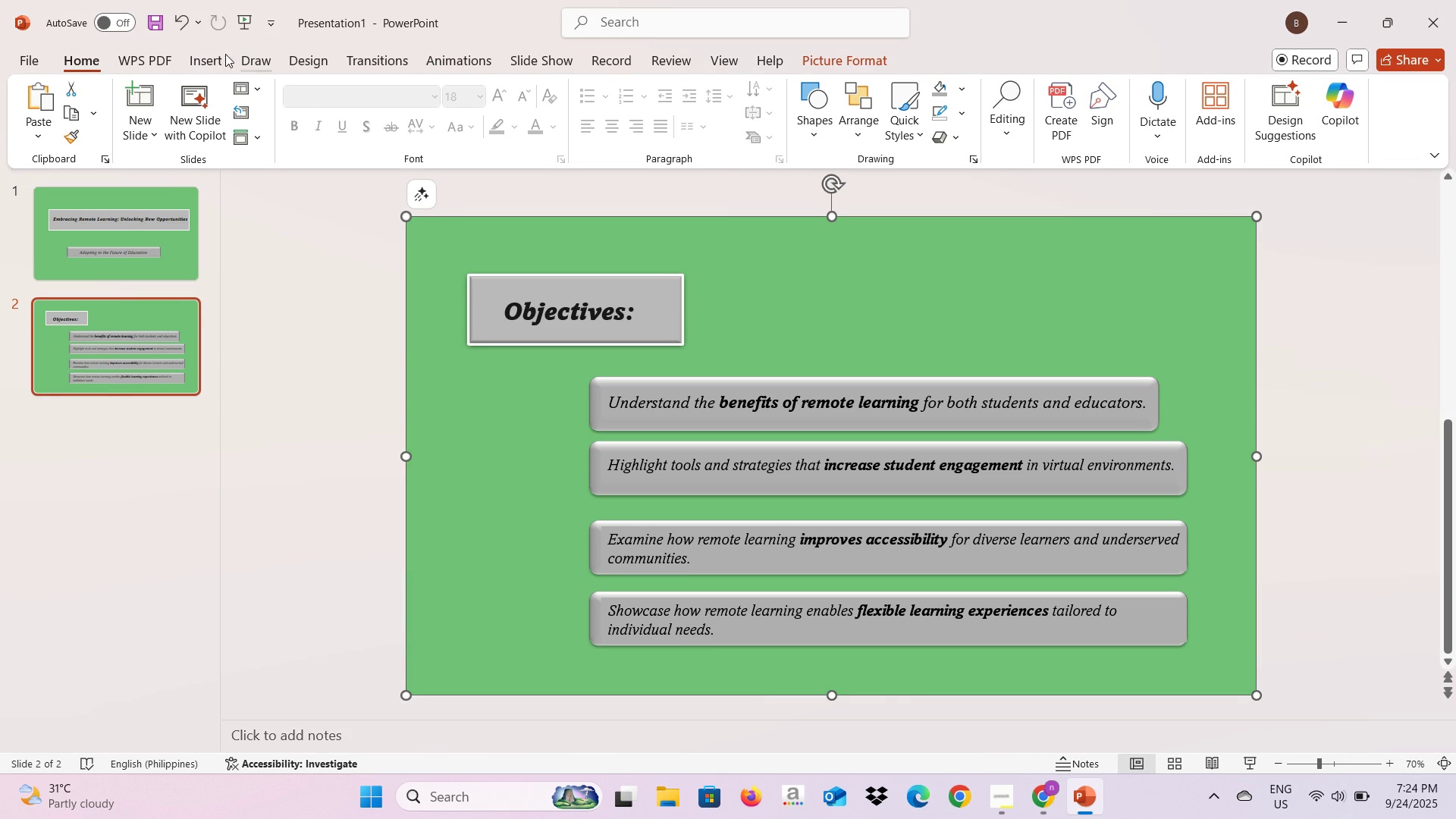 
left_click([193, 55])
 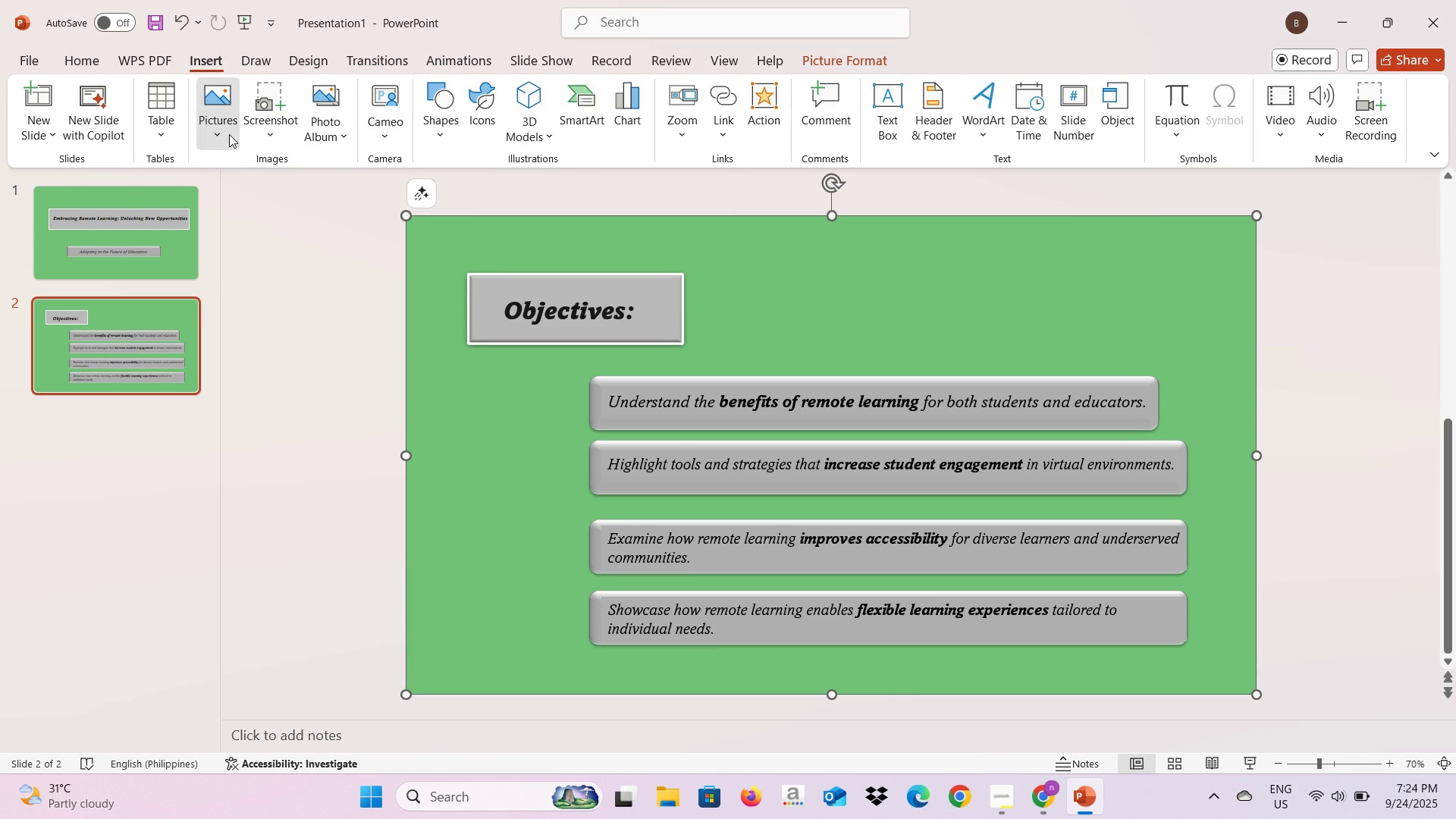 
left_click([229, 134])
 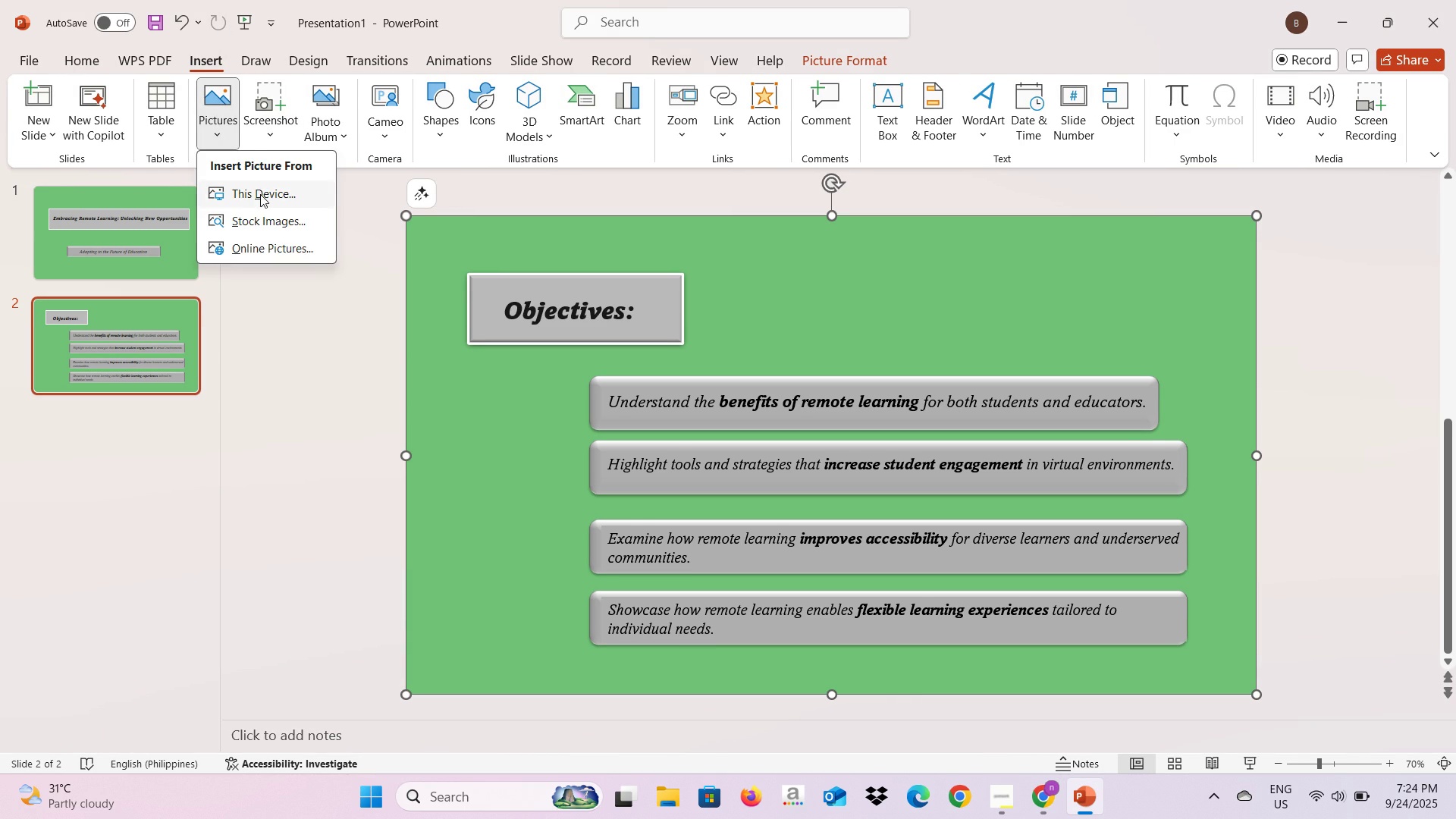 
left_click([260, 194])
 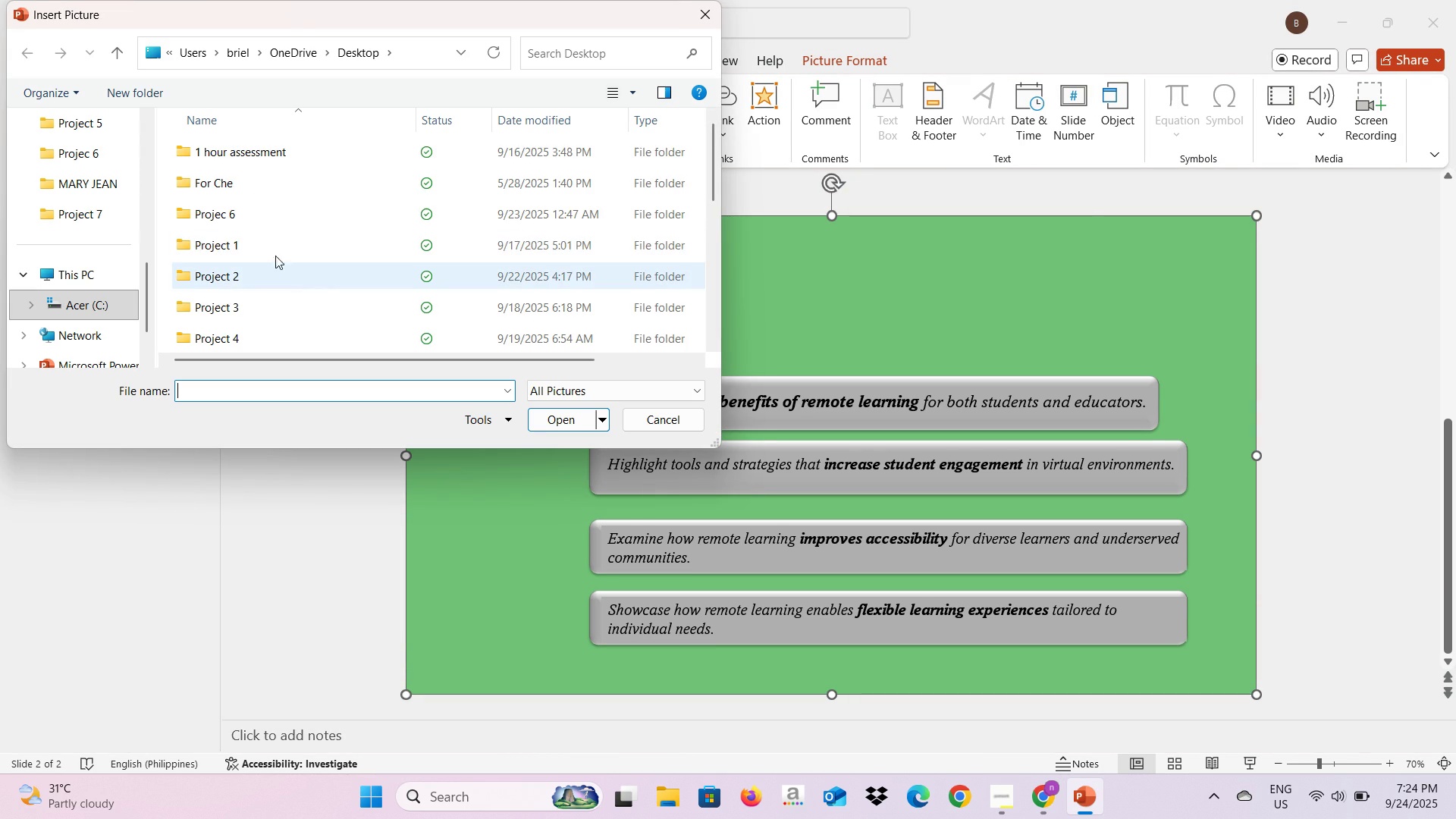 
scroll: coordinate [280, 247], scroll_direction: down, amount: 2.0
 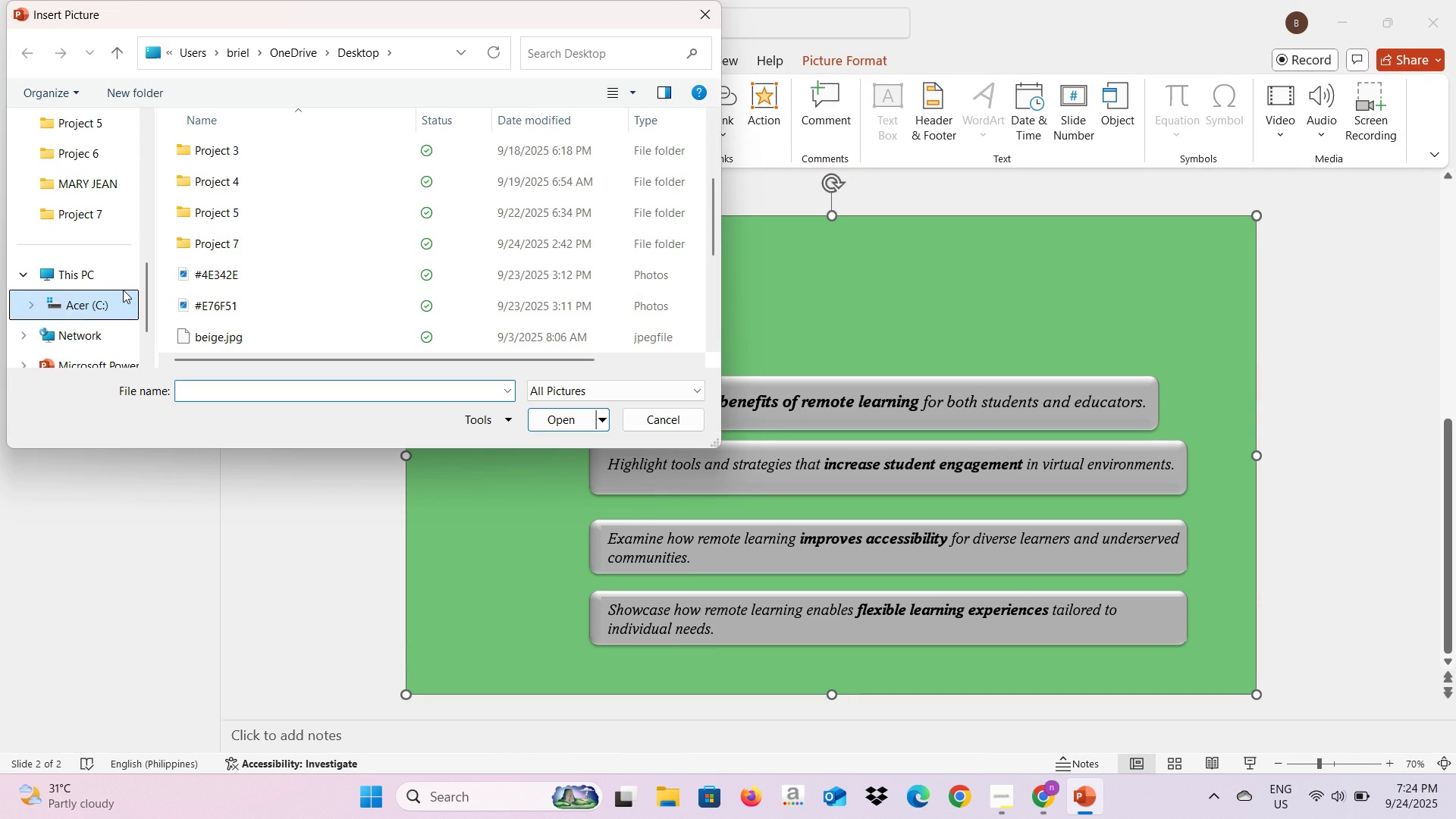 
scroll: coordinate [120, 291], scroll_direction: up, amount: 4.0
 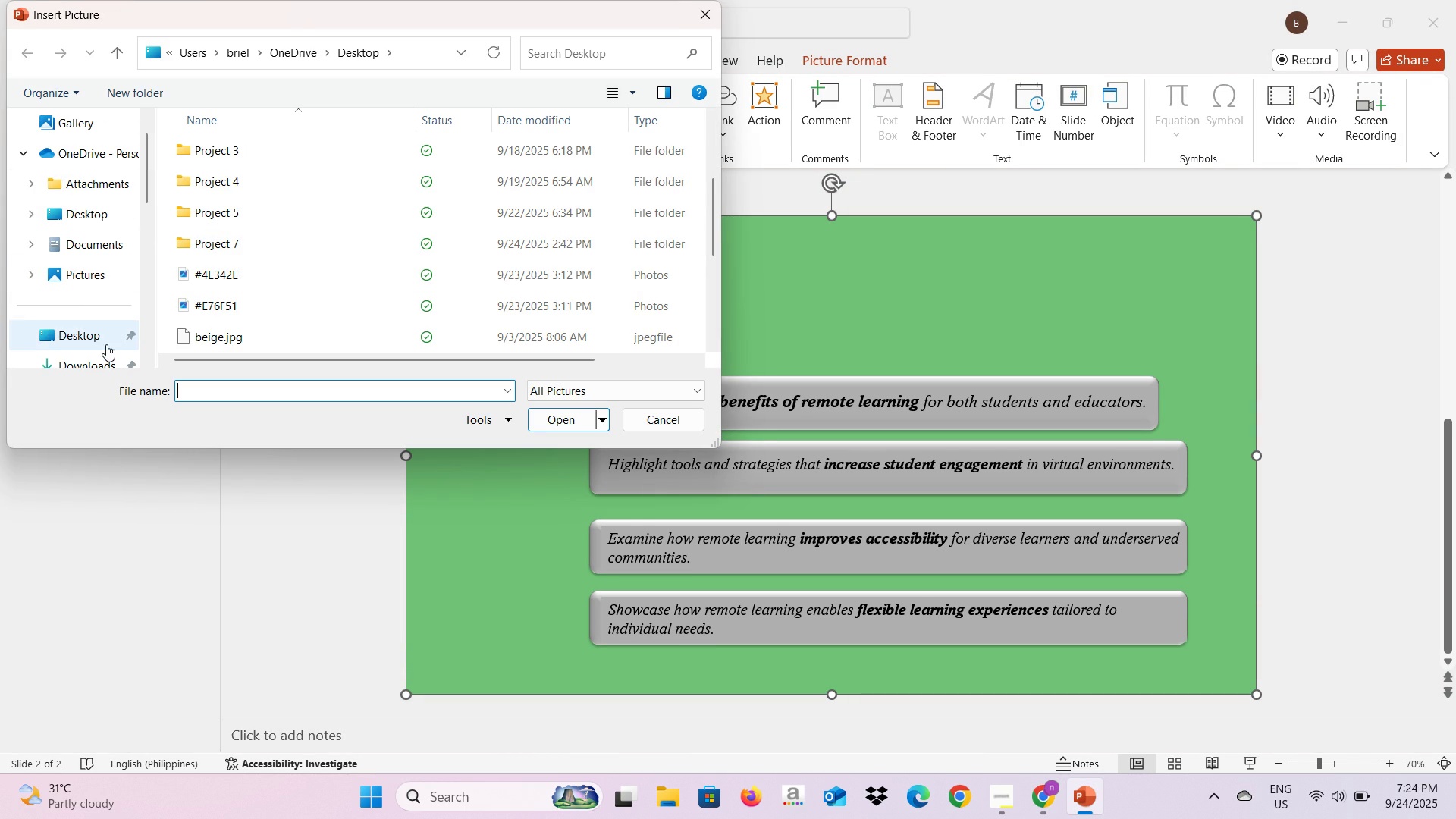 
left_click([106, 344])
 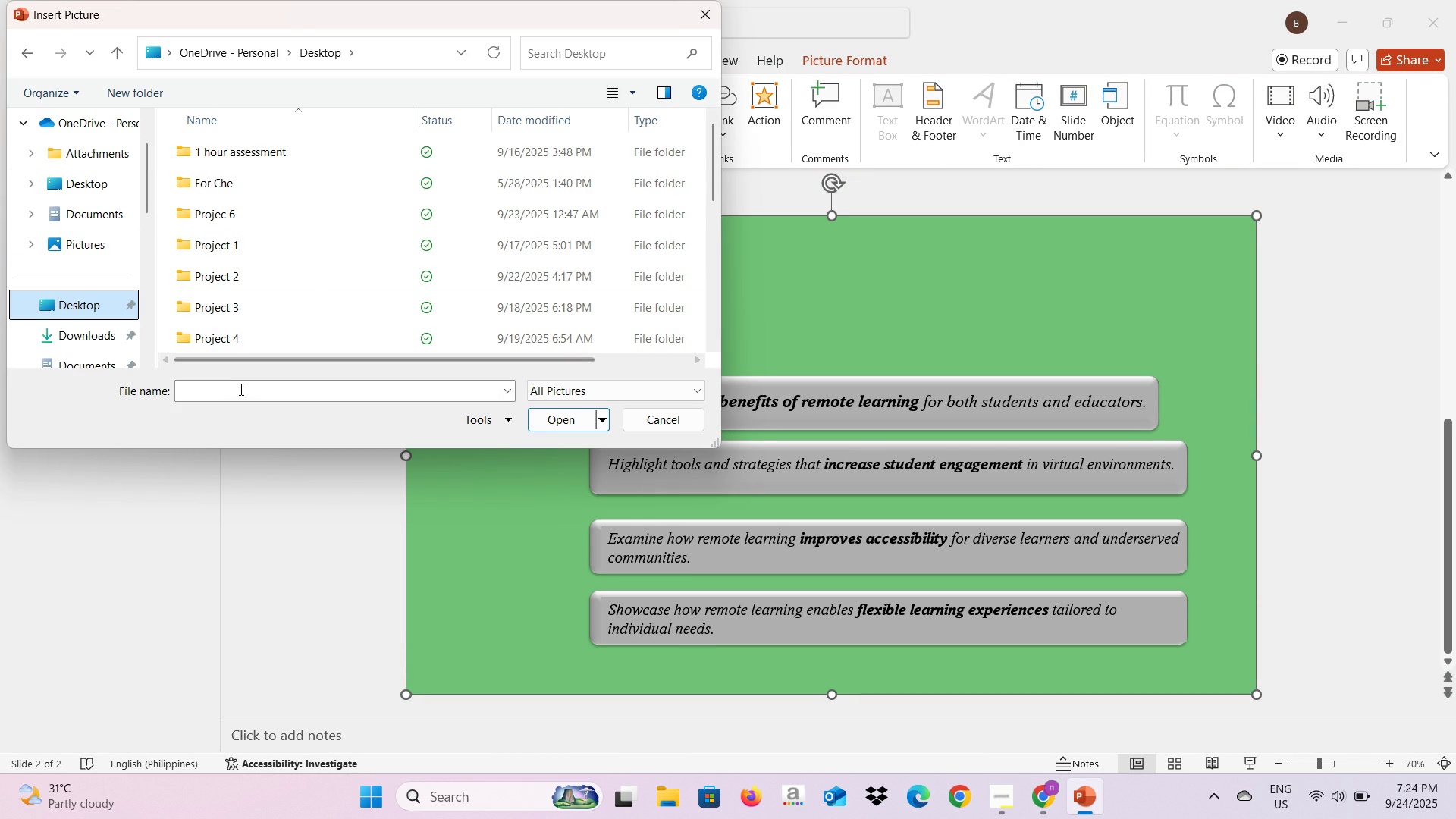 
left_click([240, 390])
 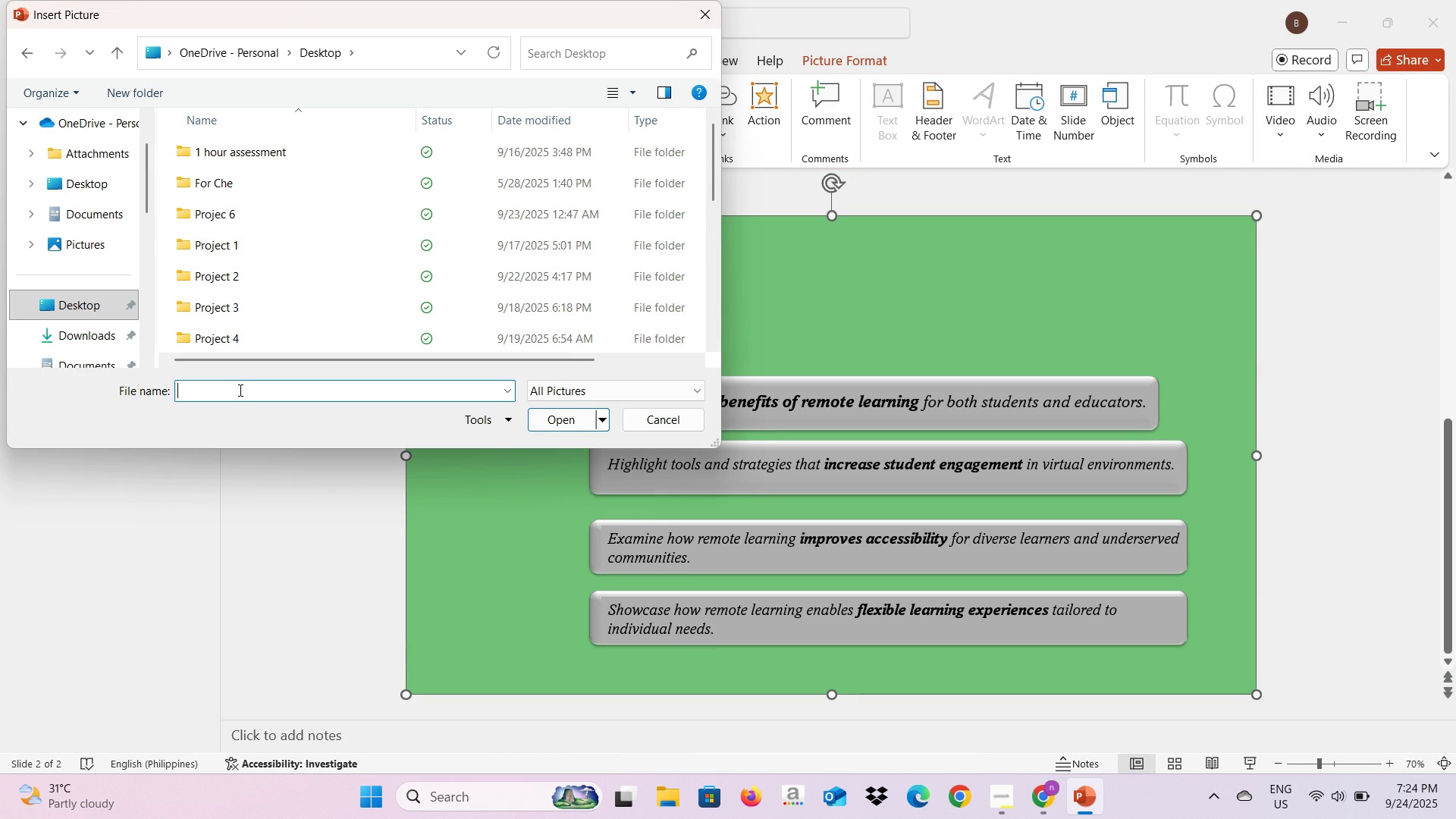 
type(dark)
 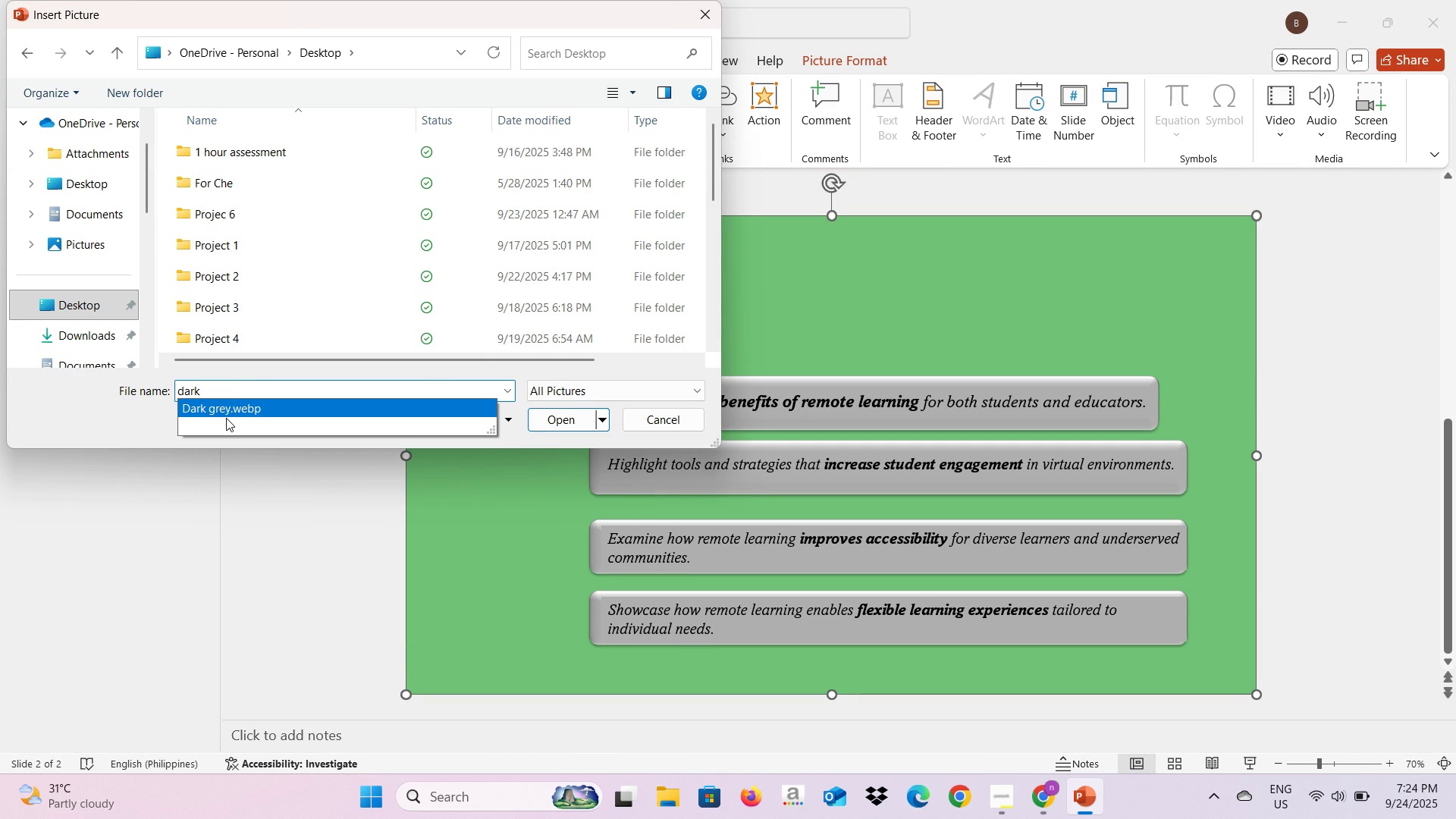 
left_click([226, 418])
 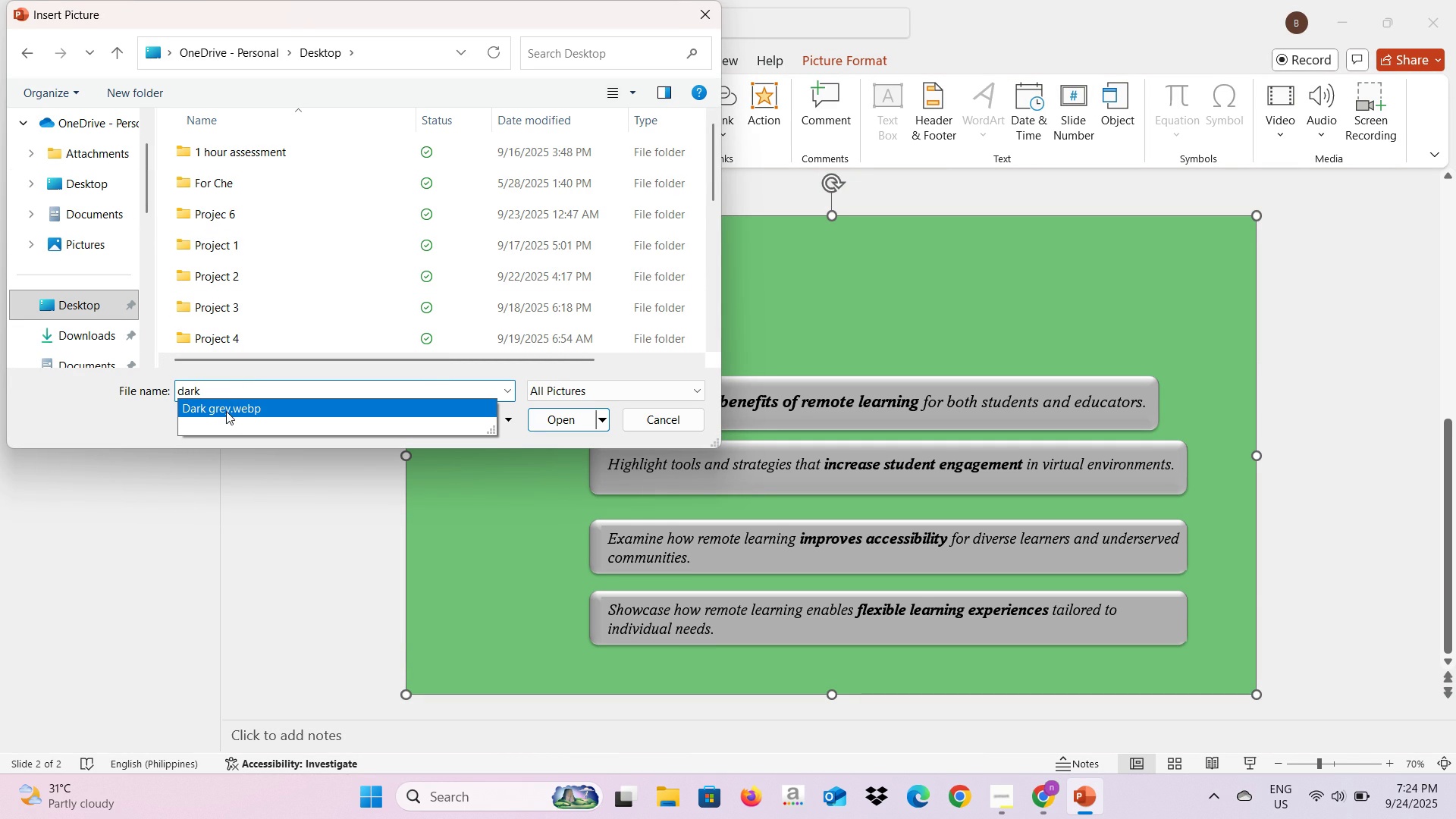 
left_click([226, 411])
 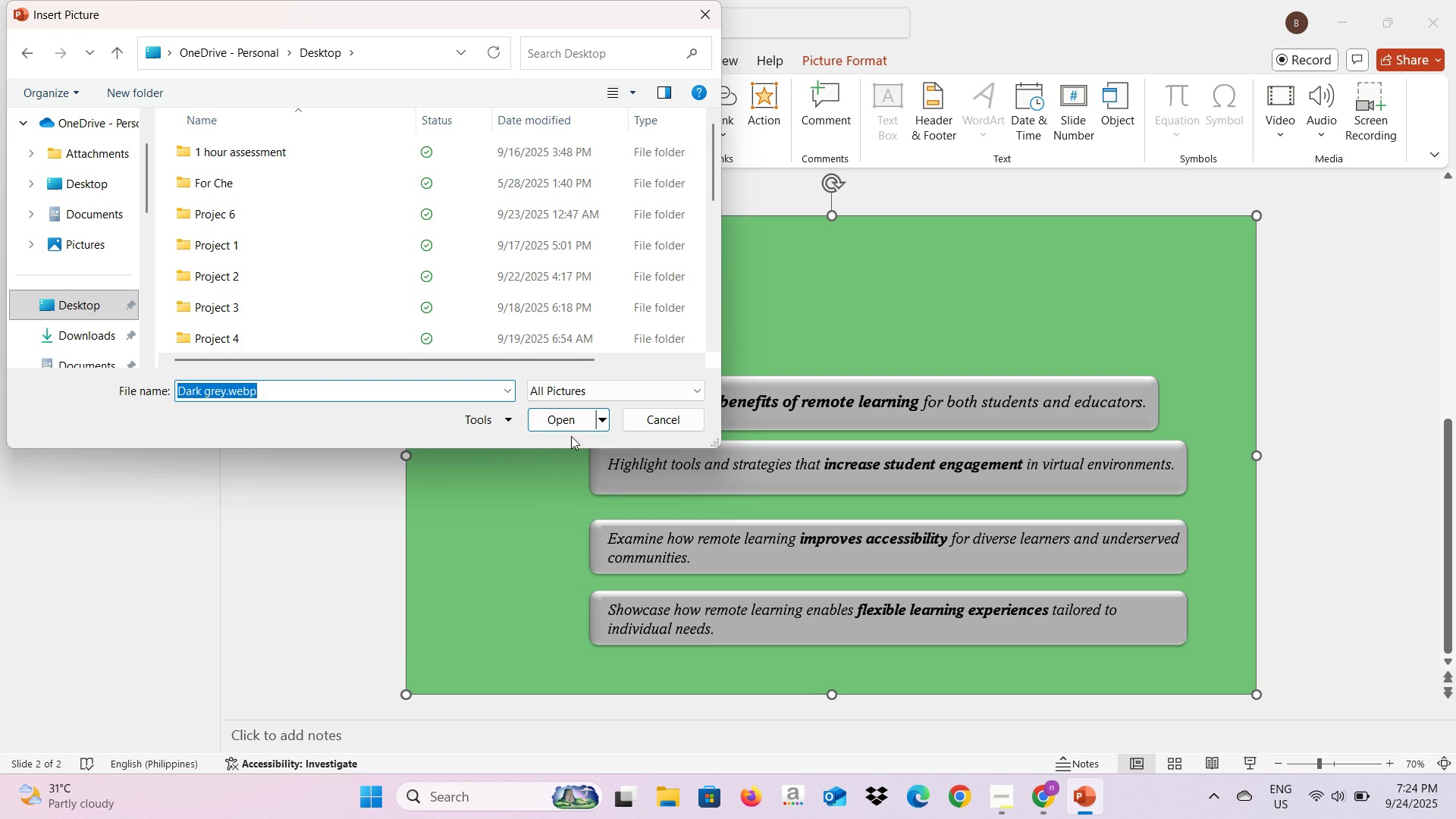 
left_click([567, 429])
 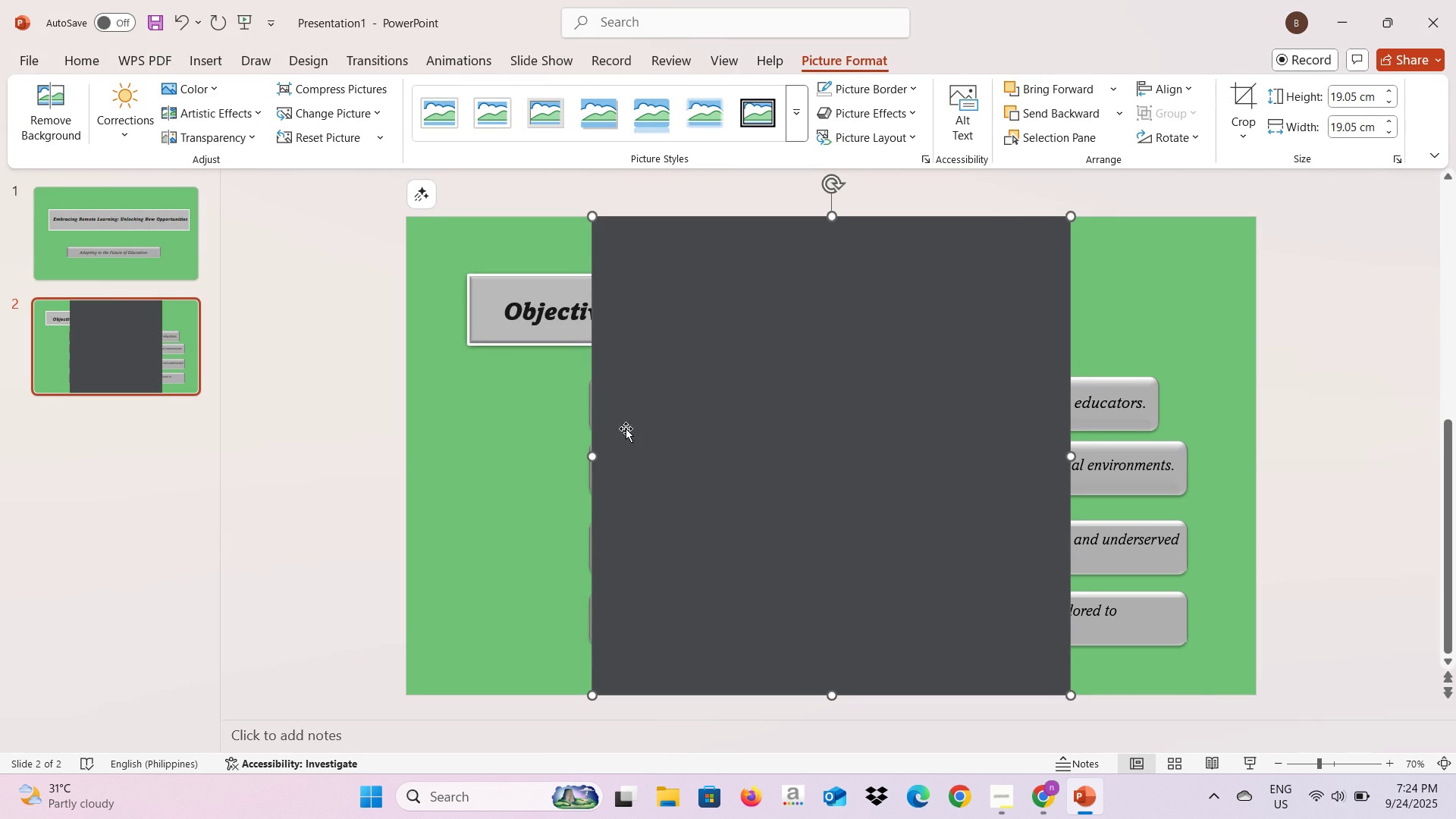 
left_click([707, 458])
 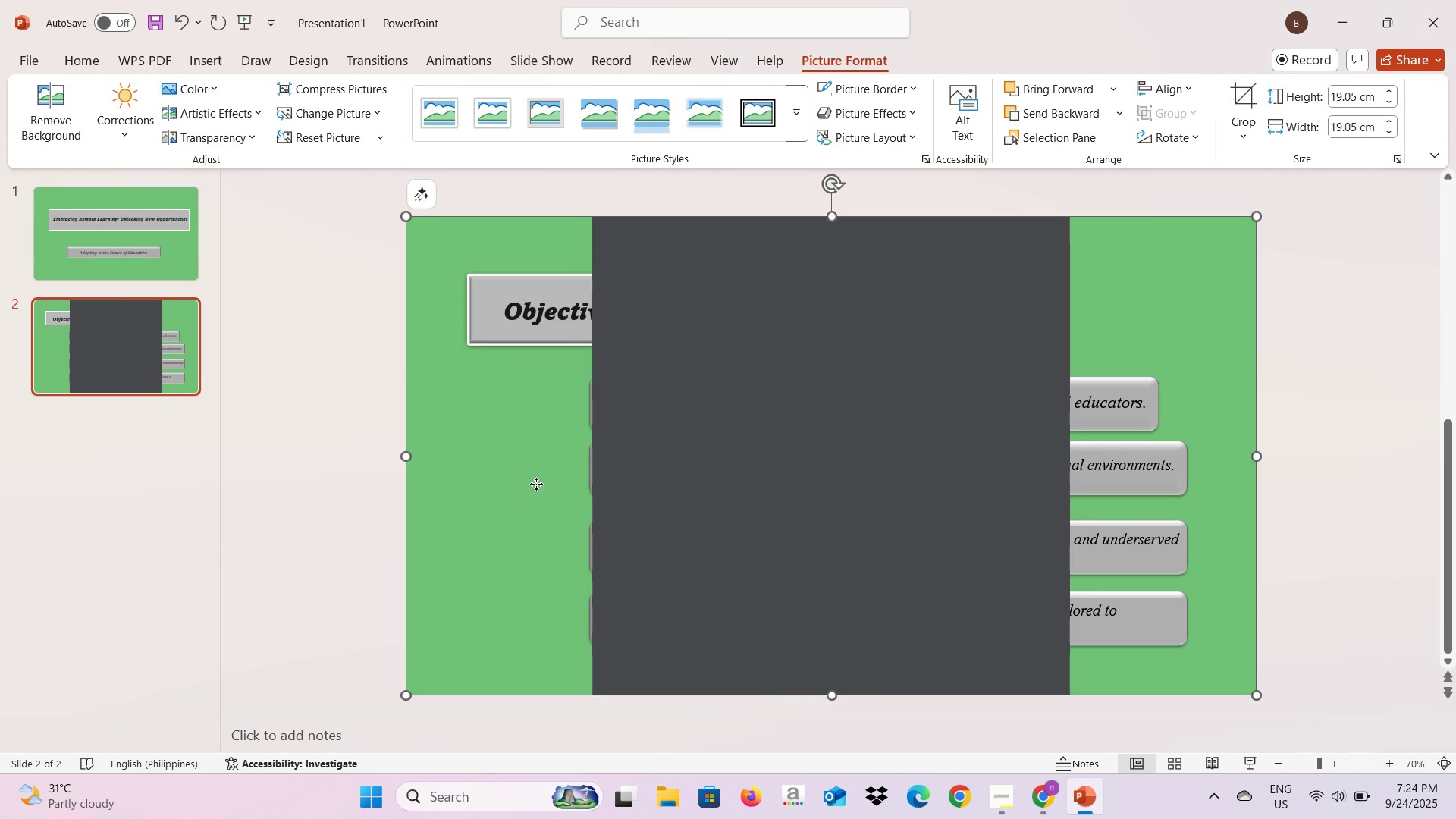 
left_click([536, 484])
 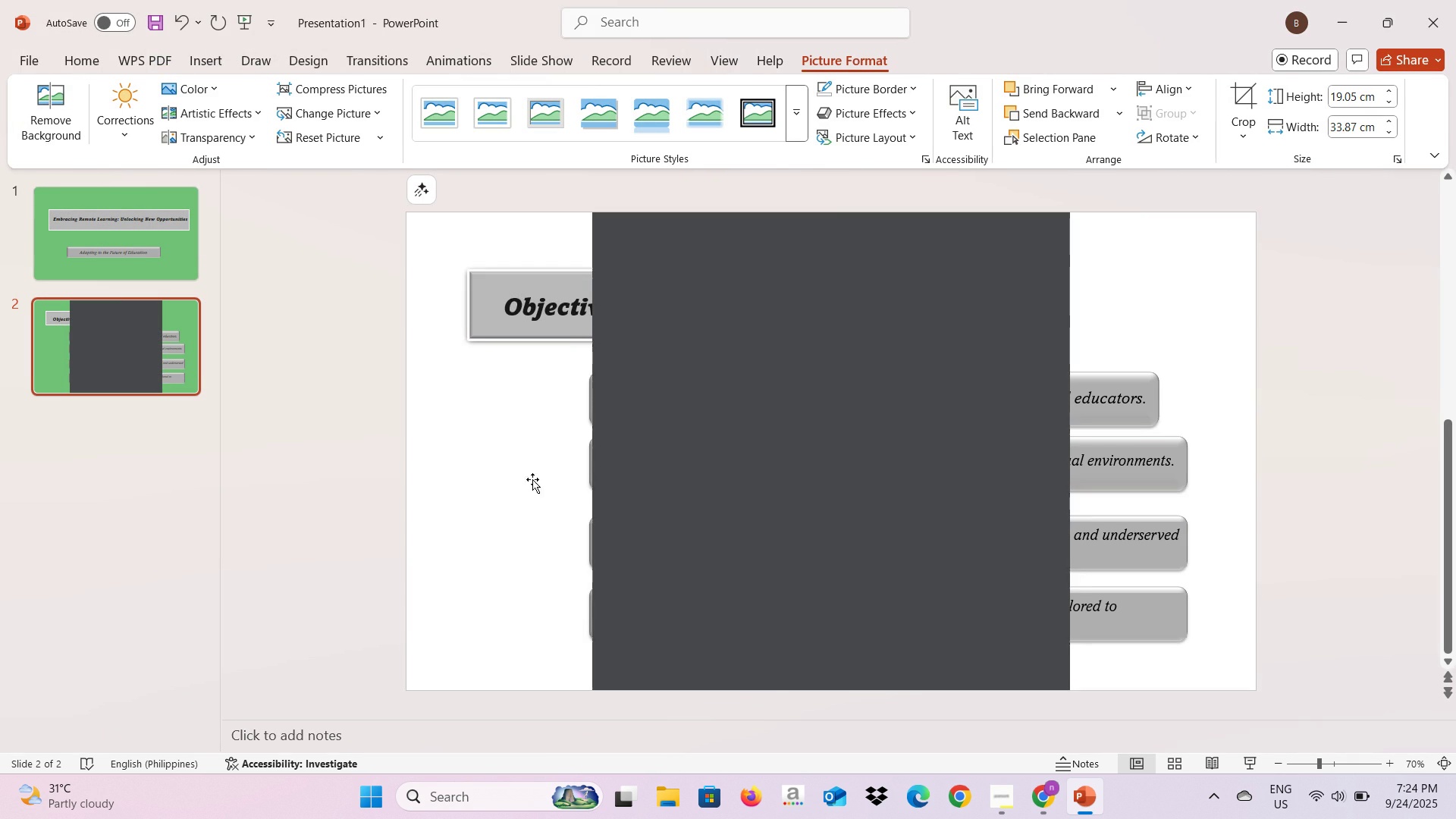 
key(Backspace)
 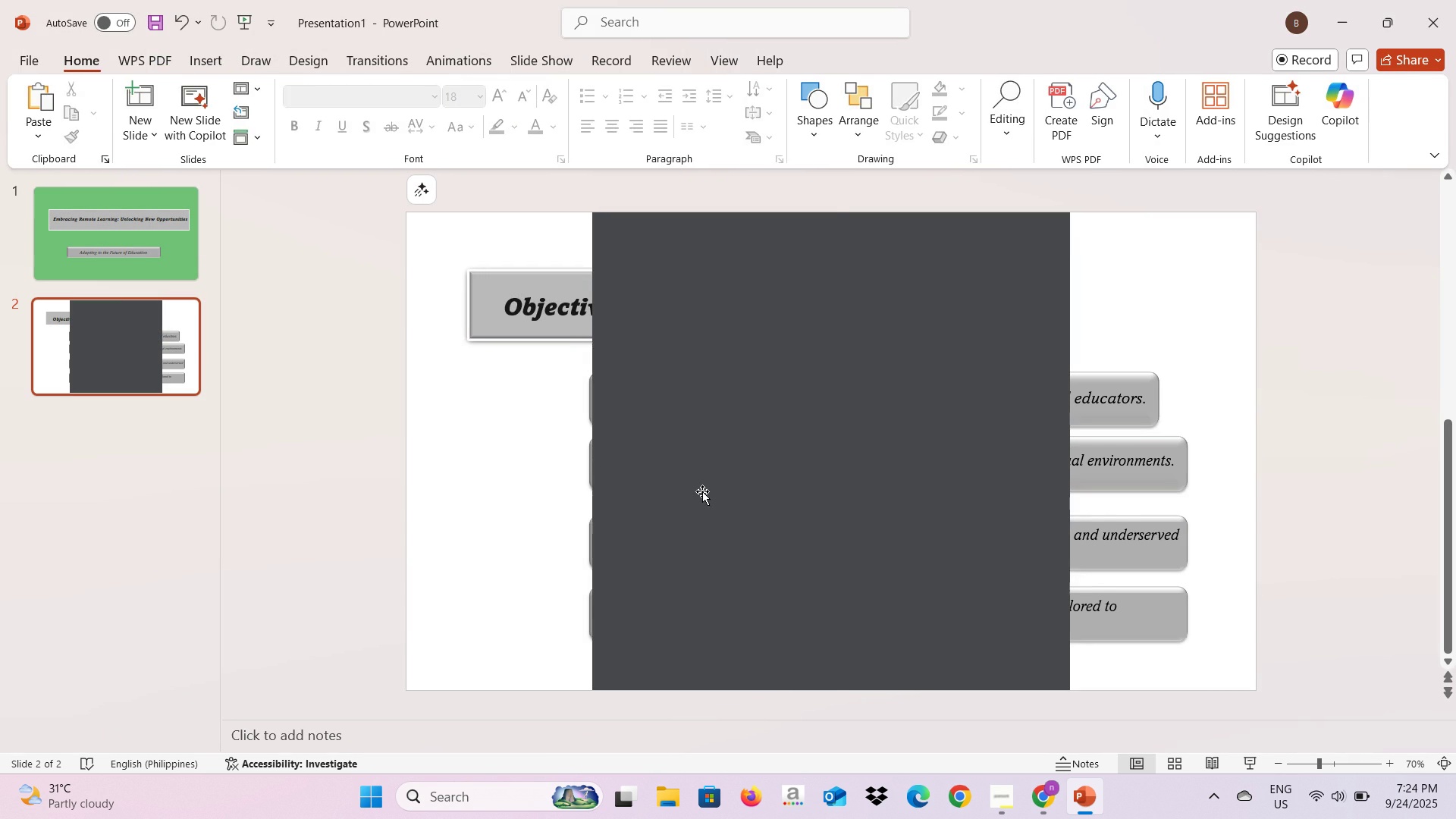 
left_click_drag(start_coordinate=[704, 491], to_coordinate=[516, 491])
 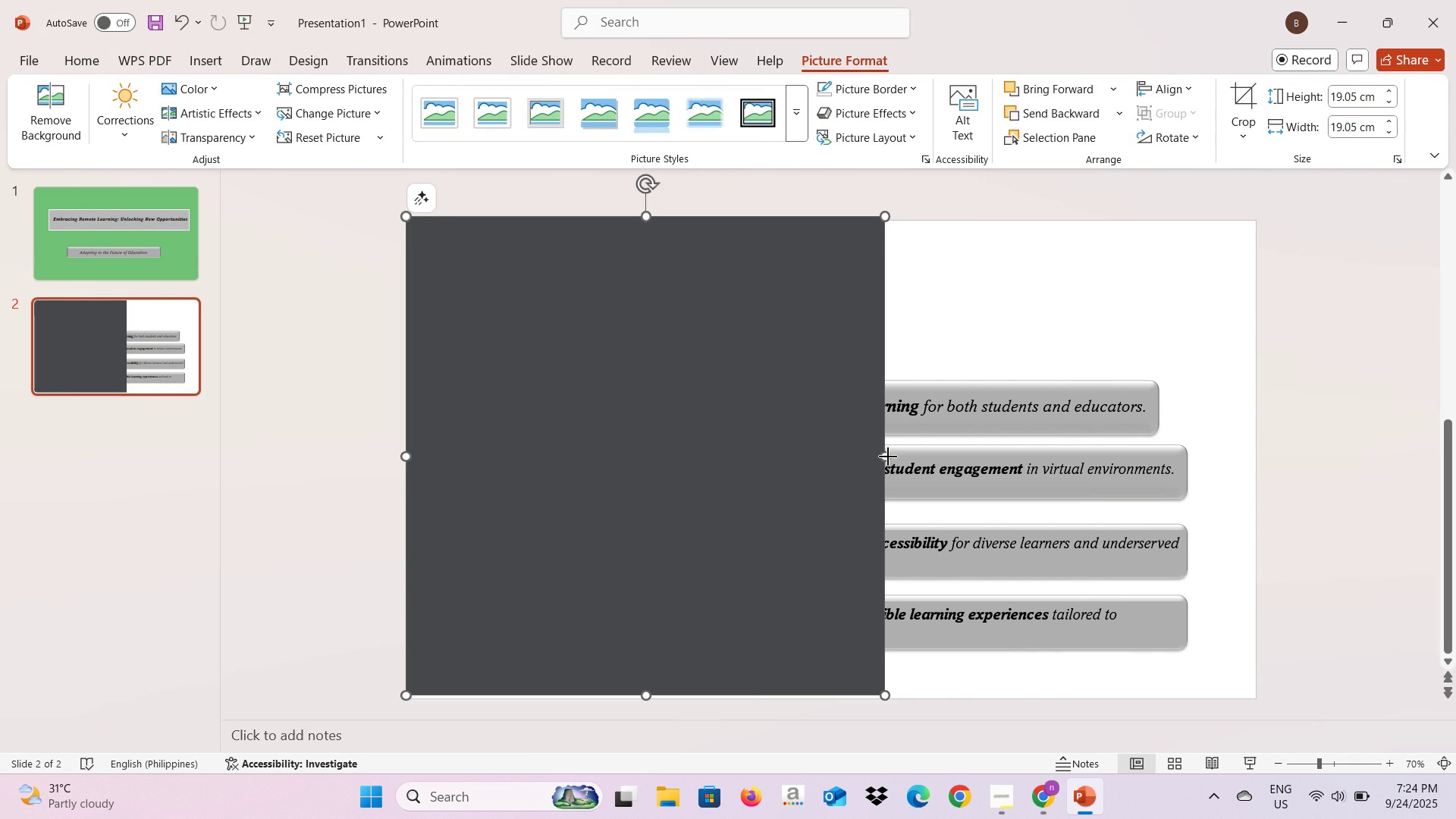 
left_click_drag(start_coordinate=[888, 457], to_coordinate=[1254, 471])
 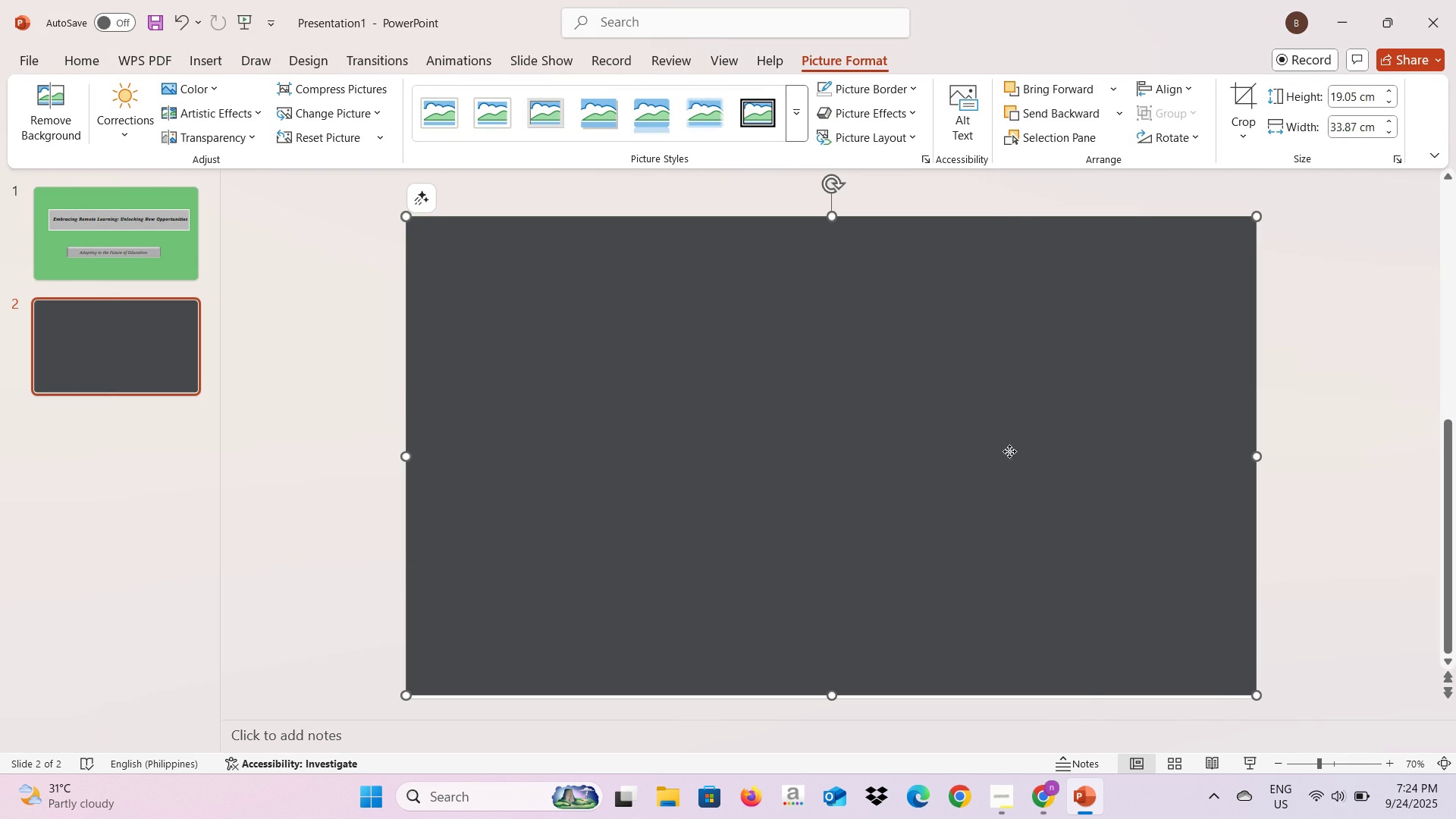 
right_click([1009, 451])
 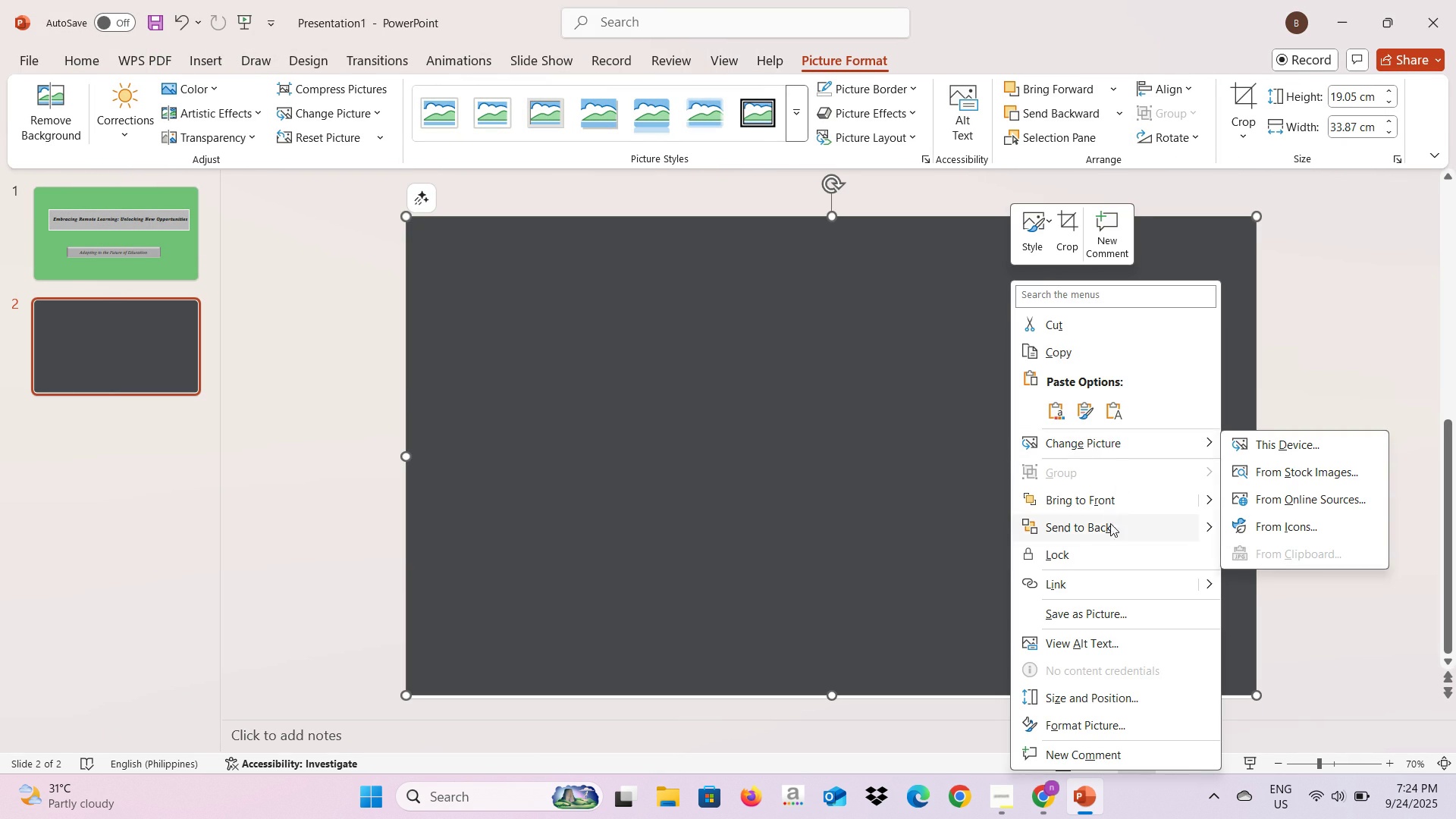 
left_click([1110, 523])
 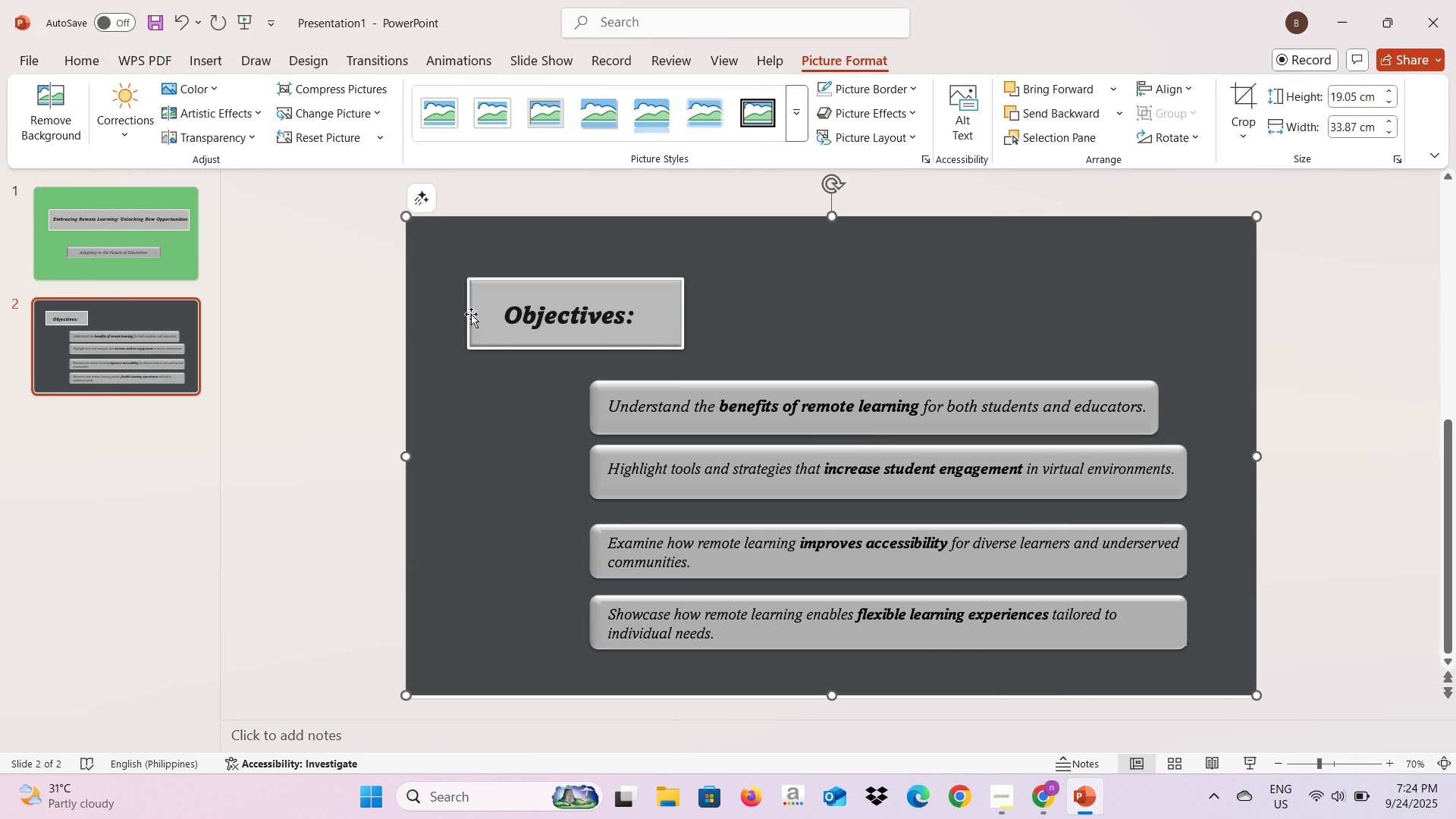 
left_click([492, 343])
 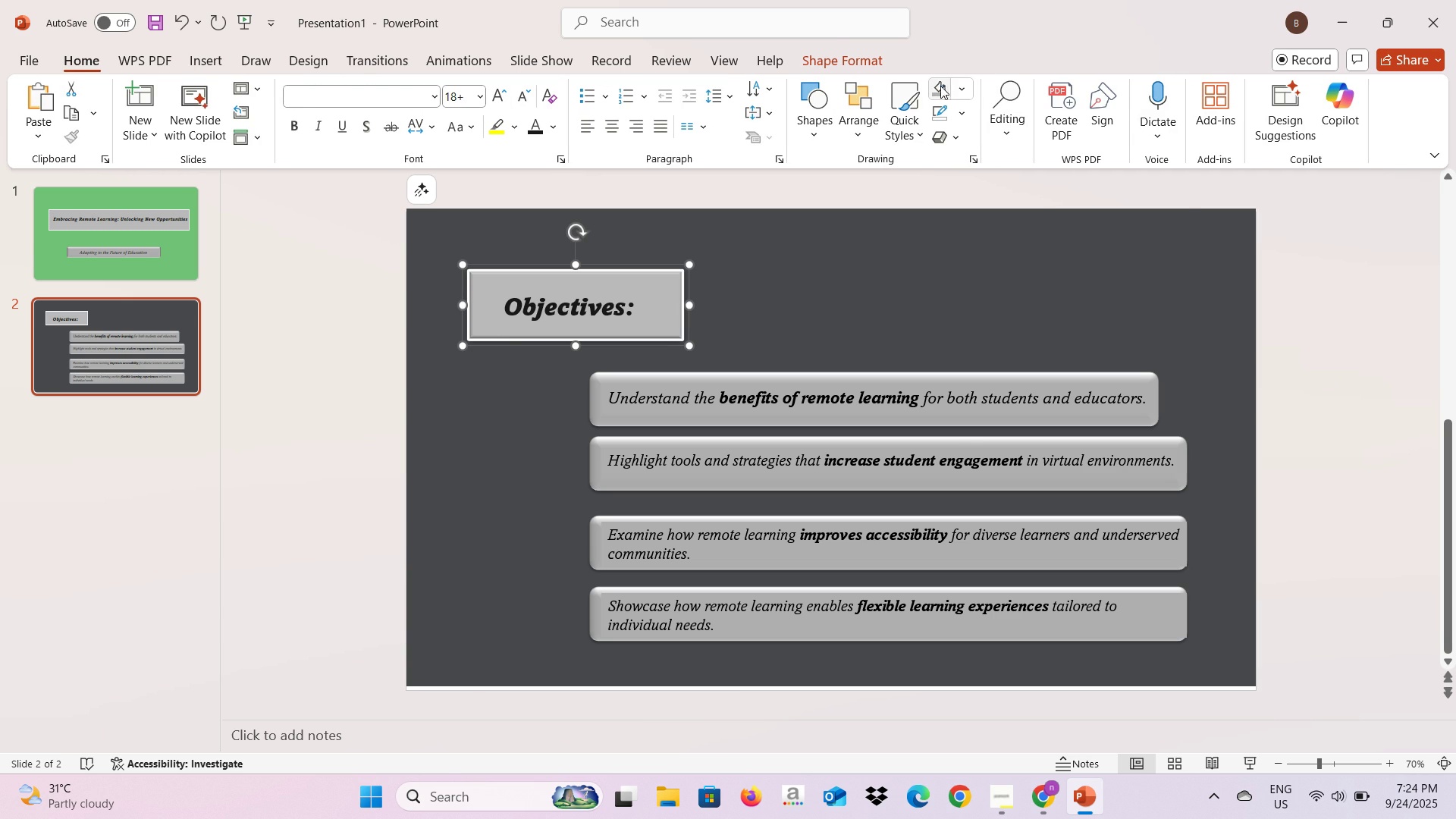 
left_click([959, 88])
 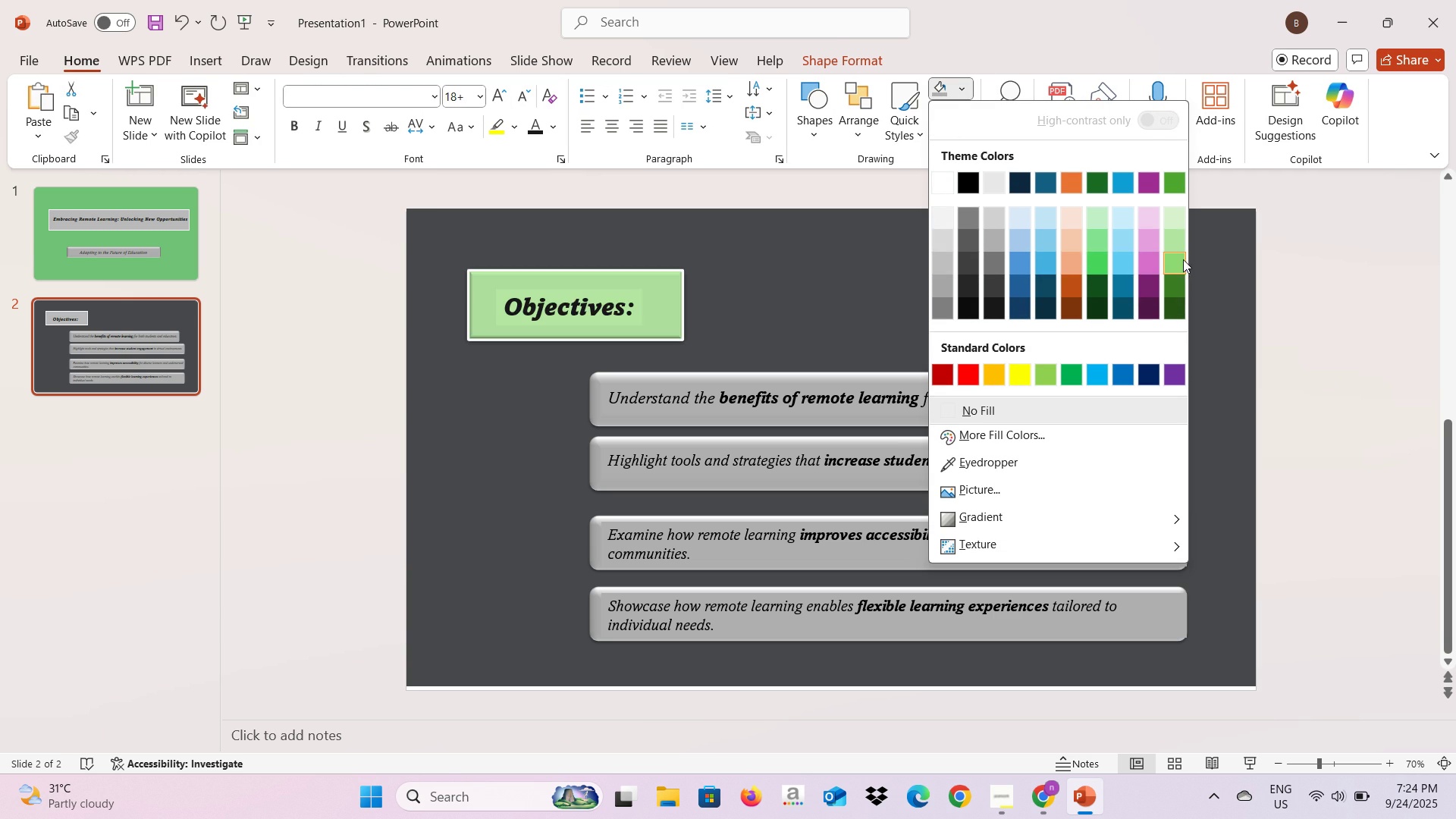 
left_click([1179, 270])
 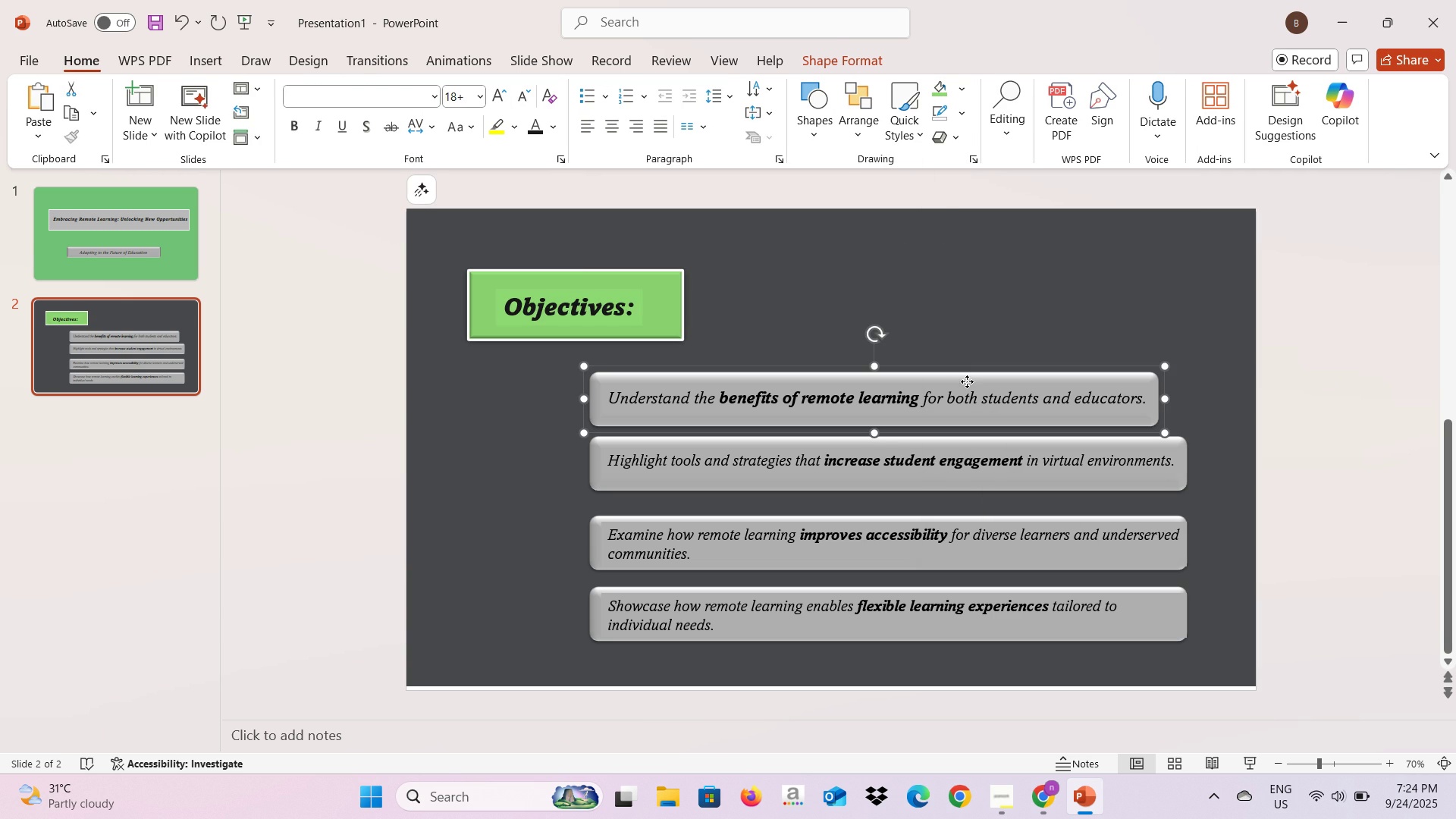 
left_click([967, 381])
 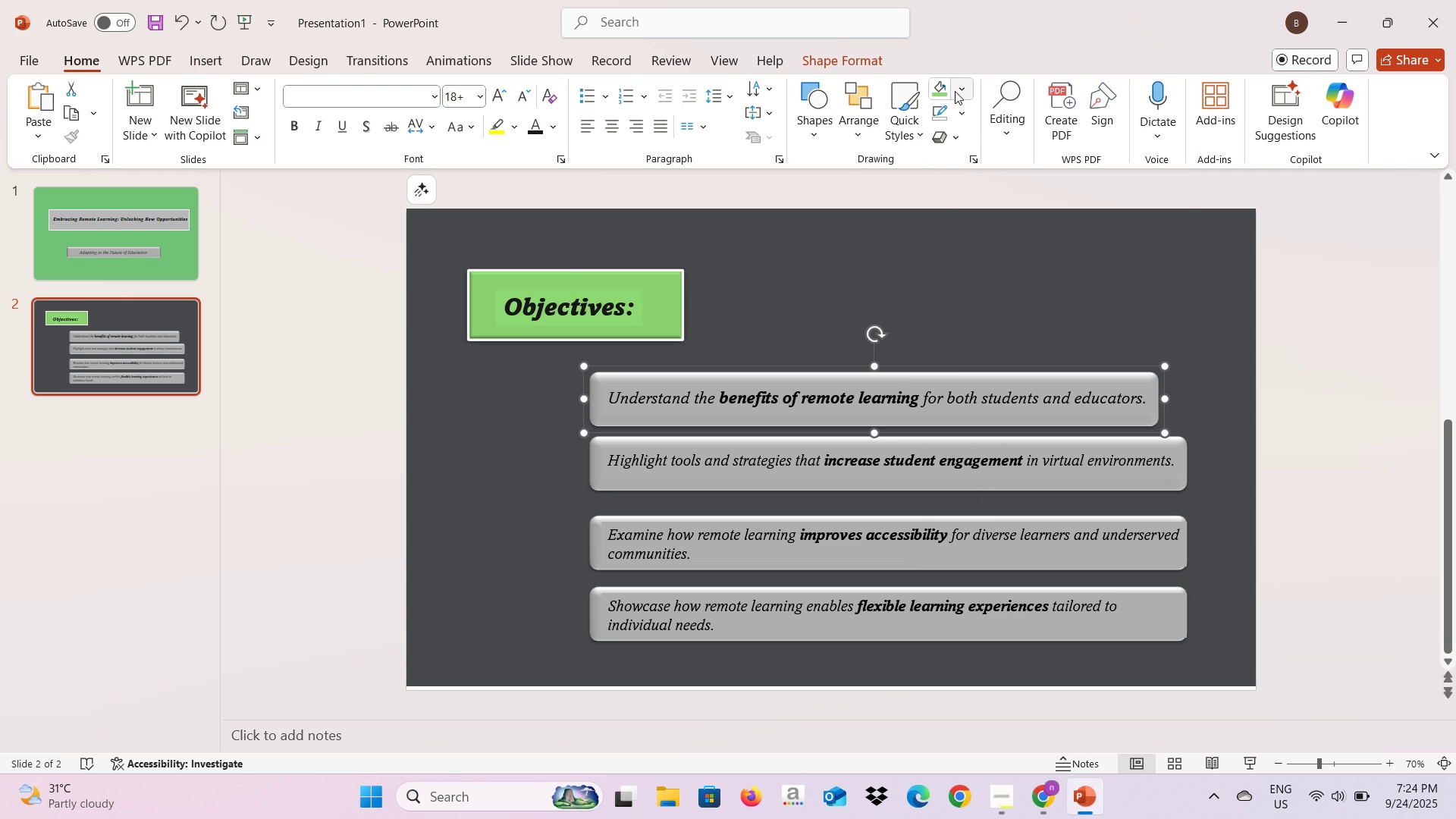 
left_click([957, 90])
 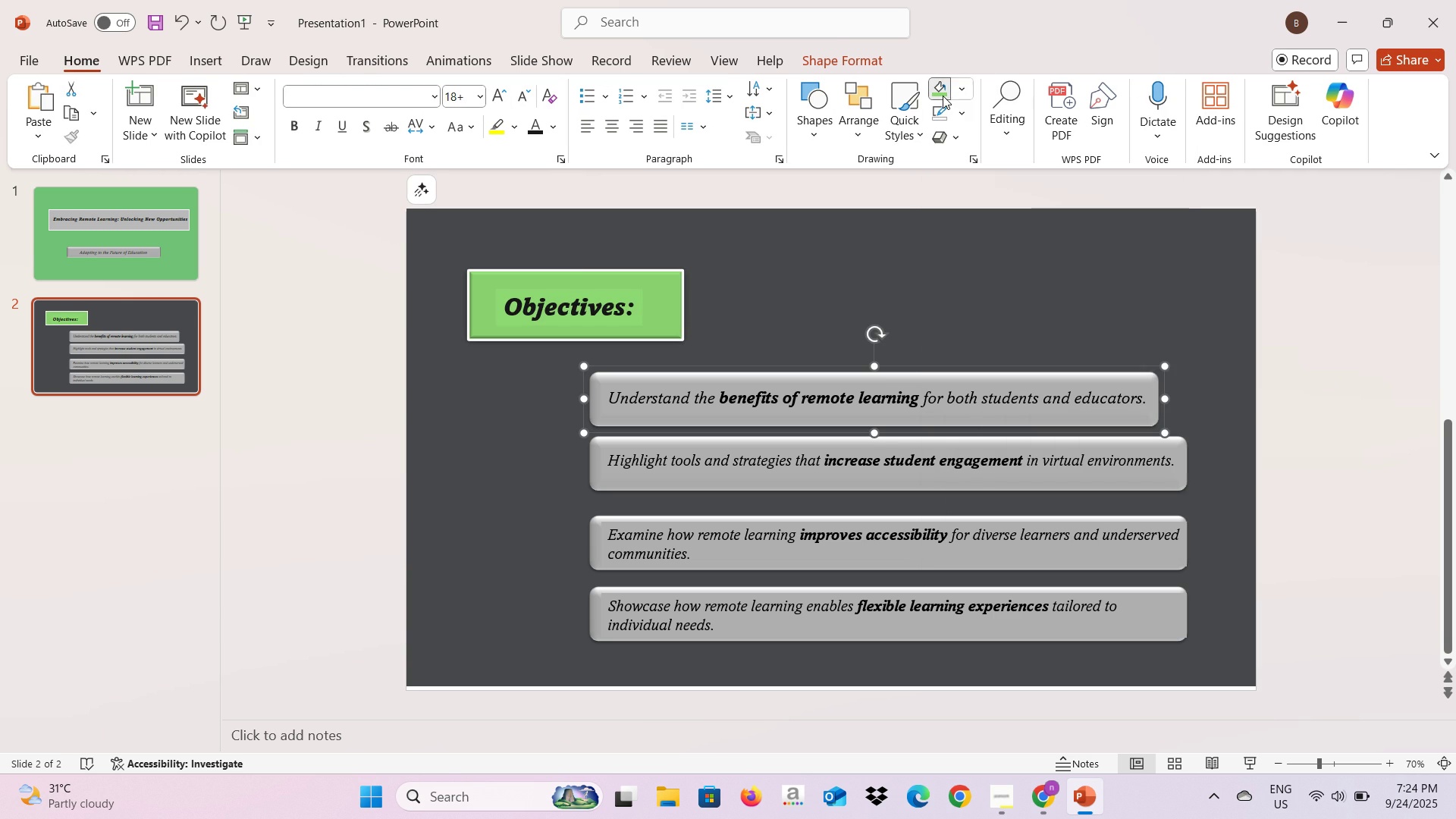 
left_click([943, 96])
 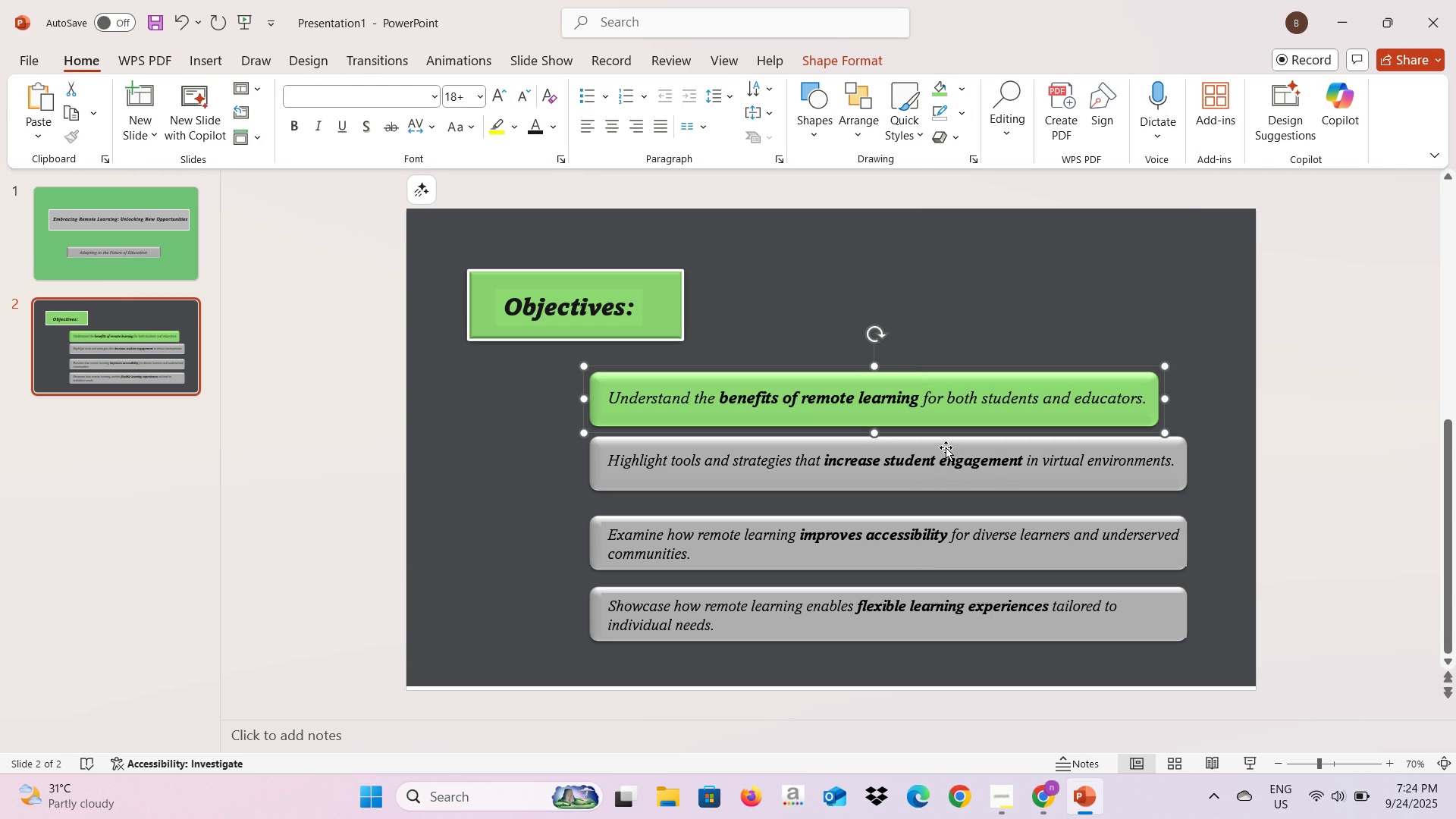 
left_click([946, 447])
 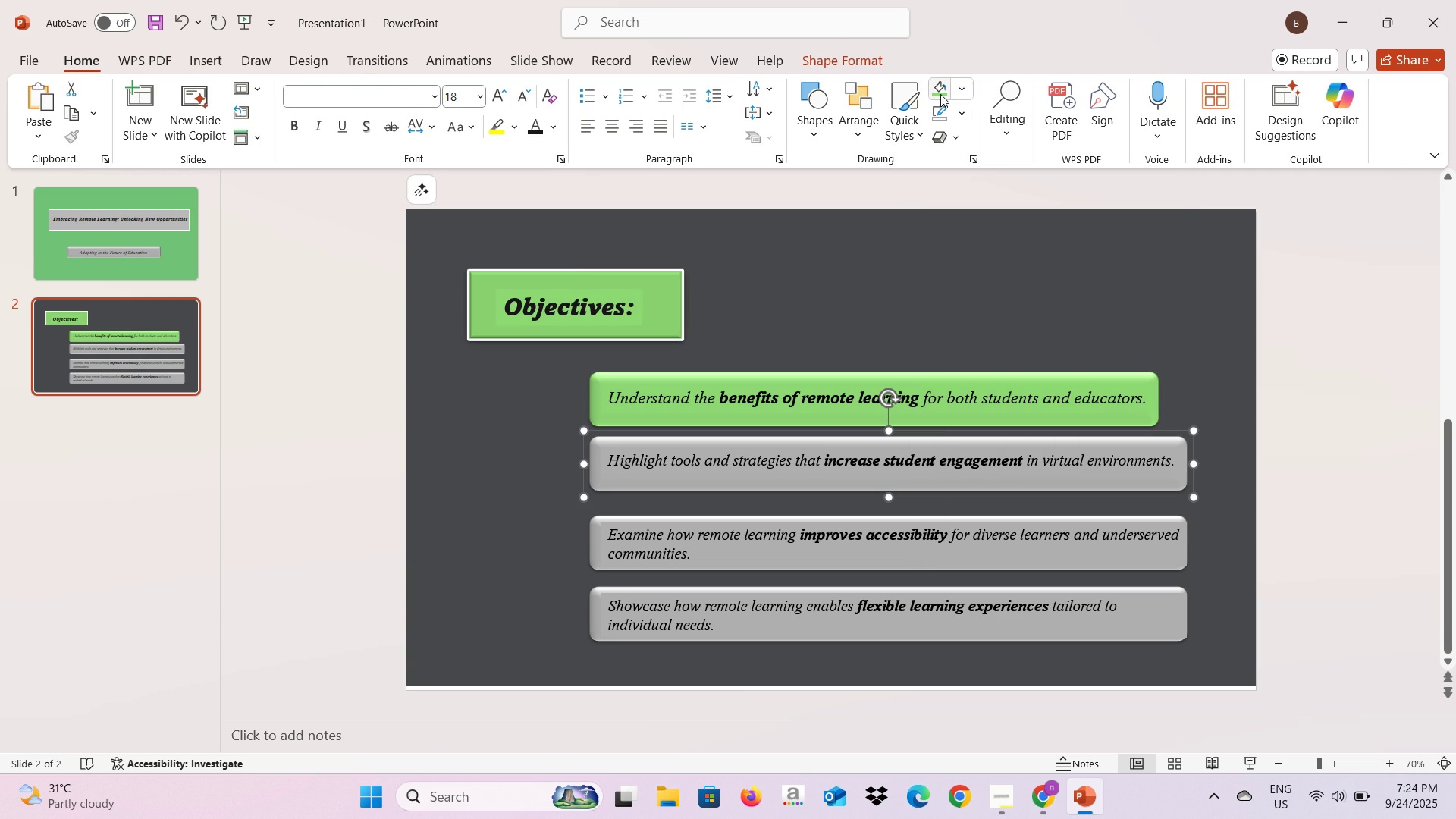 
left_click([940, 94])
 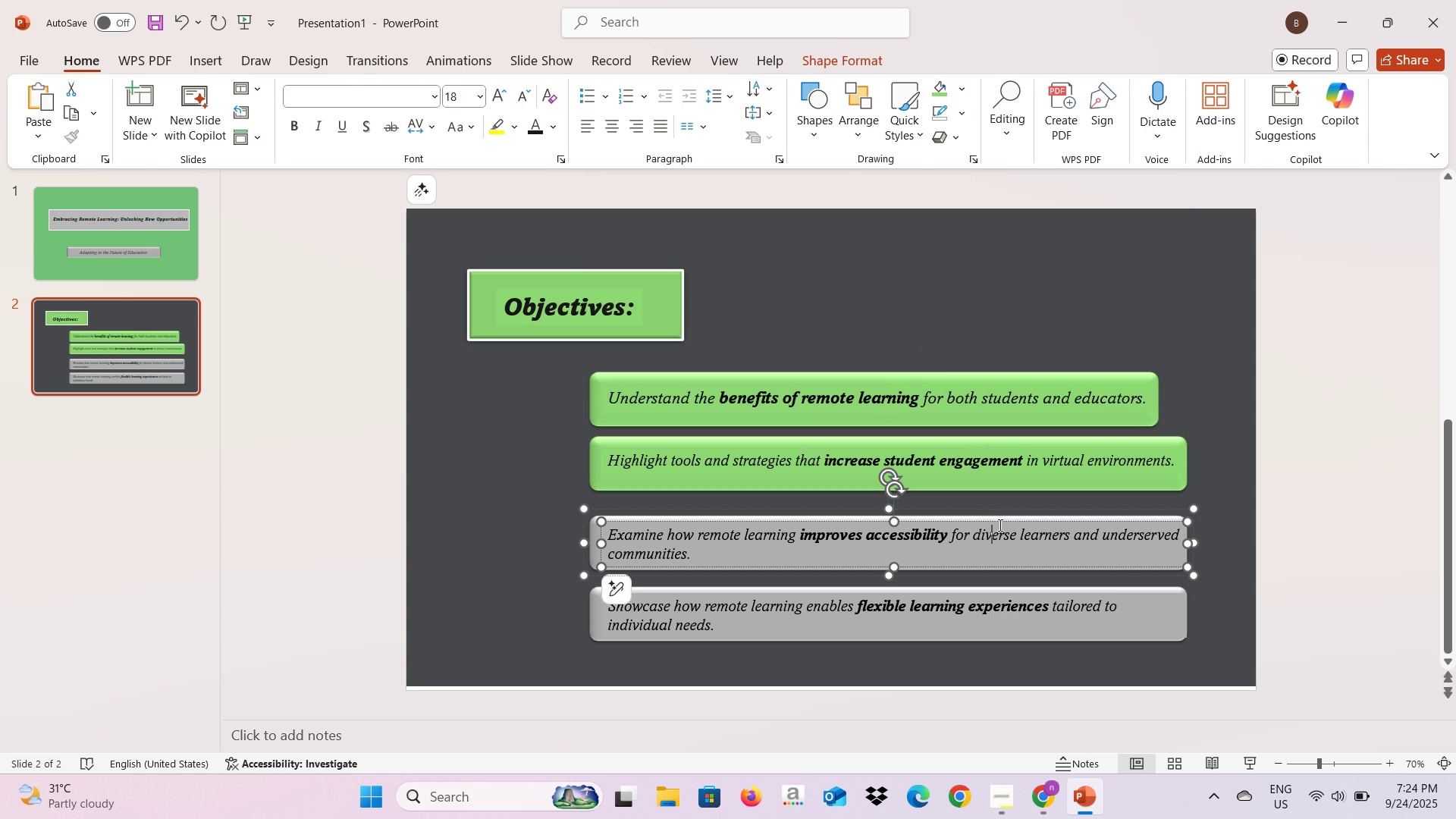 
left_click([999, 525])
 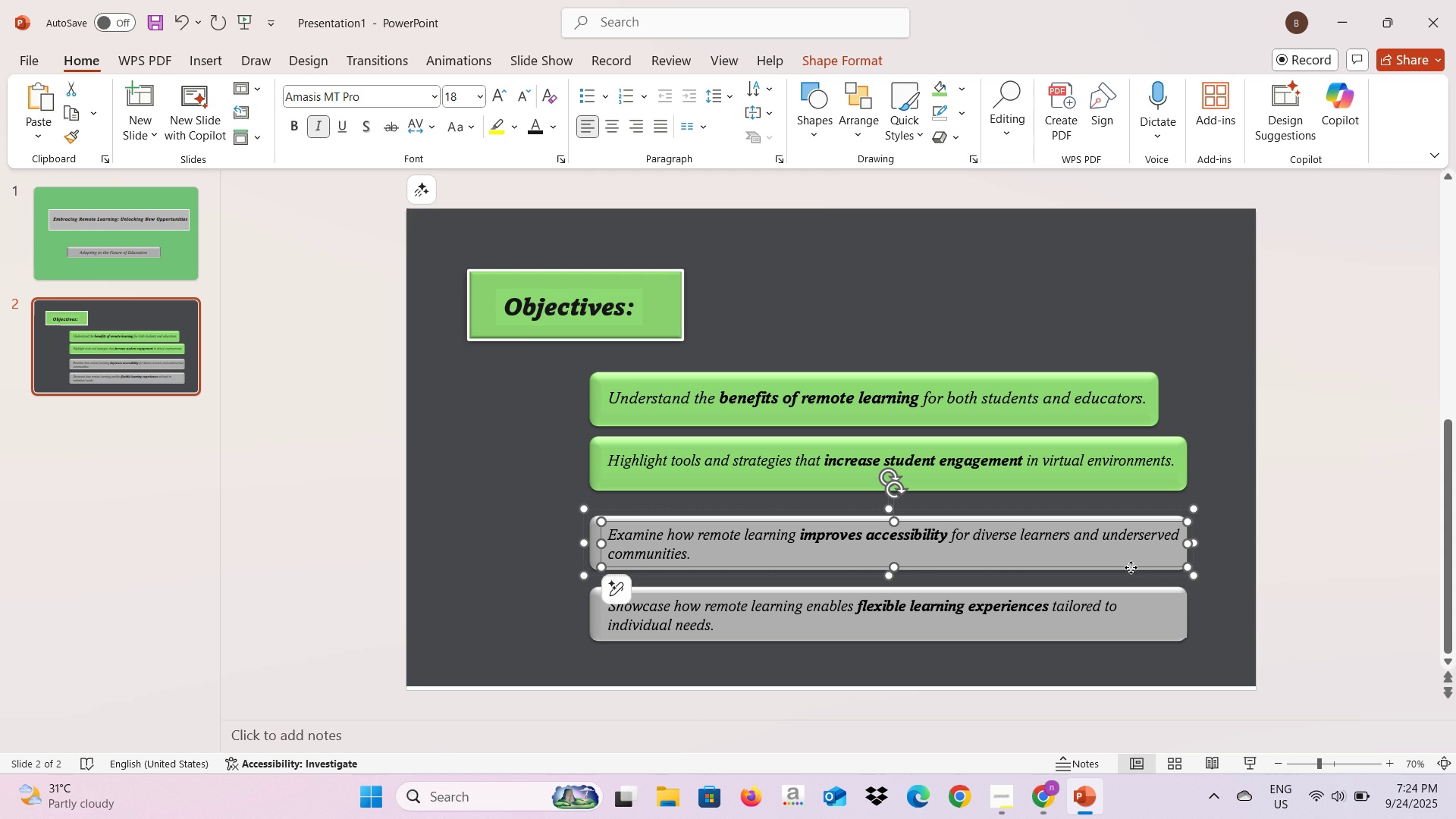 
left_click([1131, 567])
 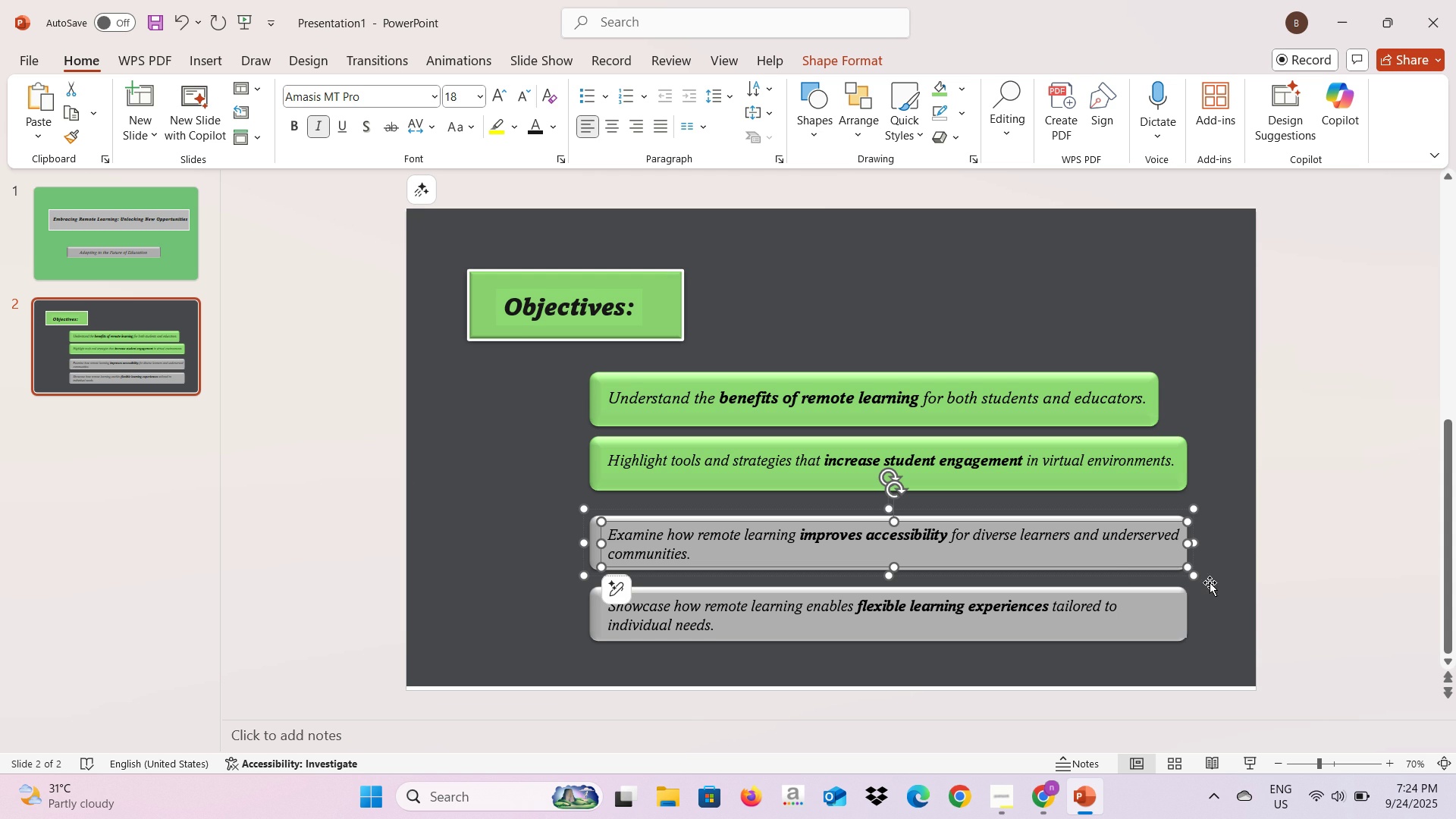 
left_click([1210, 582])
 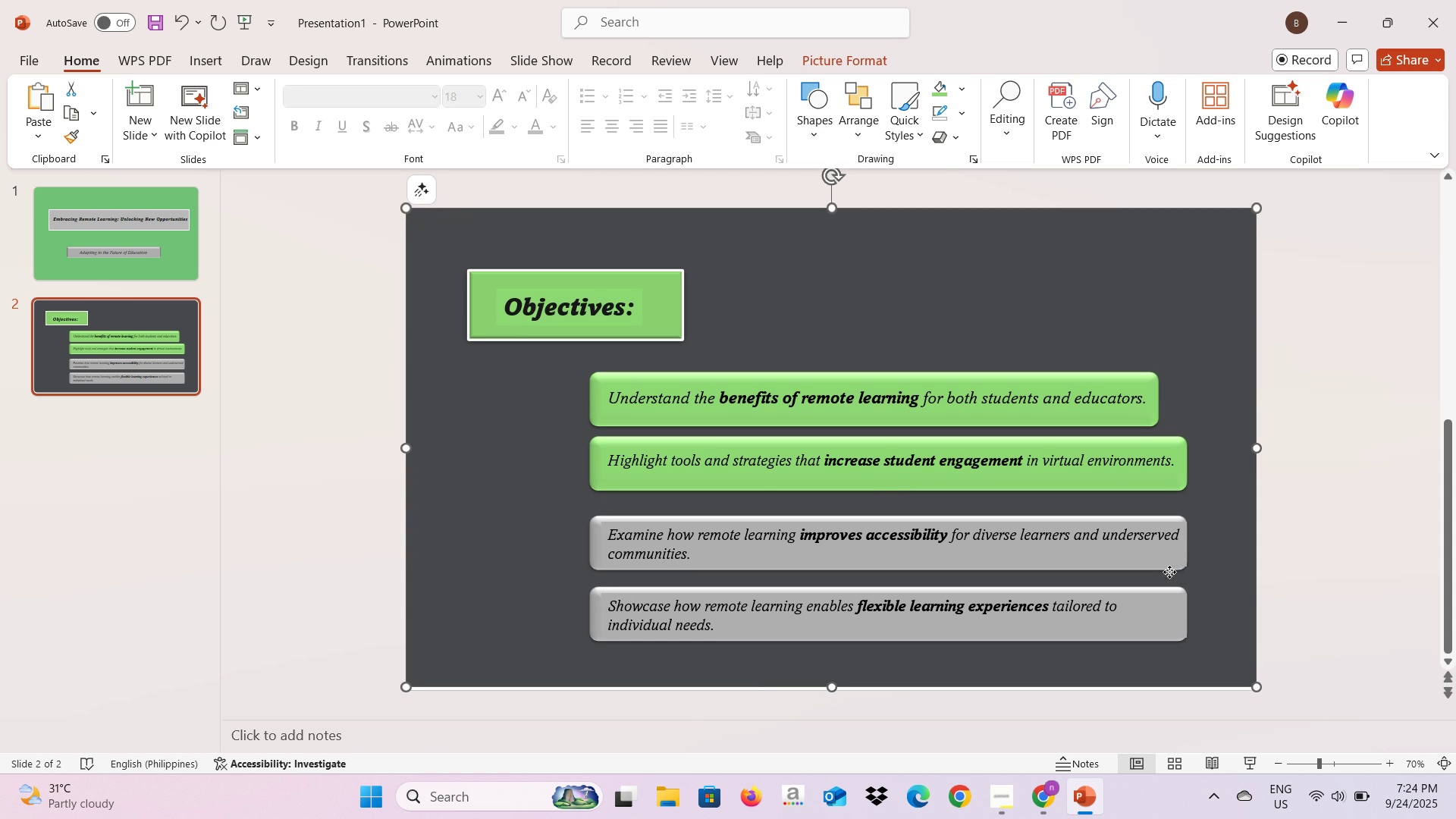 
left_click([1169, 572])
 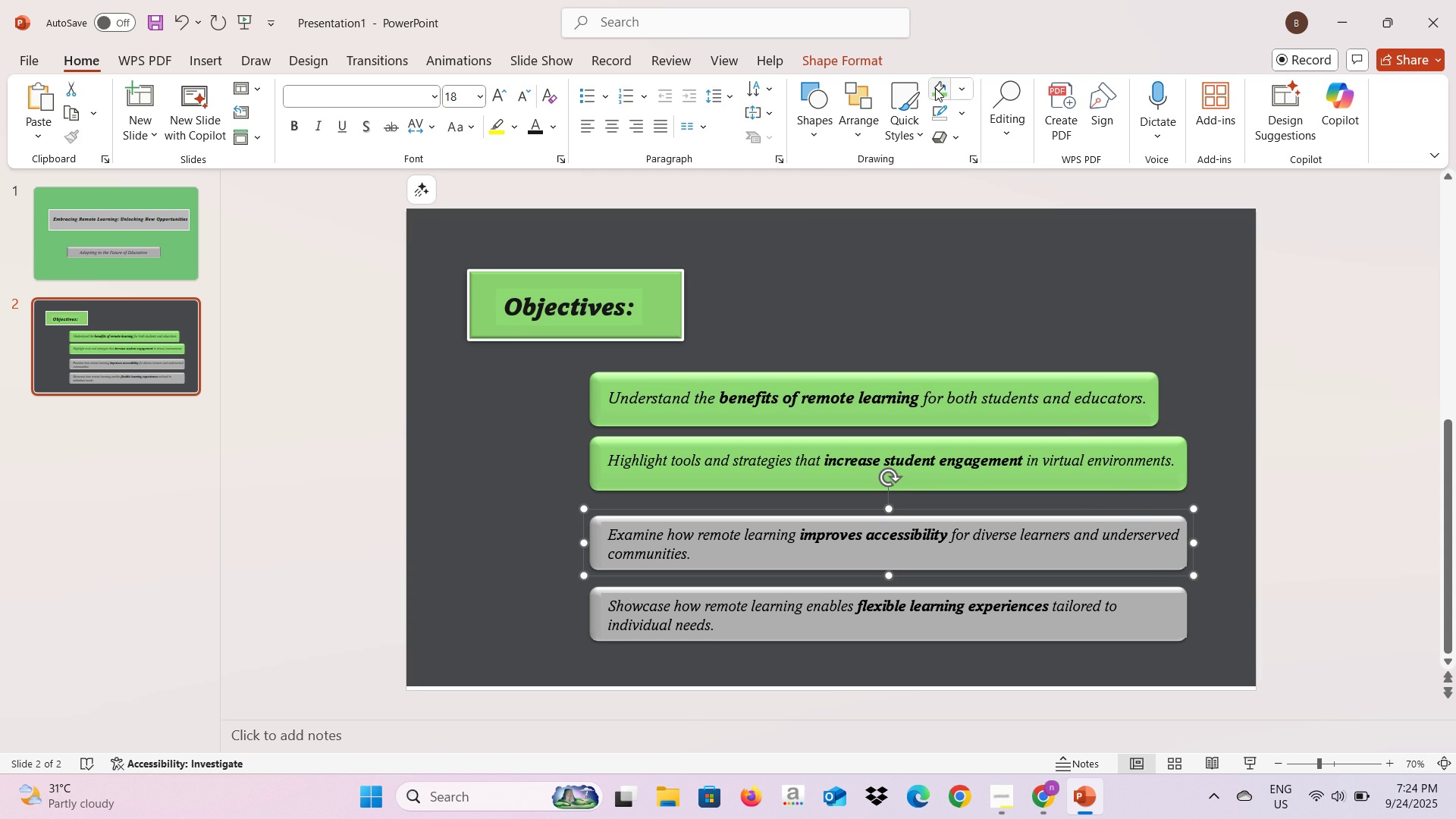 
left_click([935, 88])
 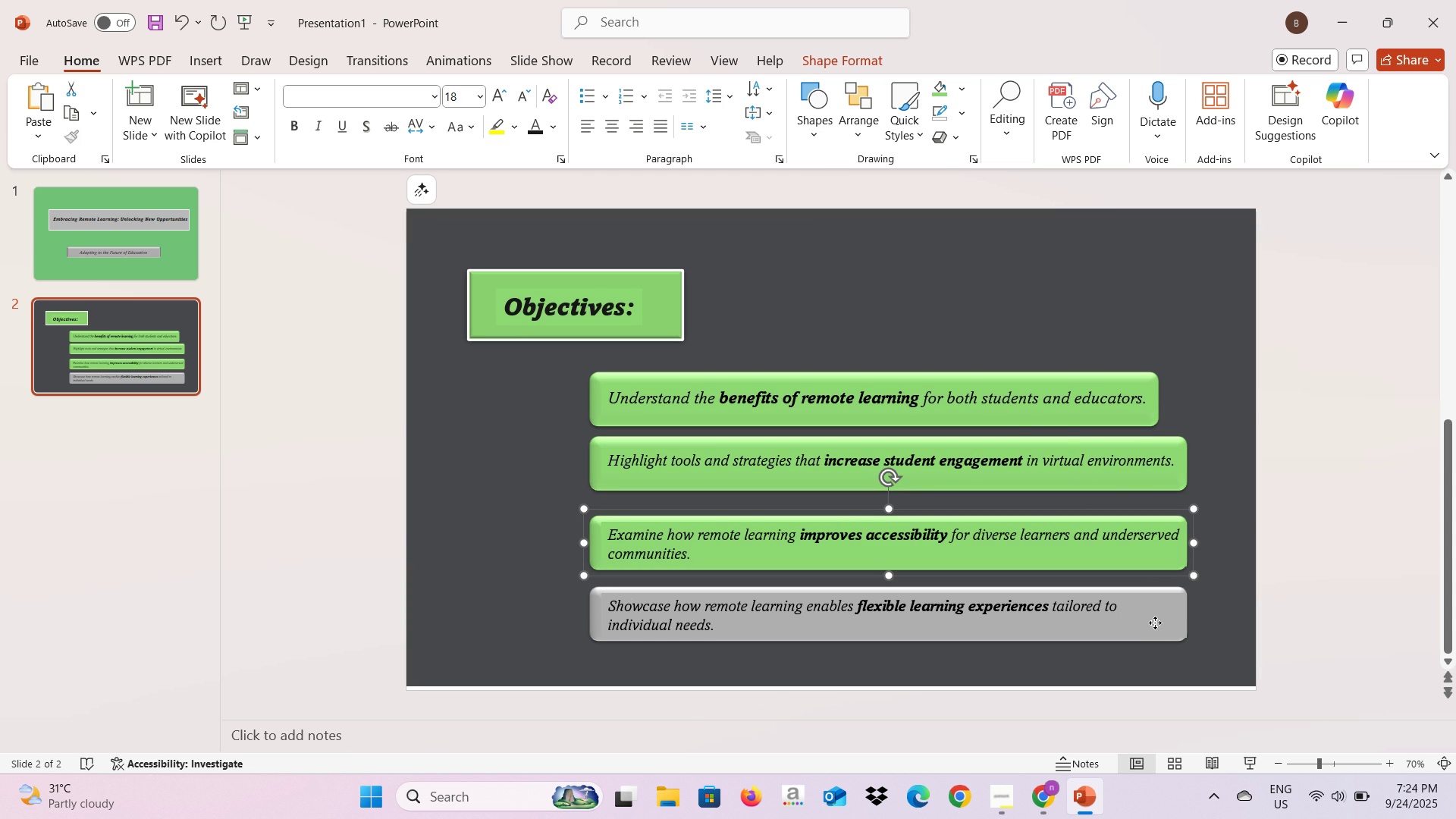 
left_click([1155, 623])
 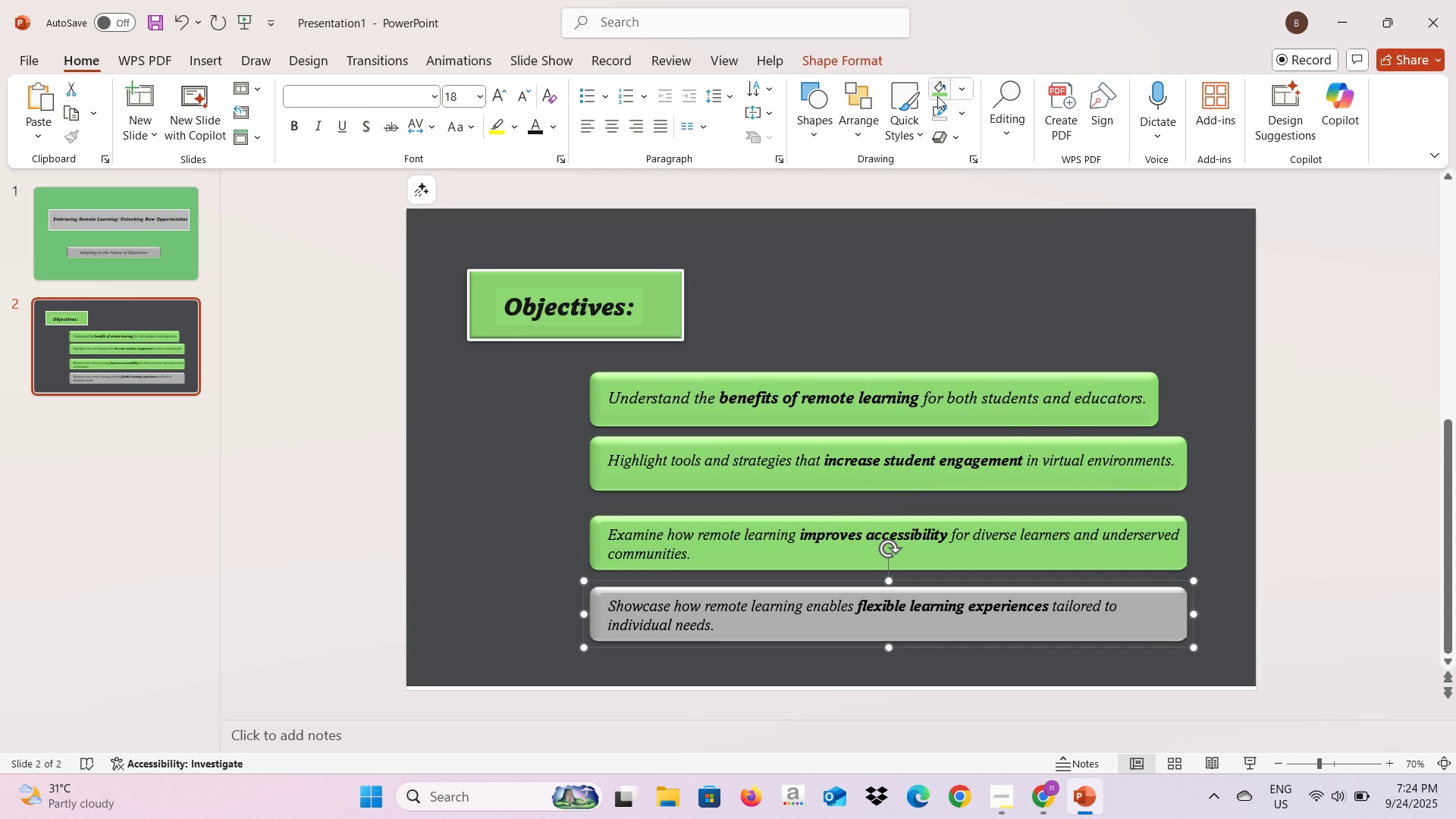 
left_click([937, 96])
 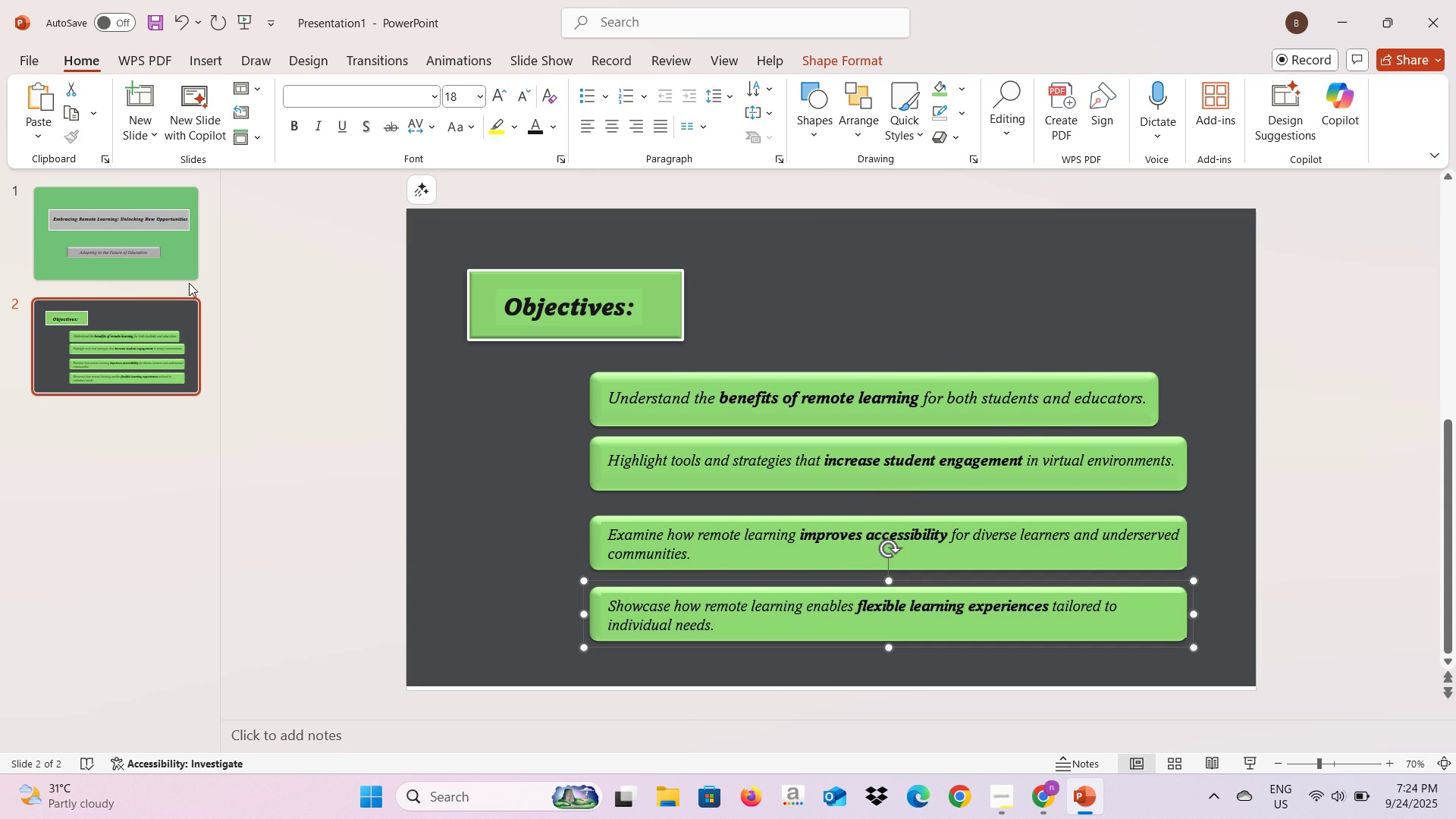 
left_click([174, 266])
 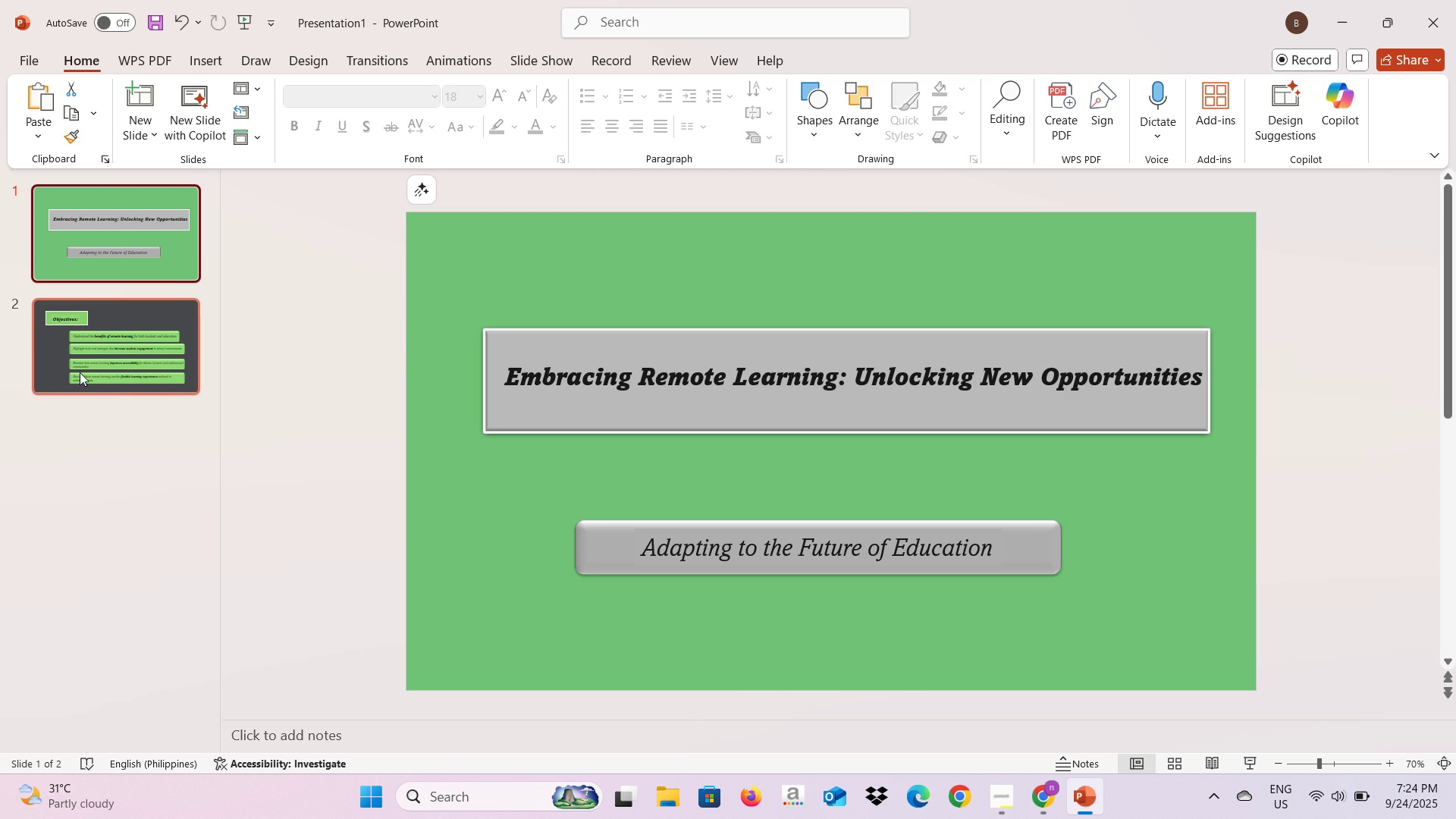 
left_click([49, 366])
 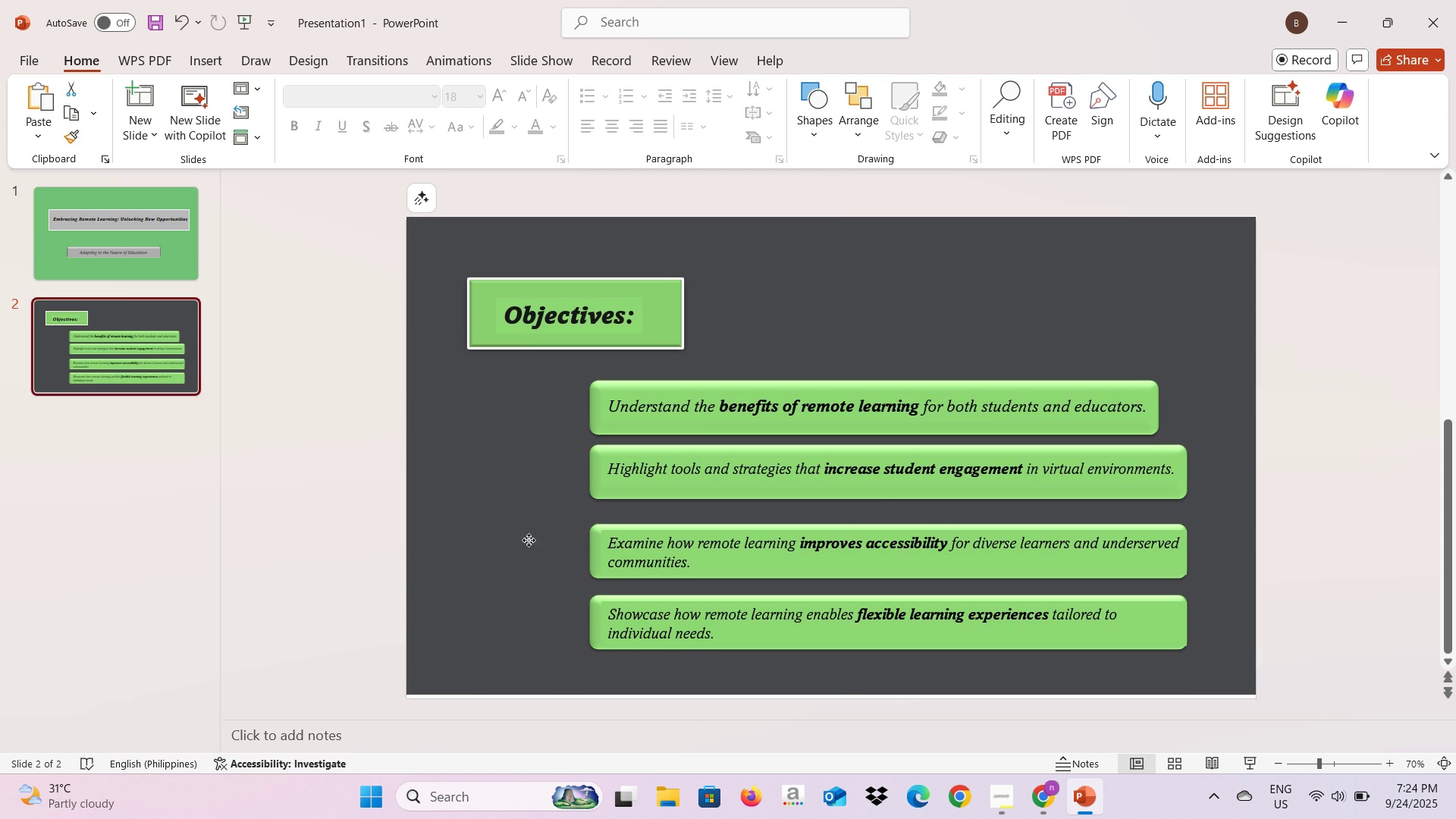 
left_click([529, 540])
 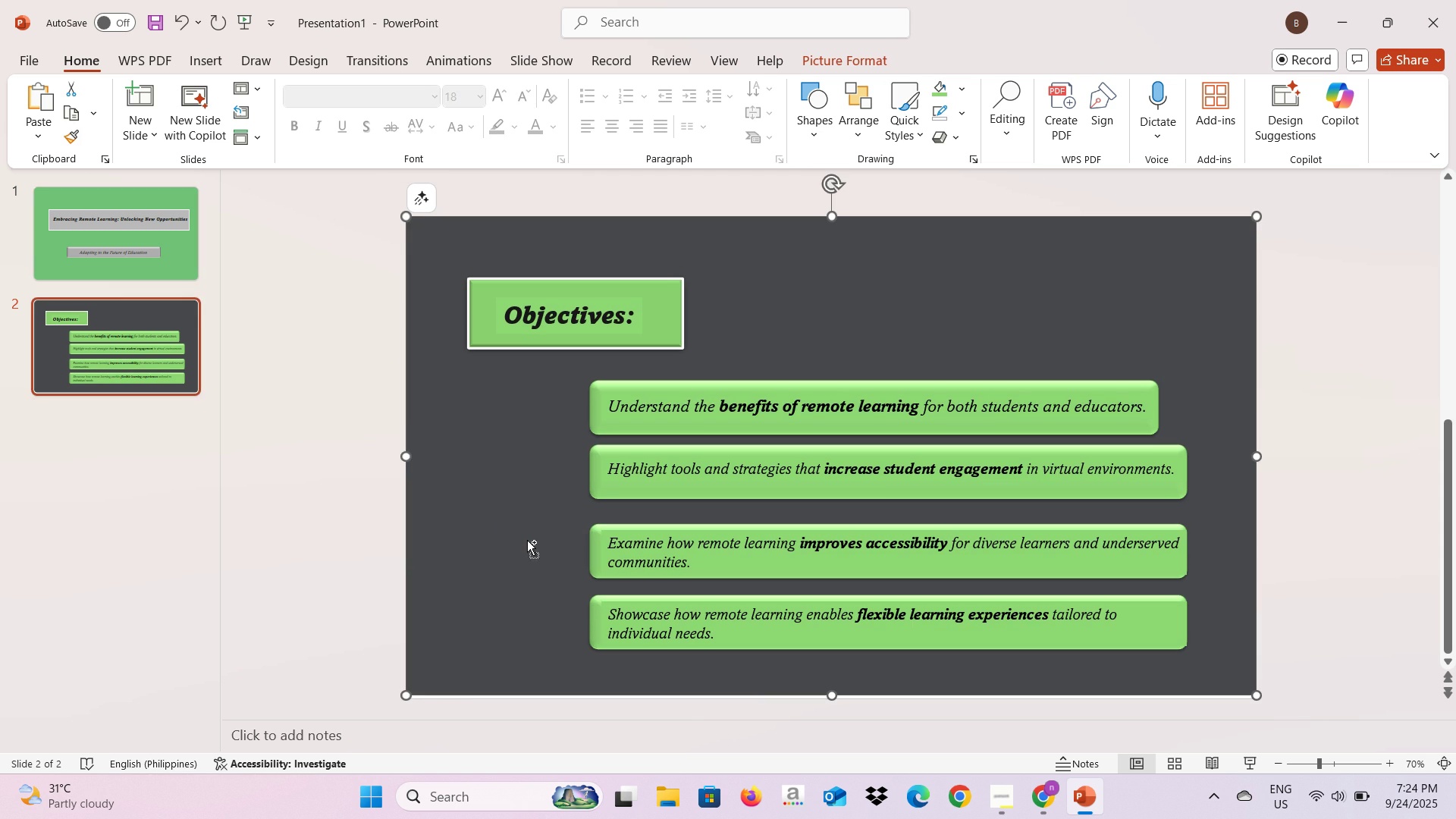 
key(Control+C)
 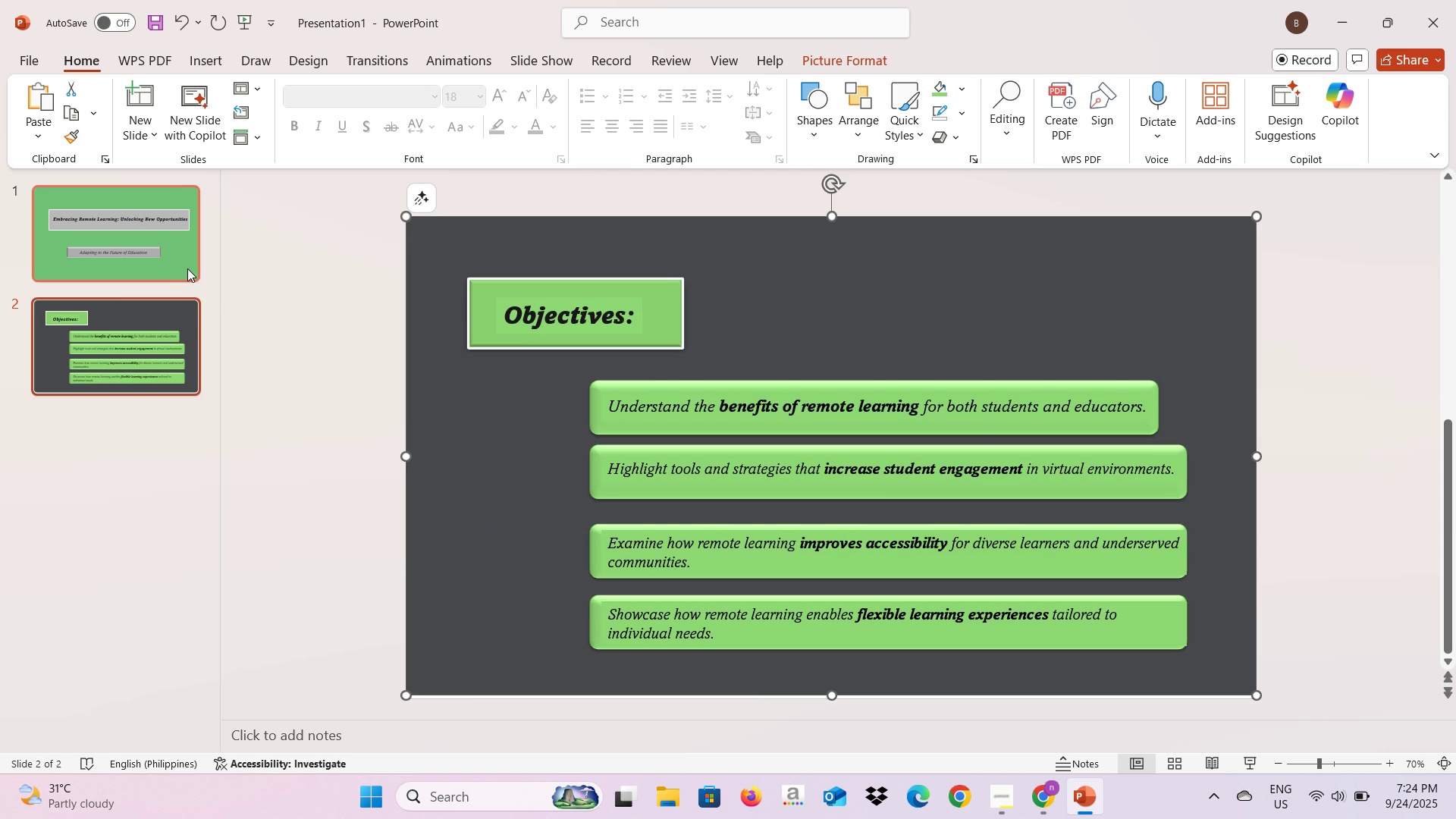 
left_click([187, 268])
 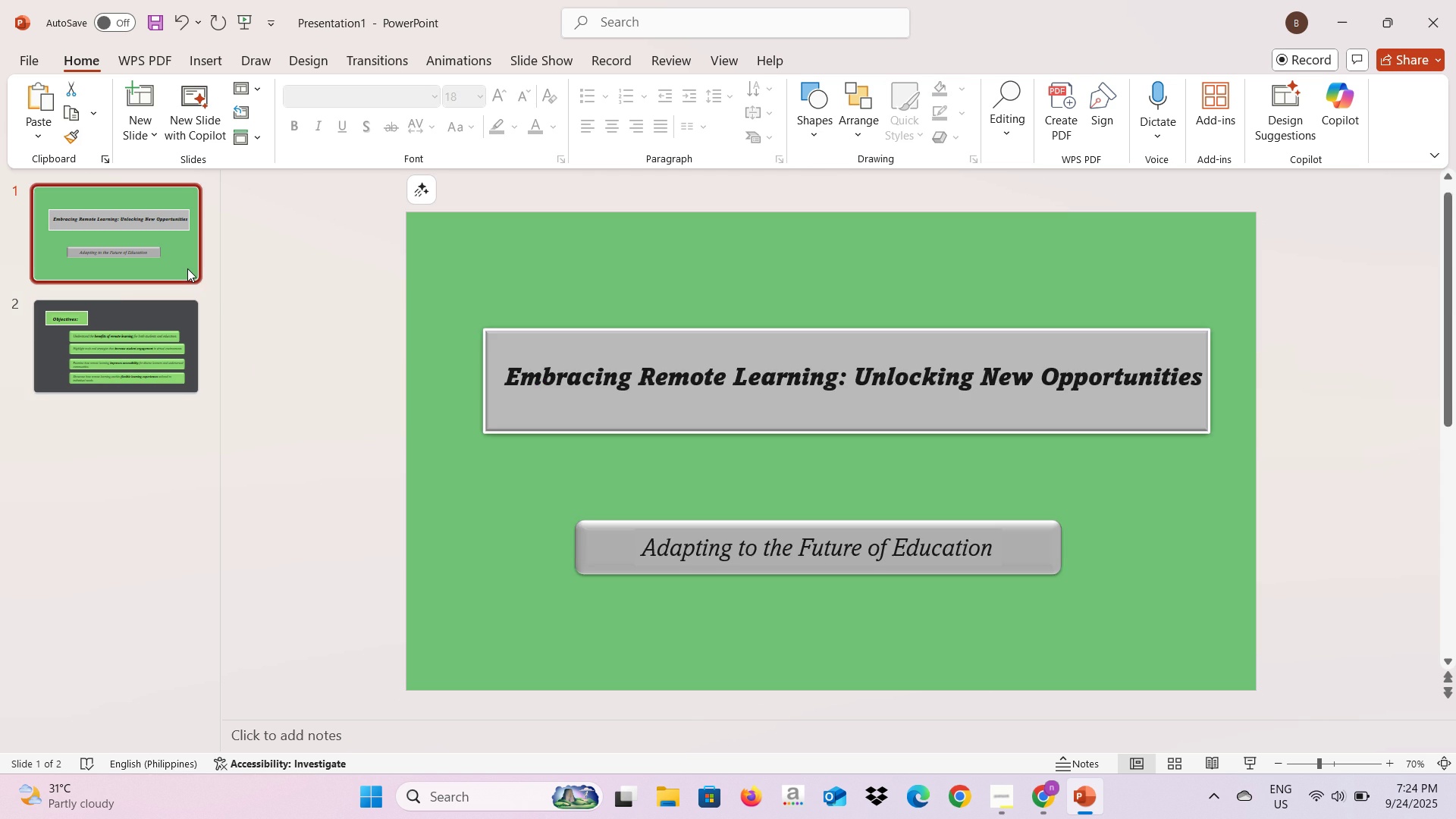 
key(Control+V)
 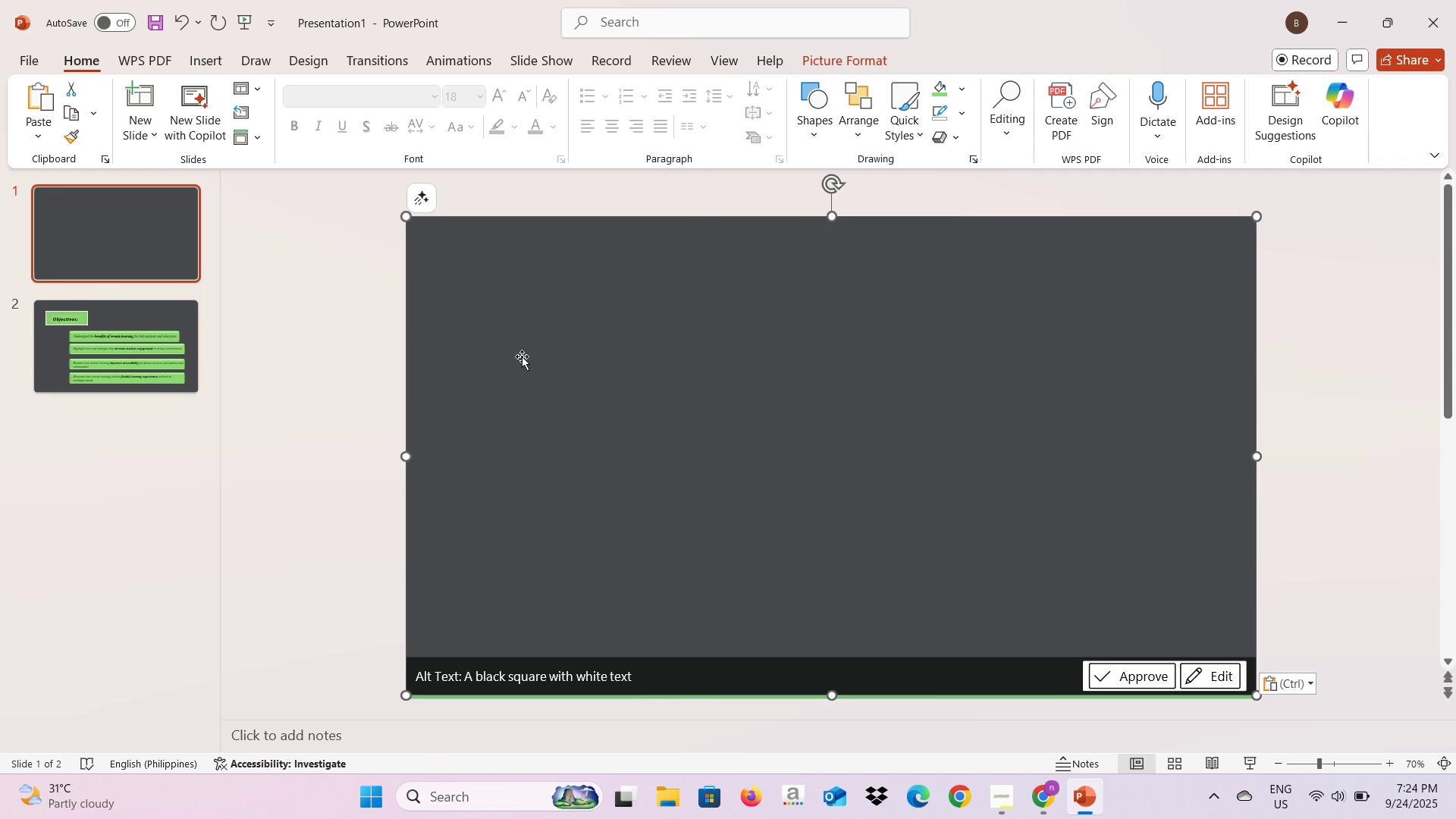 
right_click([522, 356])
 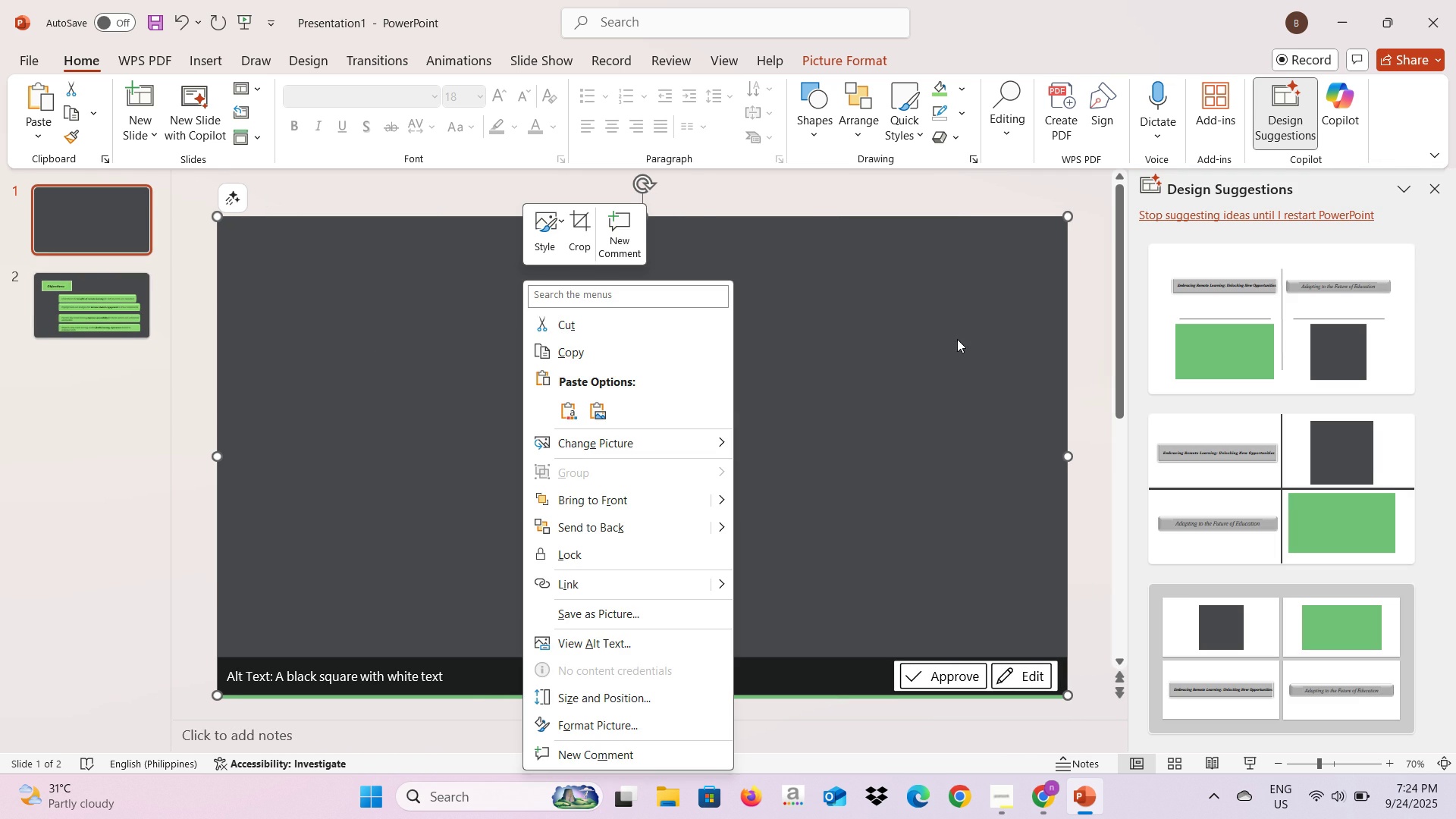 
left_click_drag(start_coordinate=[901, 367], to_coordinate=[899, 482])
 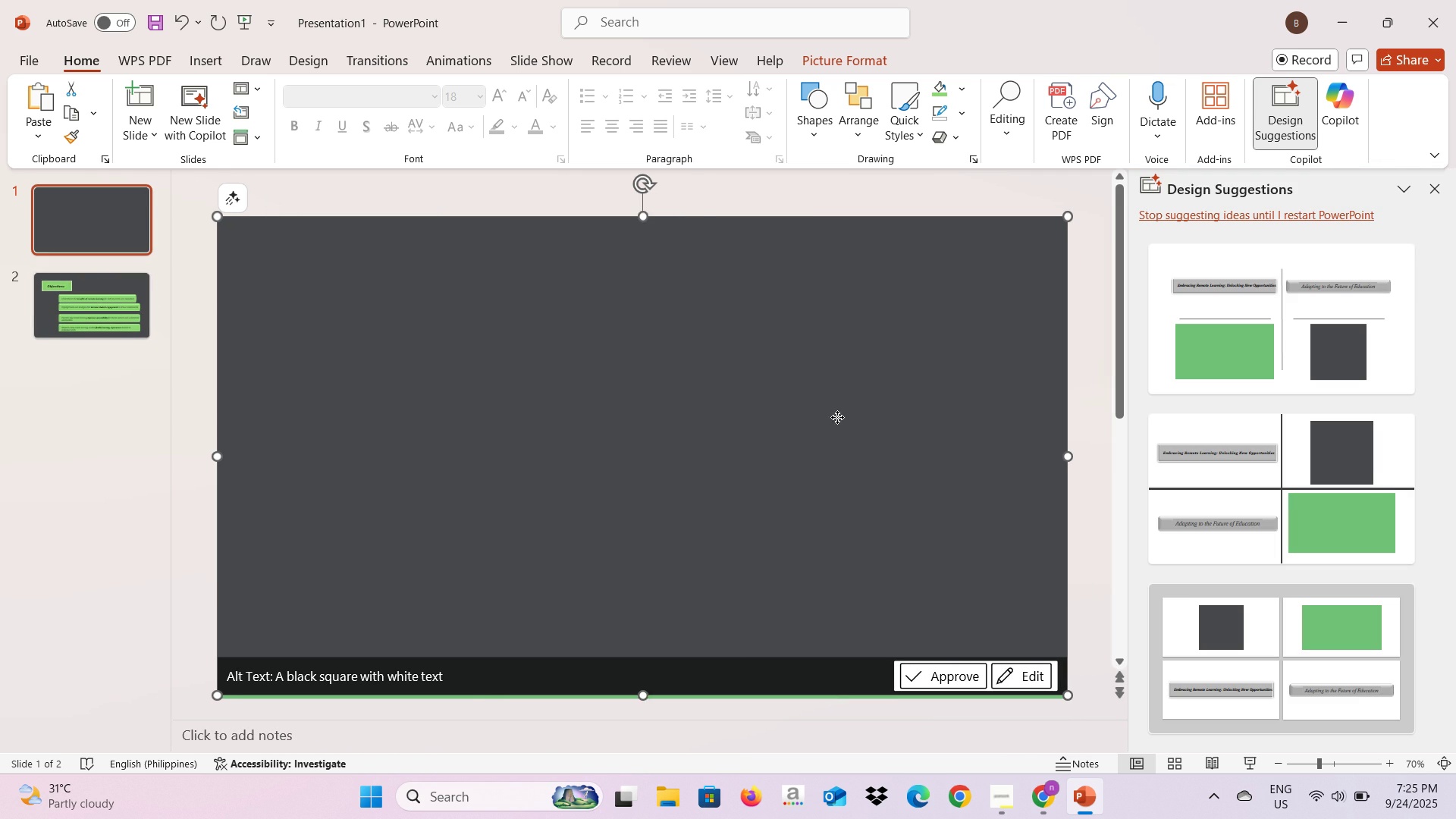 
left_click_drag(start_coordinate=[836, 414], to_coordinate=[870, 510])
 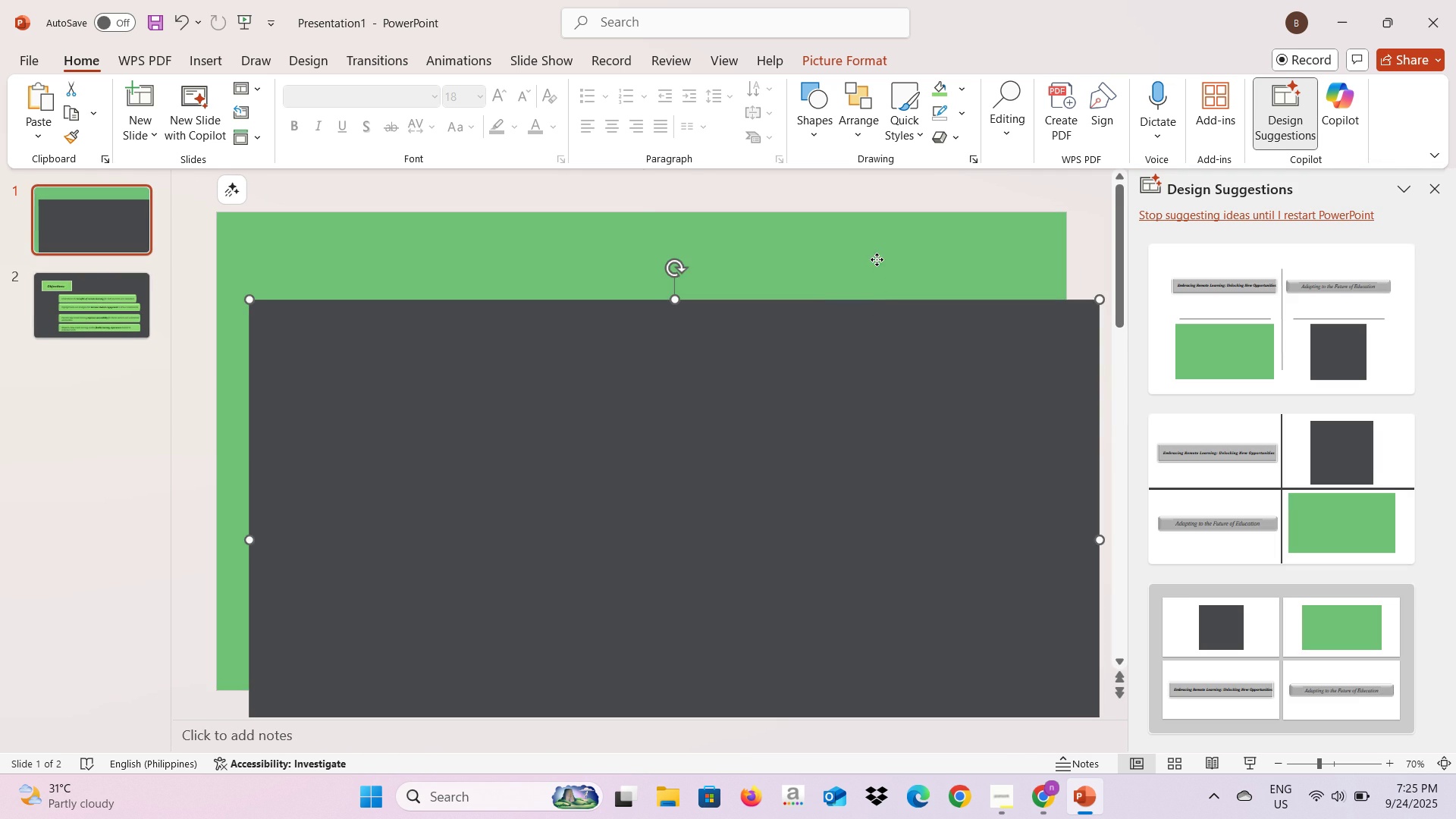 
left_click([877, 259])
 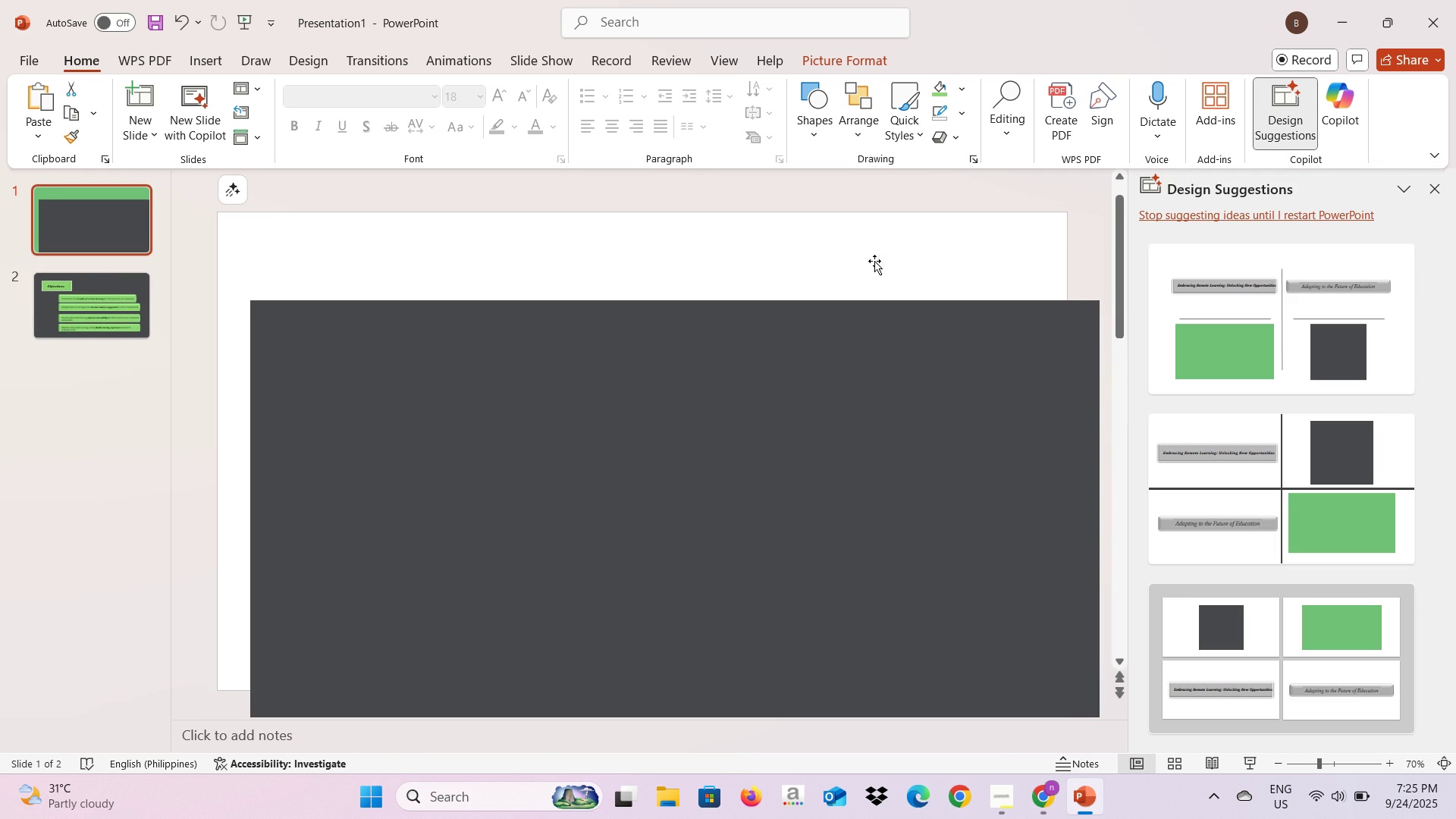 
key(Backspace)
 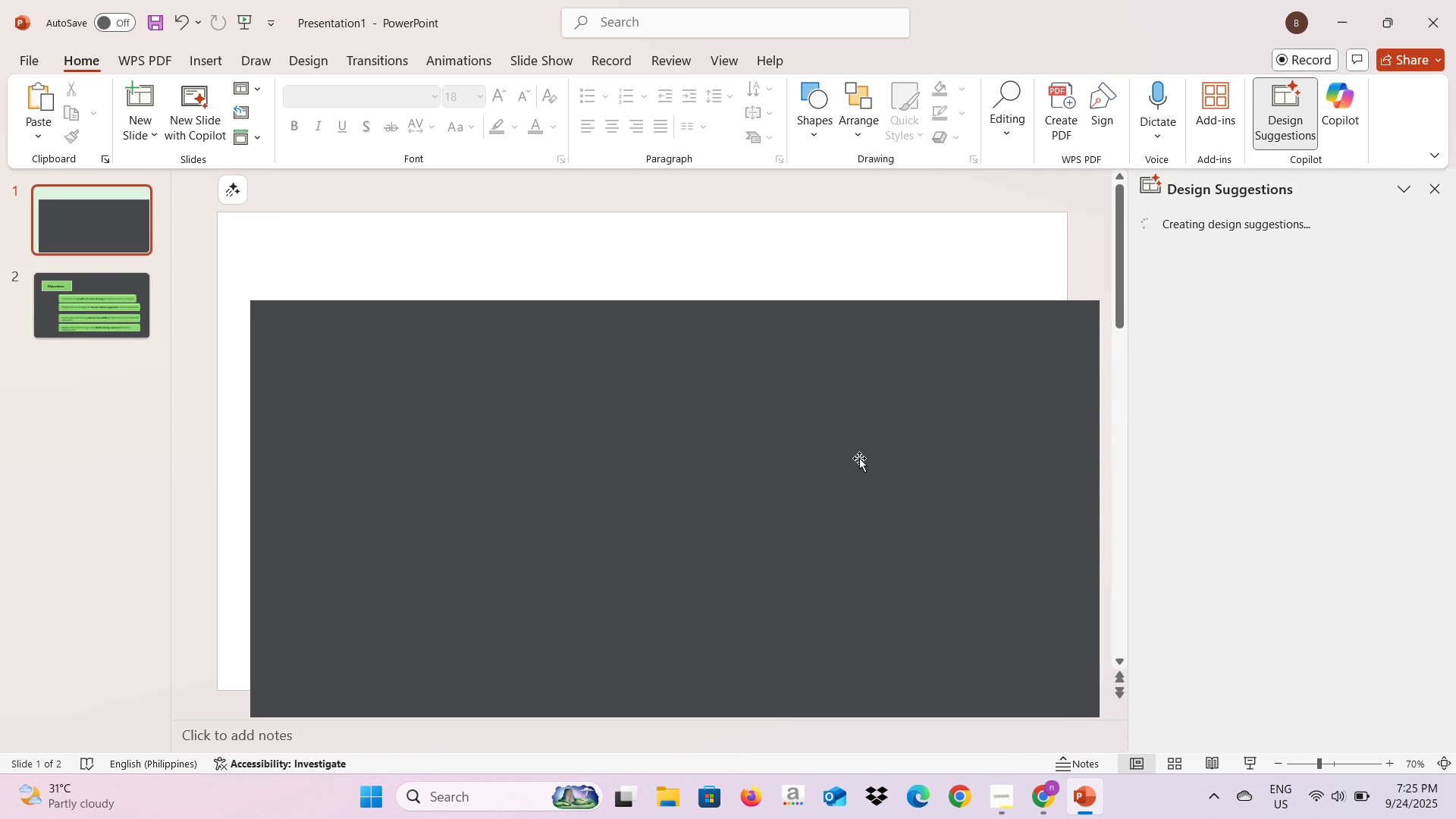 
left_click_drag(start_coordinate=[859, 458], to_coordinate=[827, 374])
 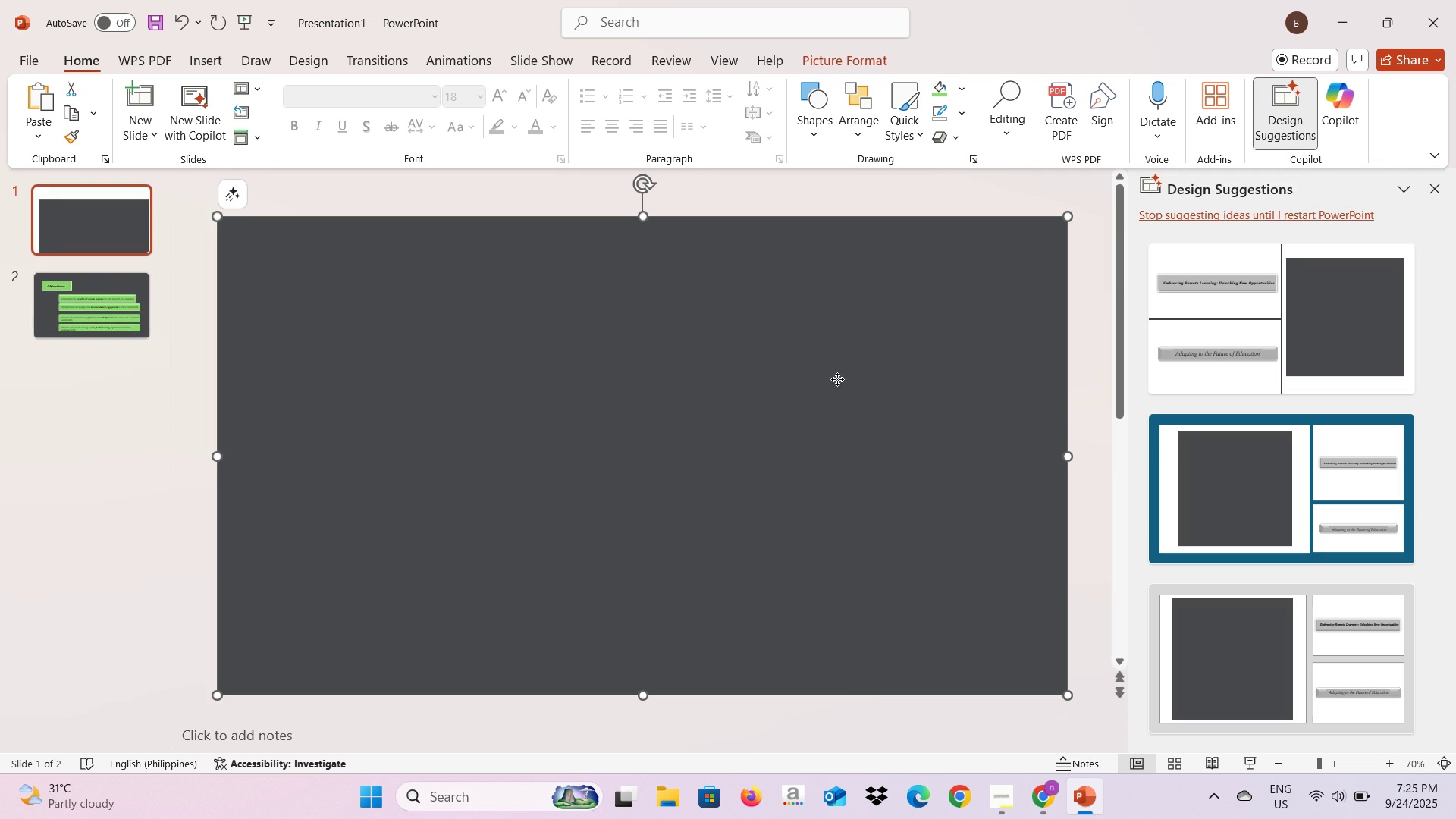 
right_click([837, 379])
 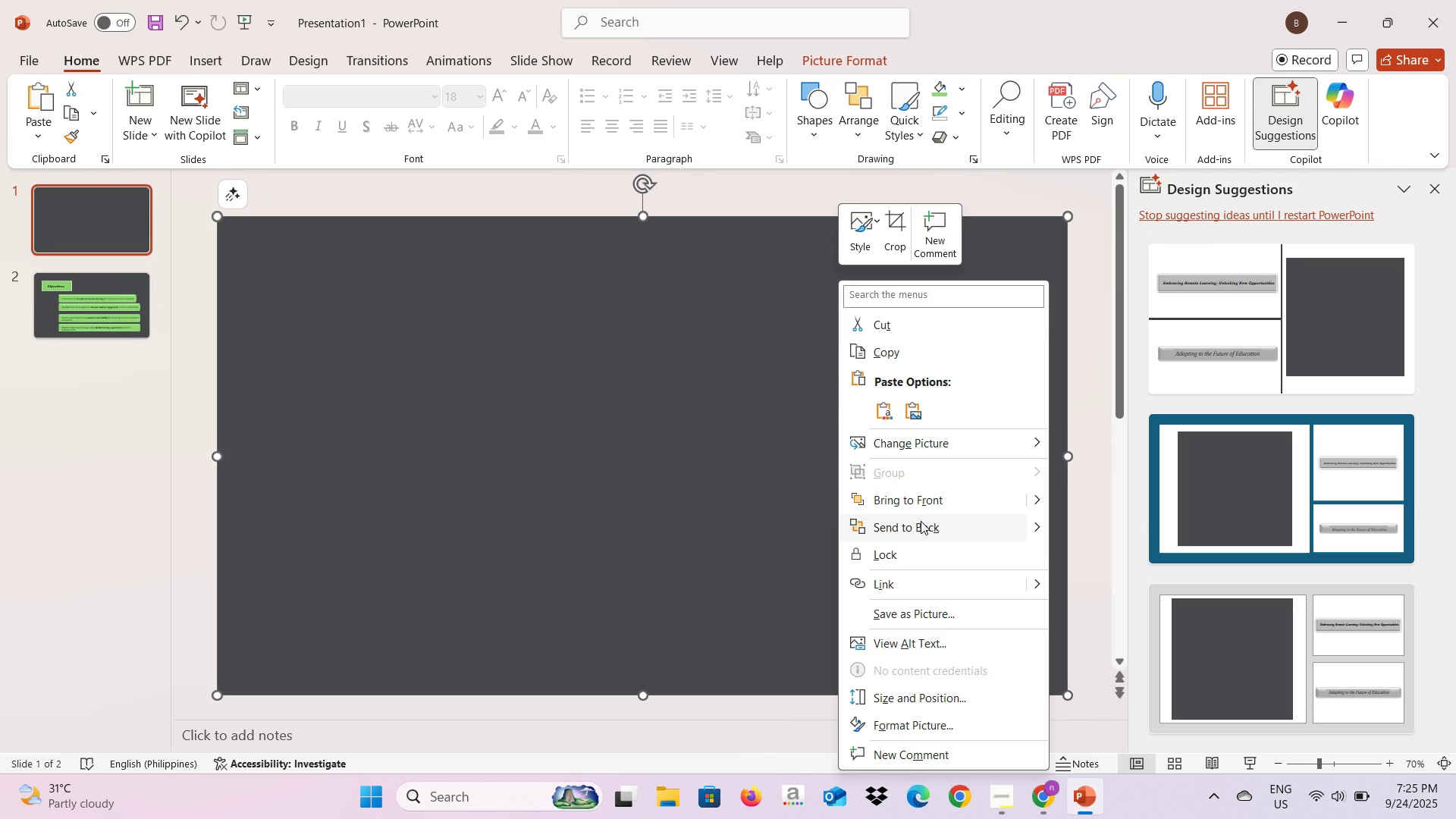 
left_click([921, 521])
 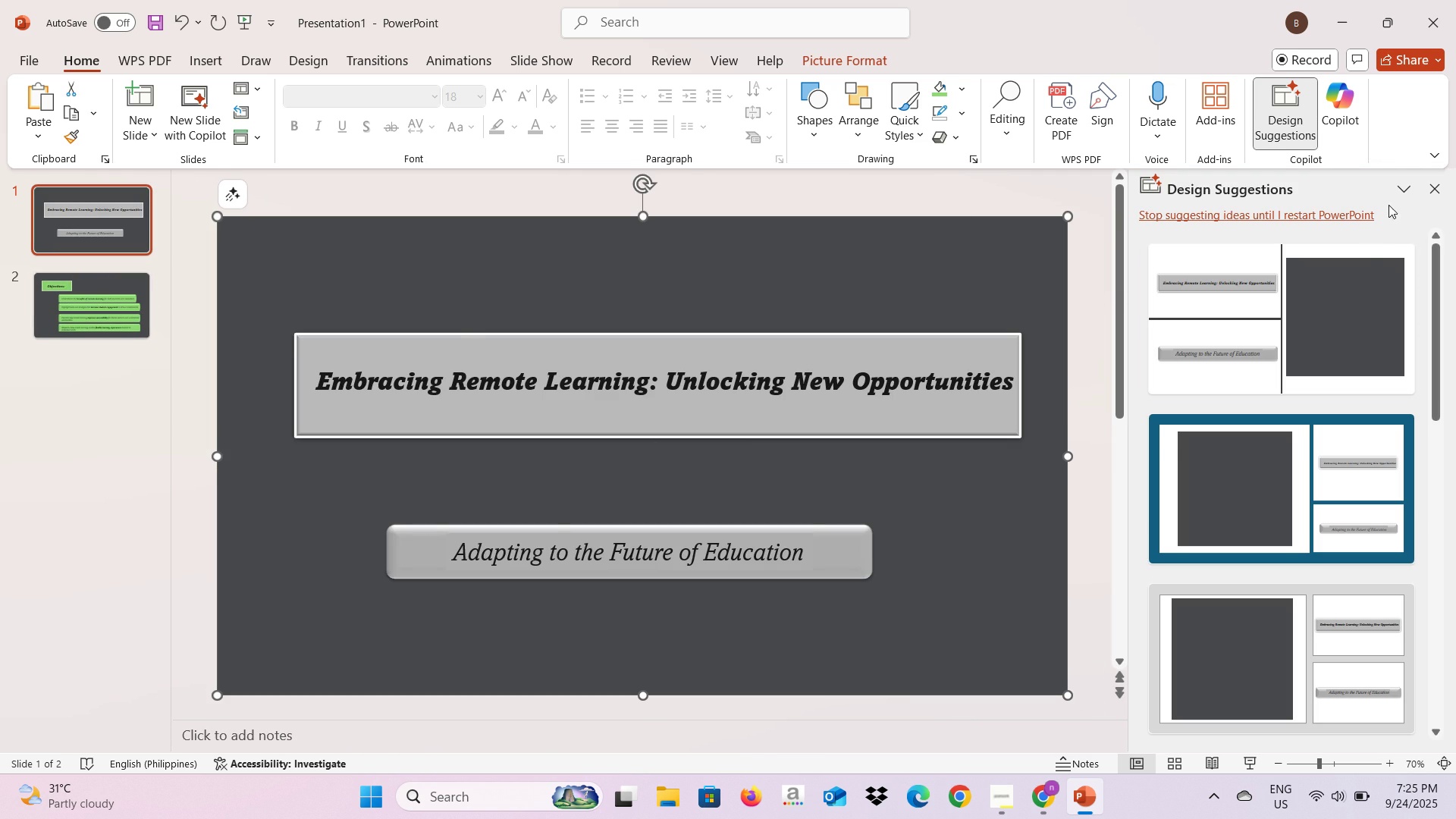 
left_click([1429, 196])
 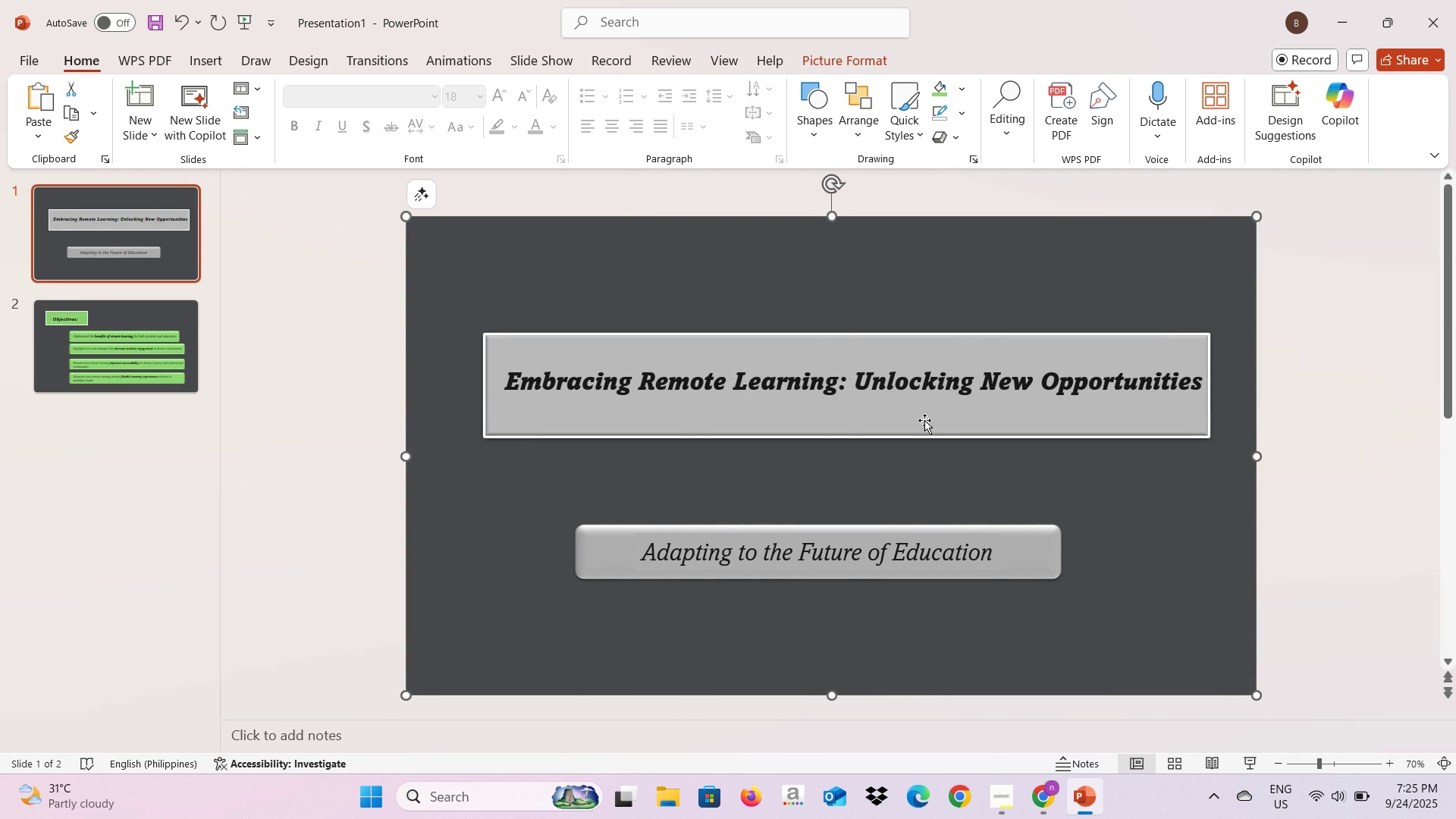 
left_click([924, 420])
 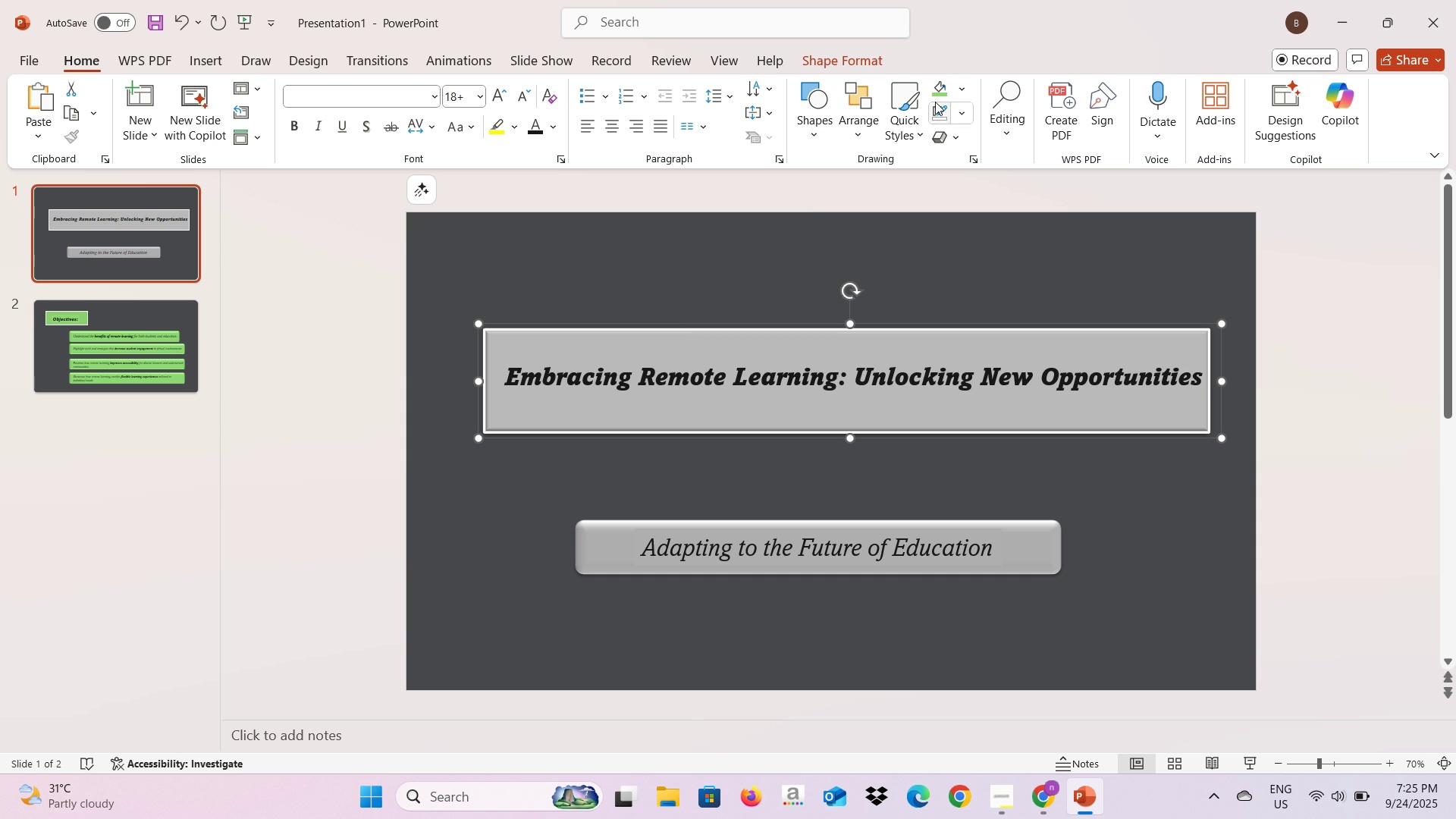 
left_click([935, 95])
 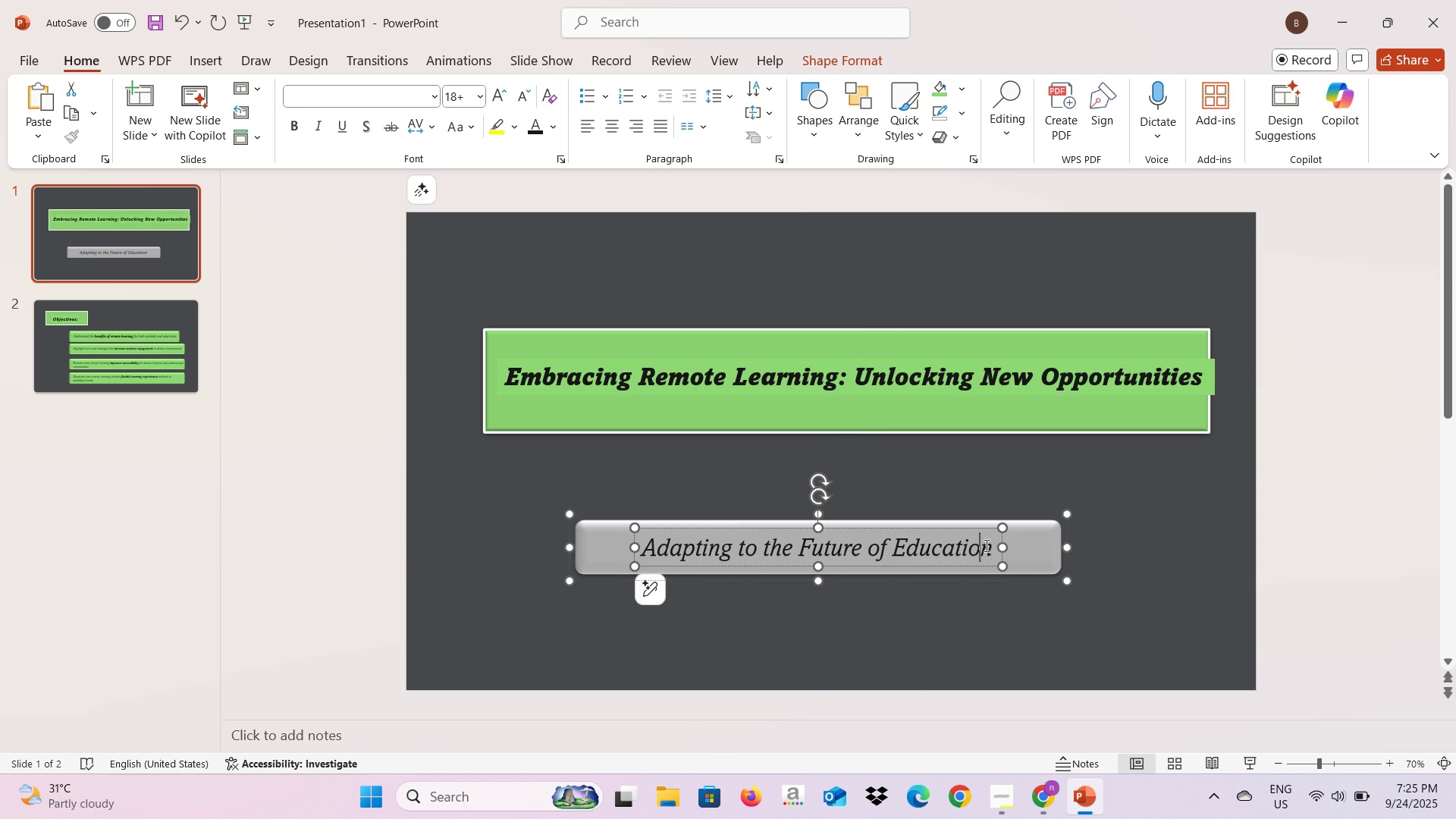 
left_click([985, 545])
 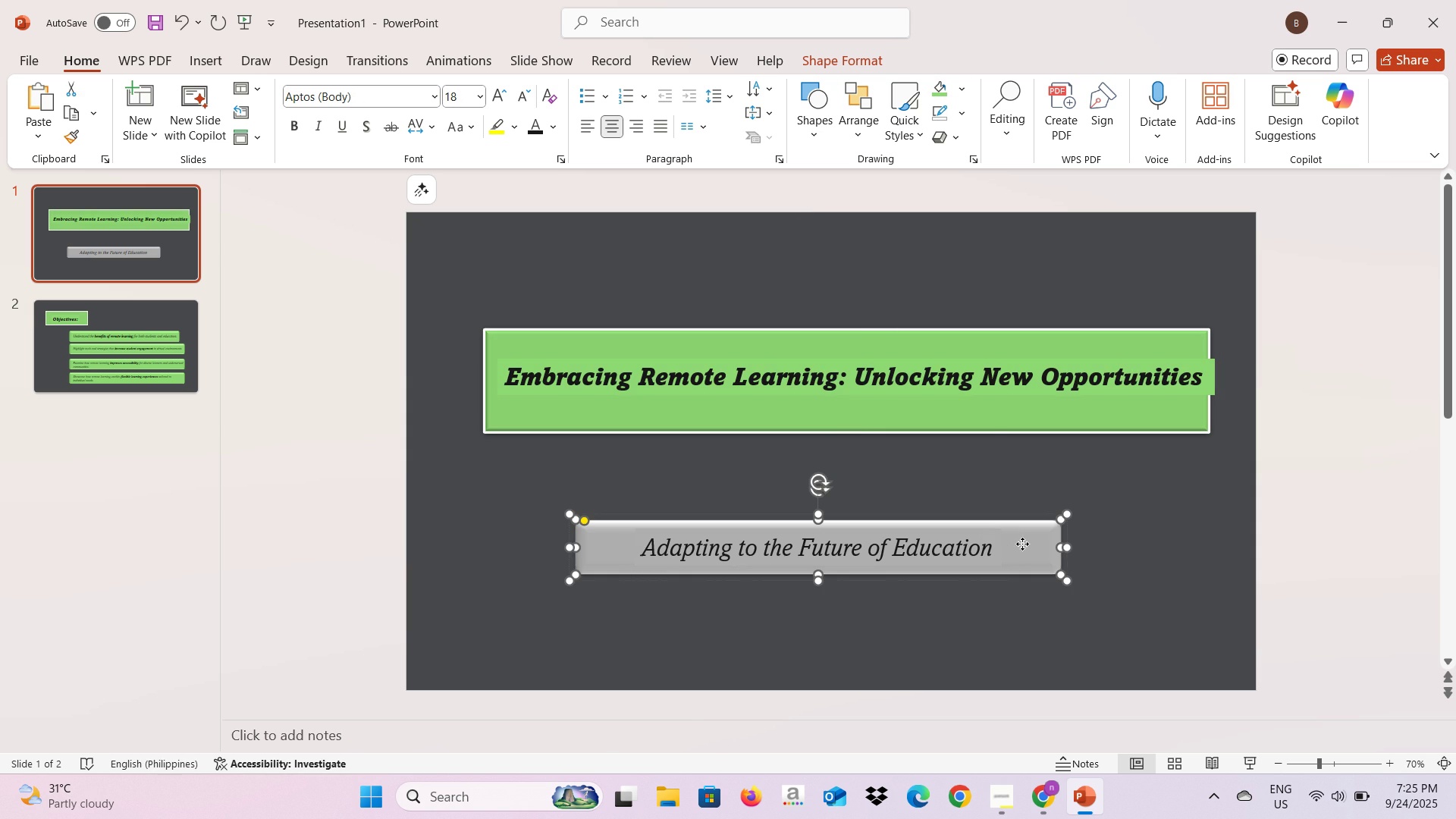 
left_click([1022, 544])
 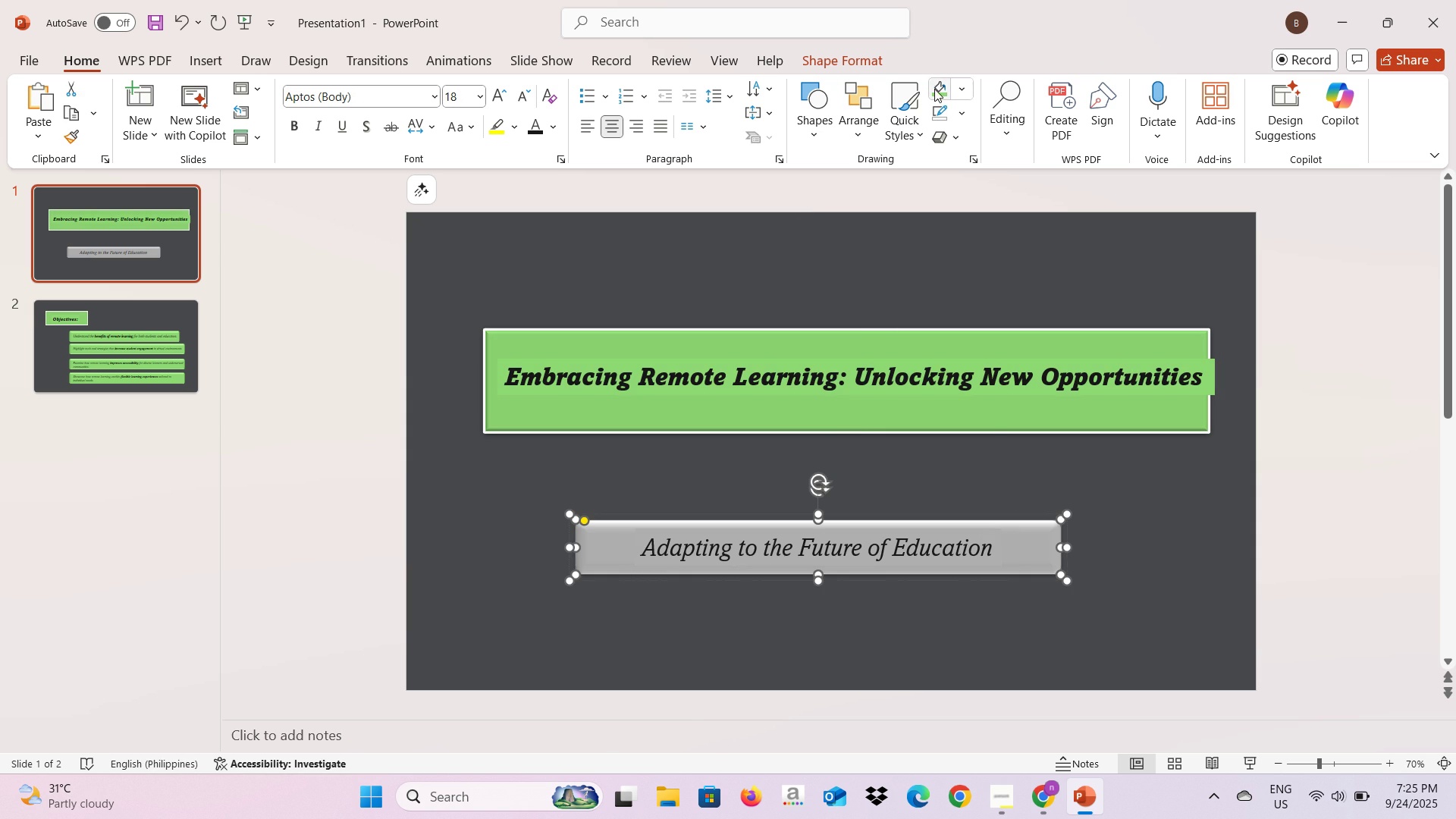 
left_click([934, 89])
 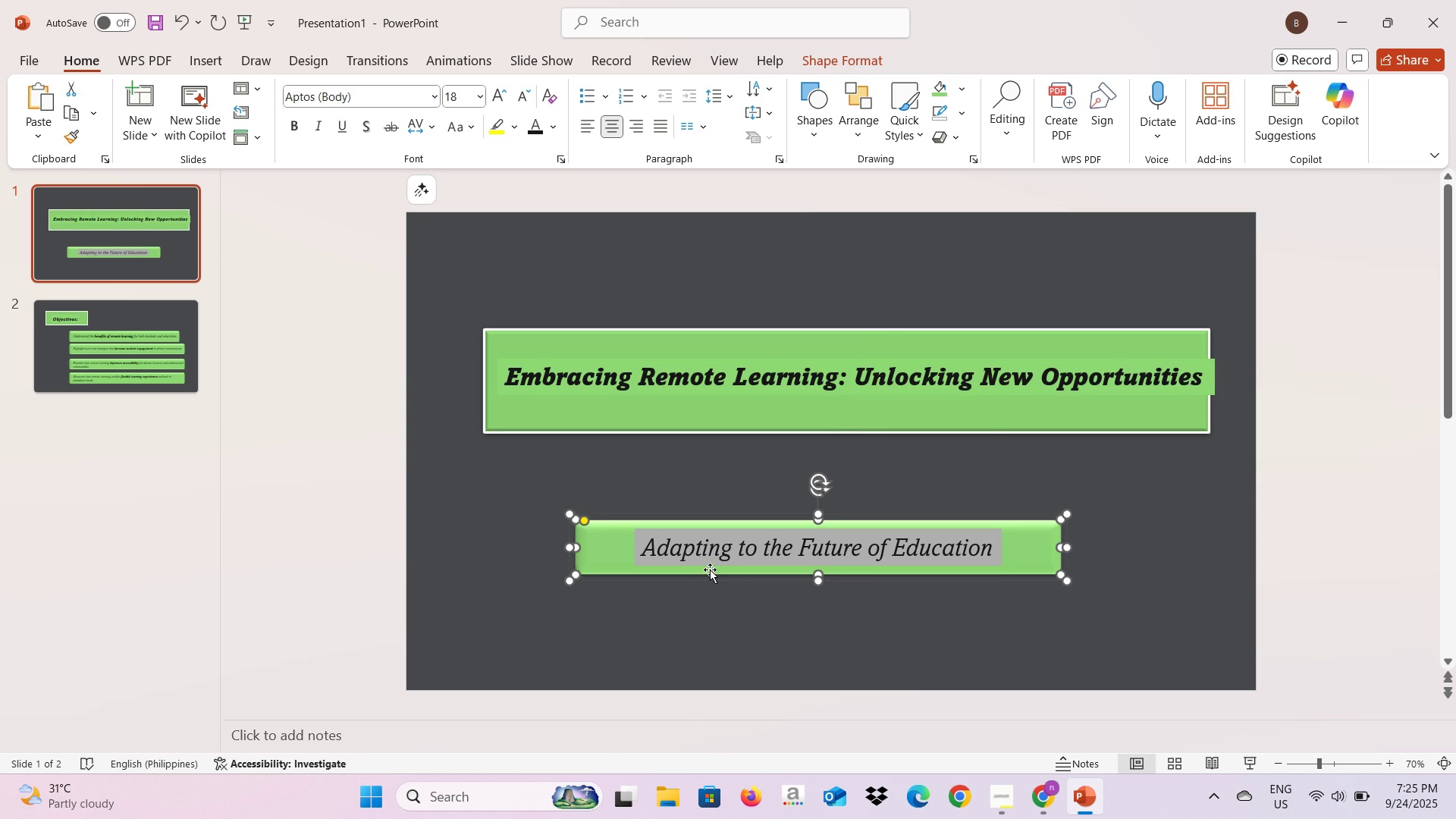 
left_click([705, 554])
 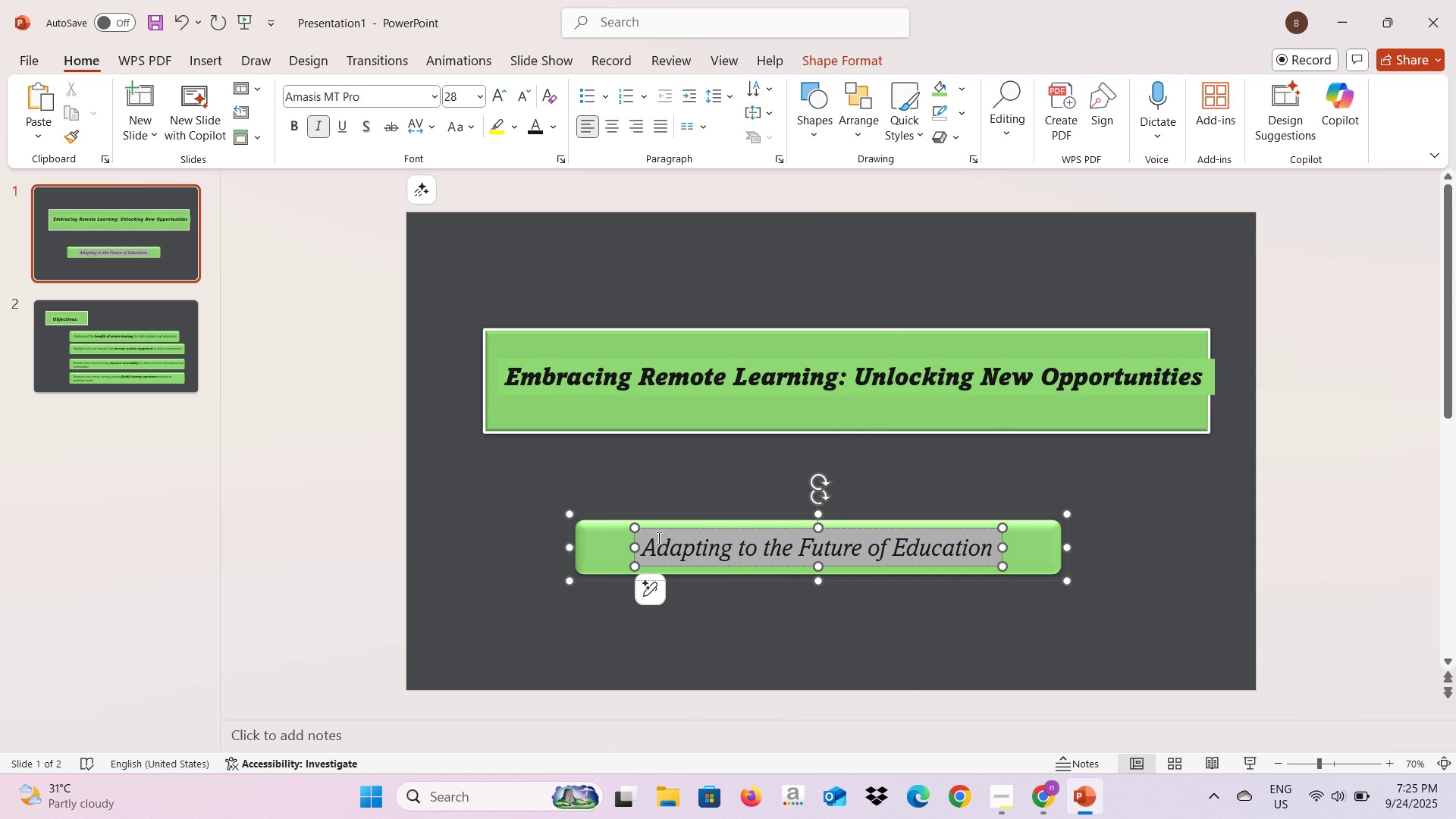 
left_click([657, 538])
 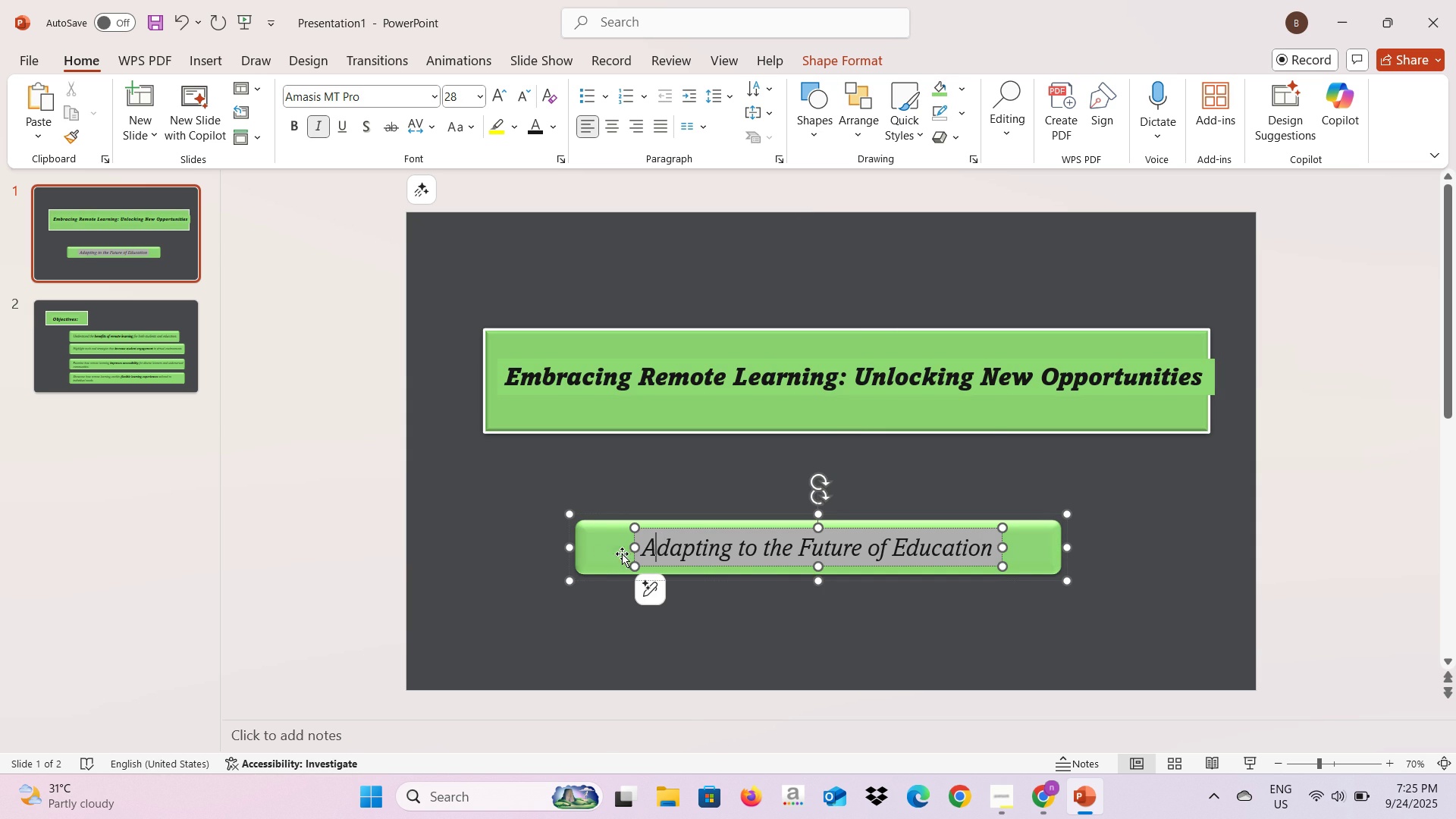 
left_click([602, 554])
 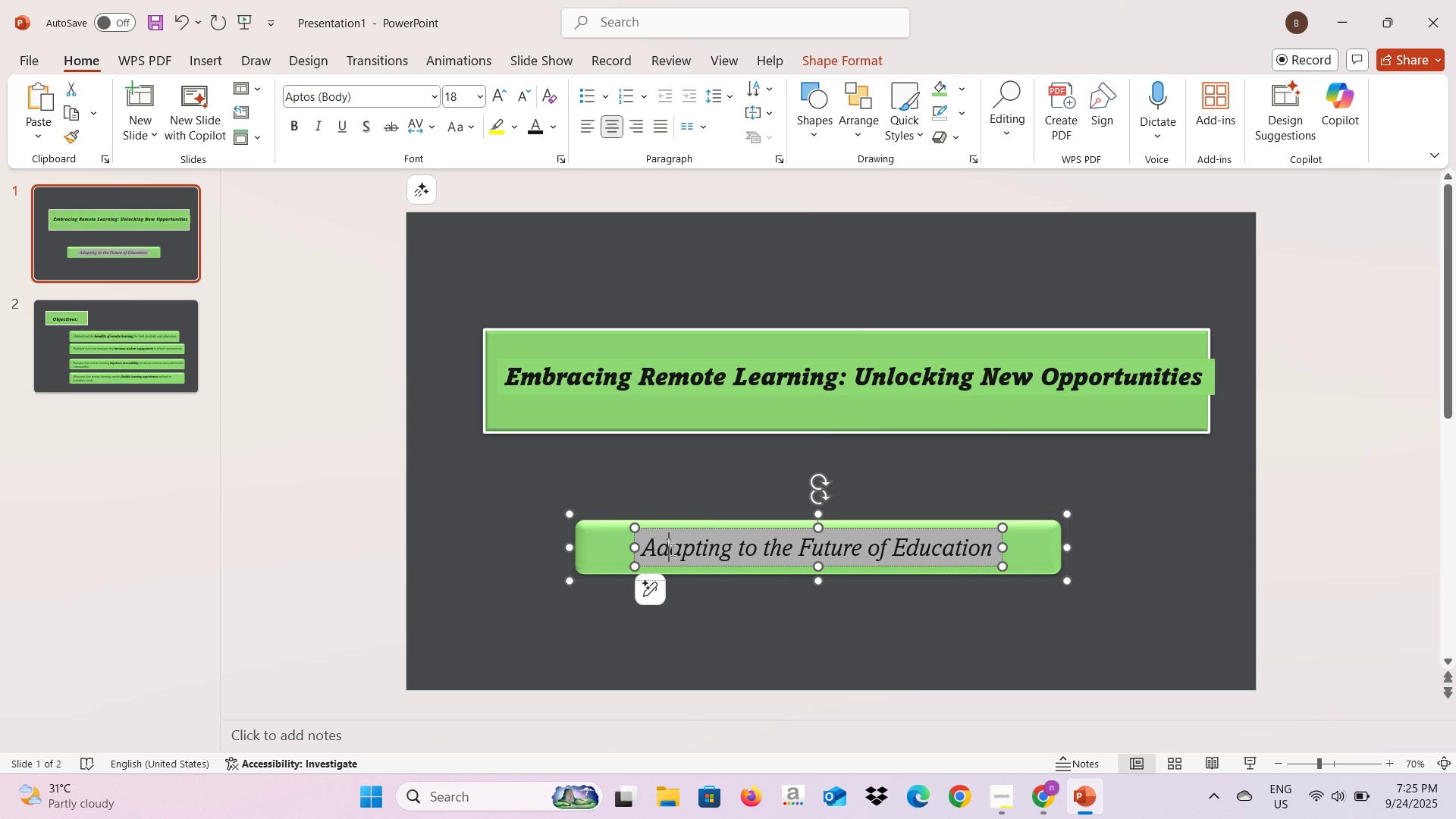 
left_click([671, 550])
 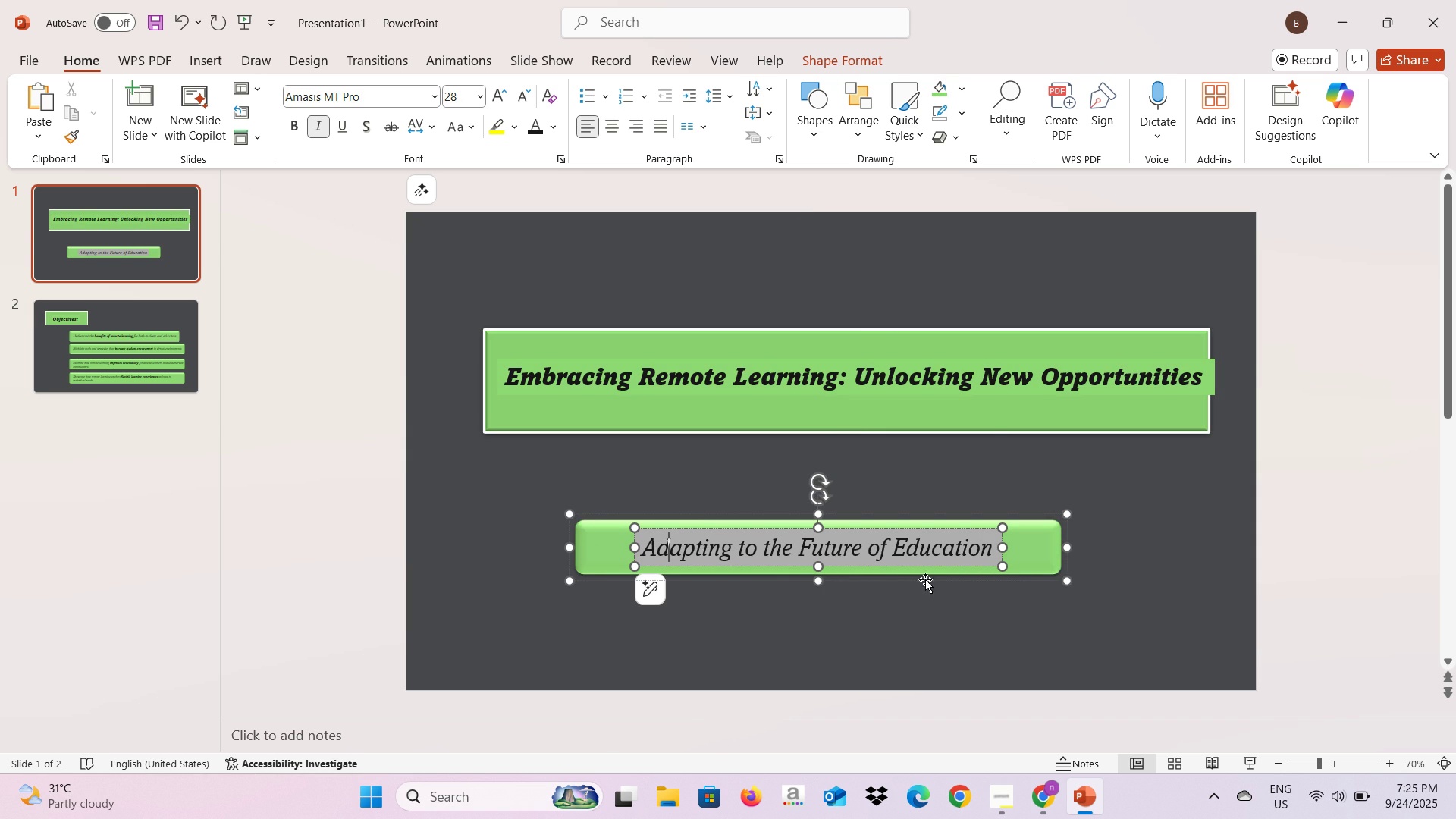 
left_click([993, 560])
 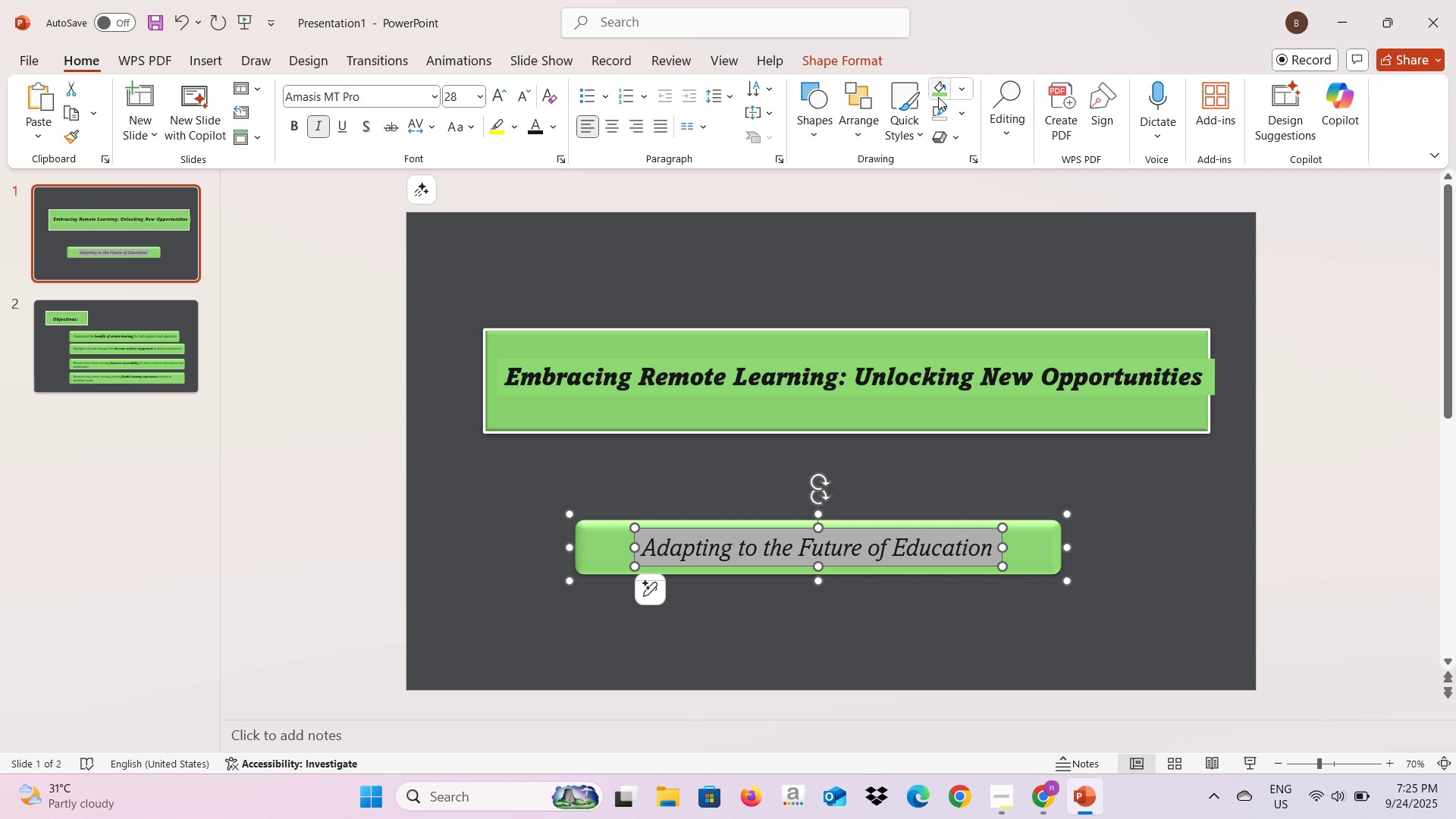 
left_click([938, 96])
 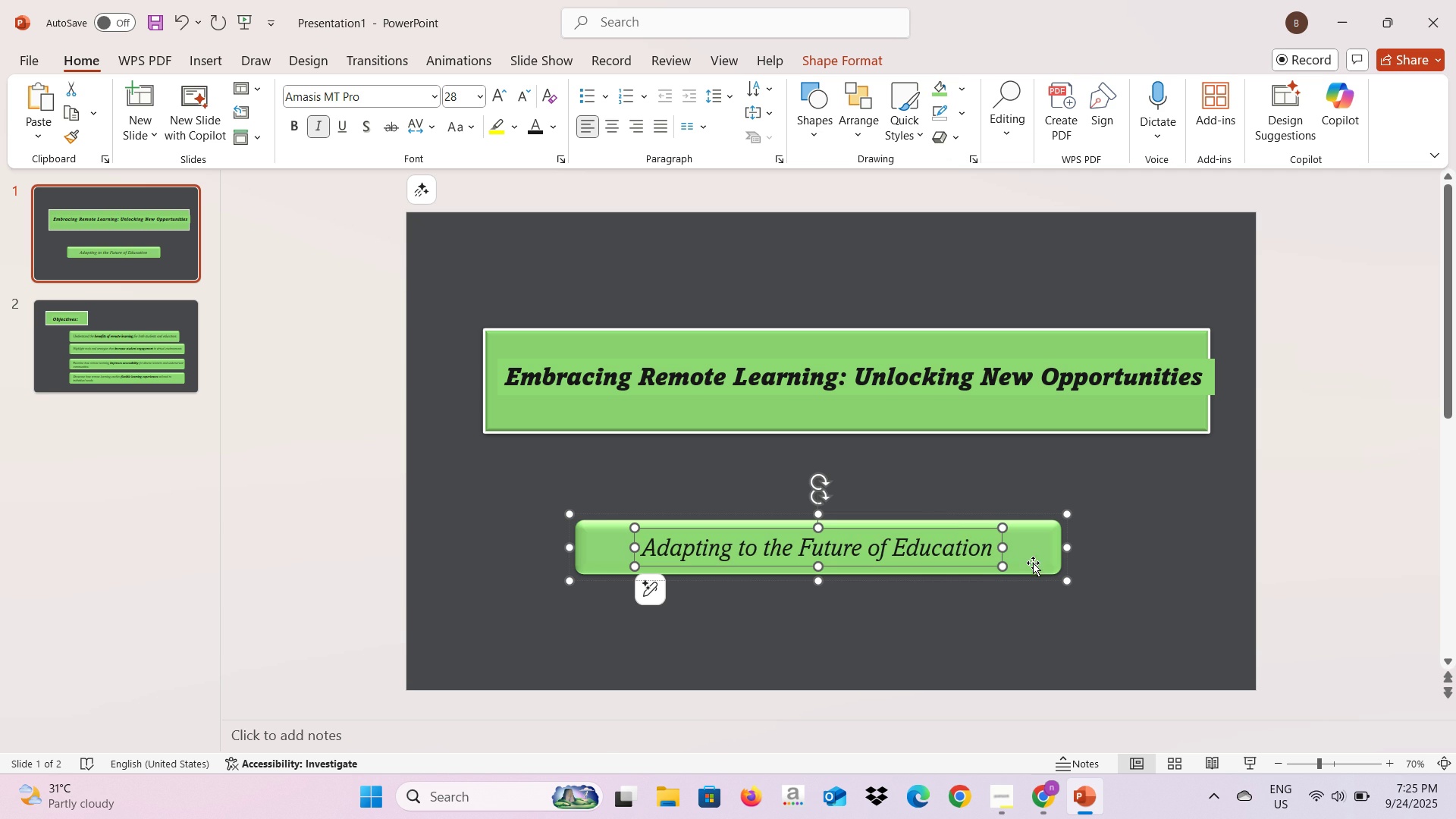 
left_click([1033, 556])
 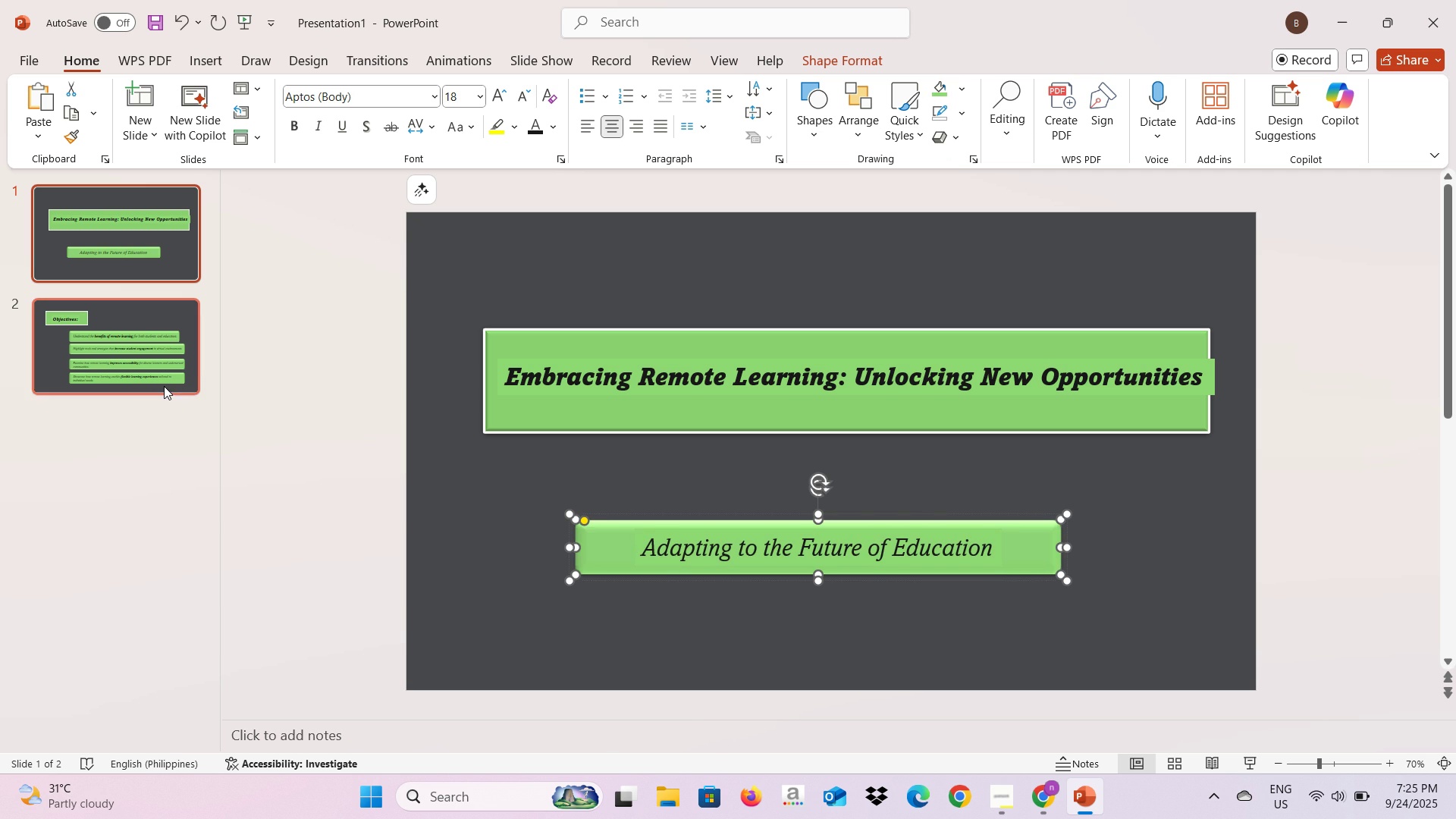 
left_click([164, 386])
 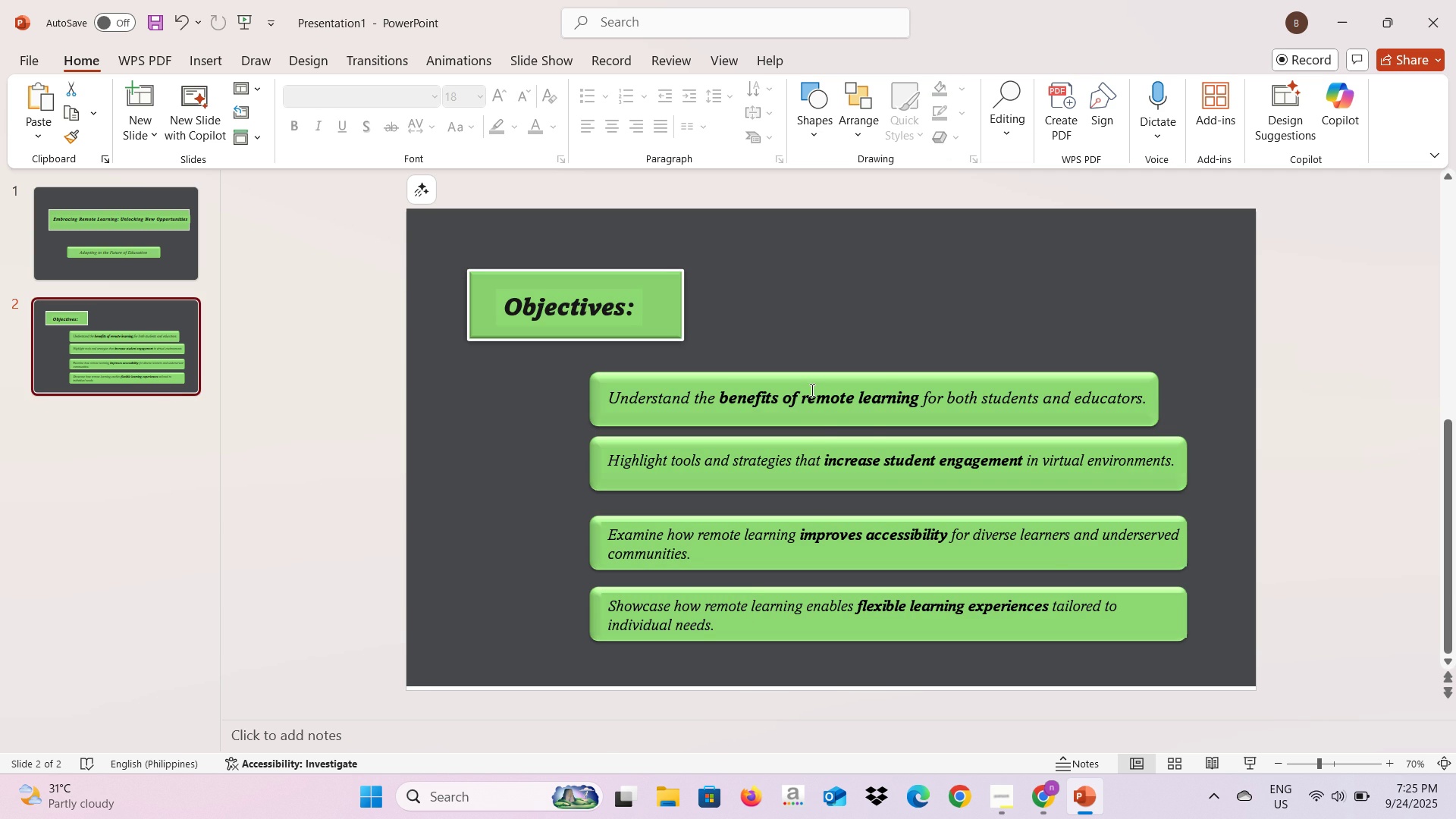 
left_click_drag(start_coordinate=[820, 418], to_coordinate=[820, 407])
 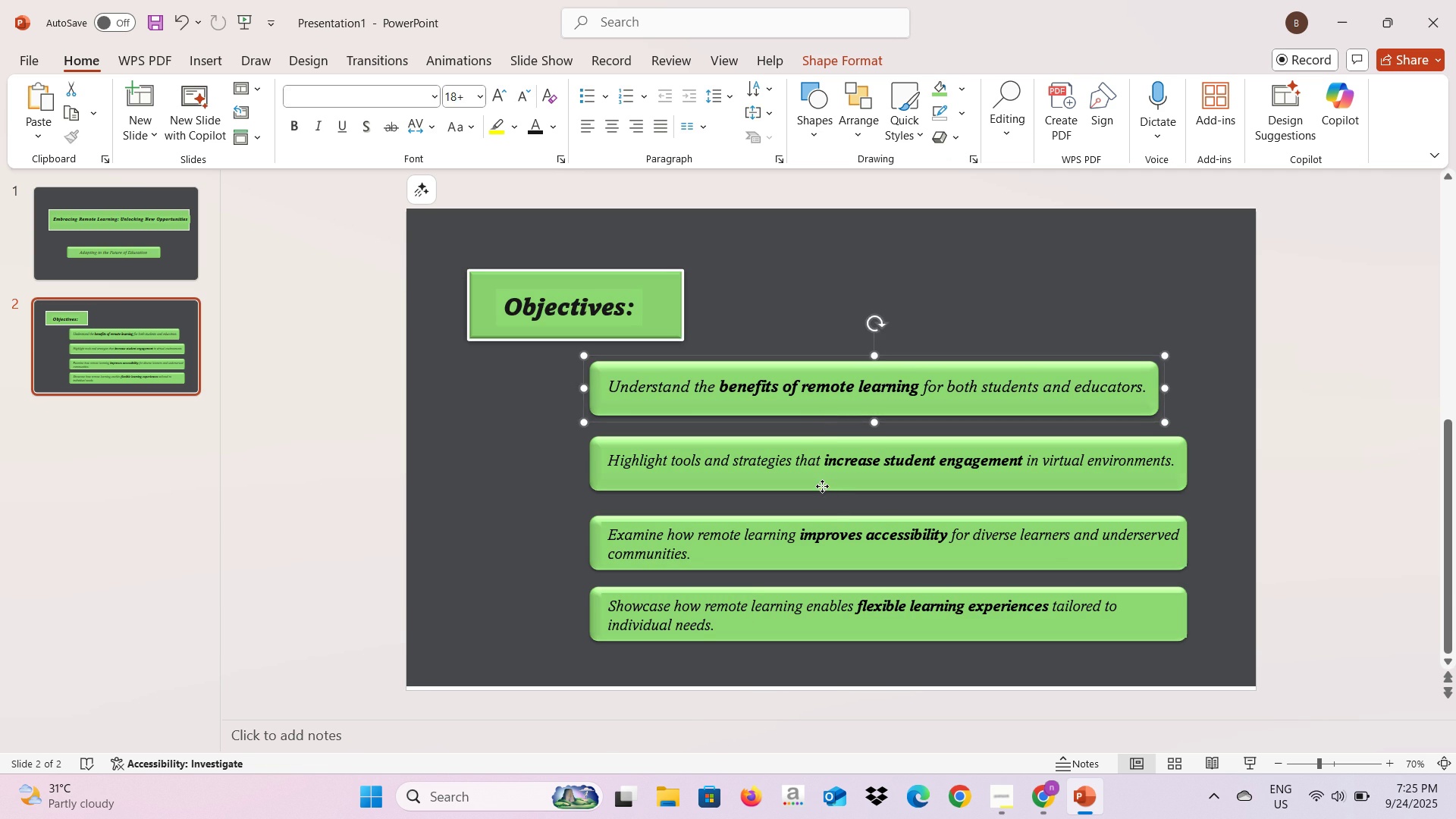 
left_click([822, 486])
 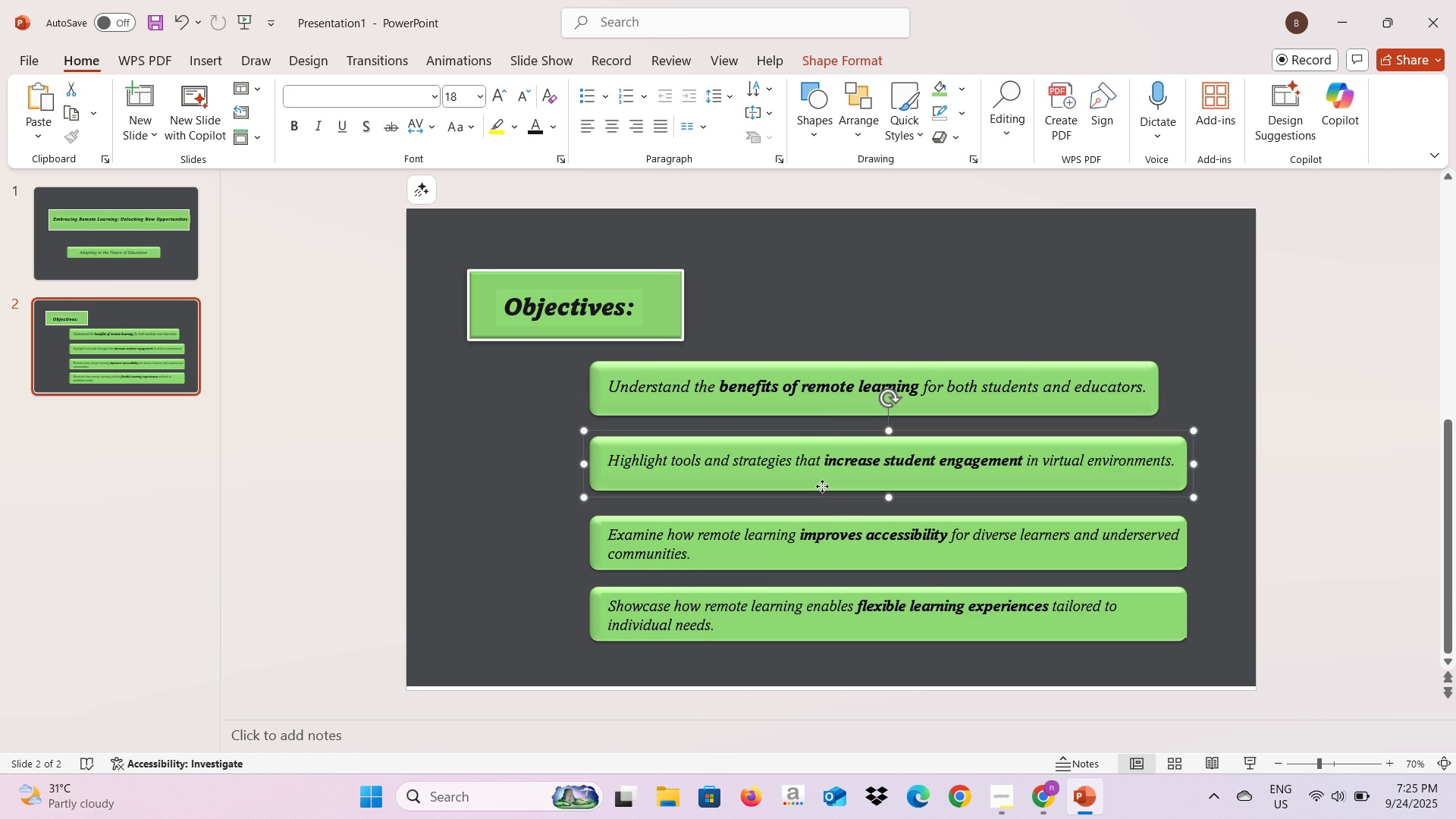 
left_click_drag(start_coordinate=[822, 486], to_coordinate=[822, 477])
 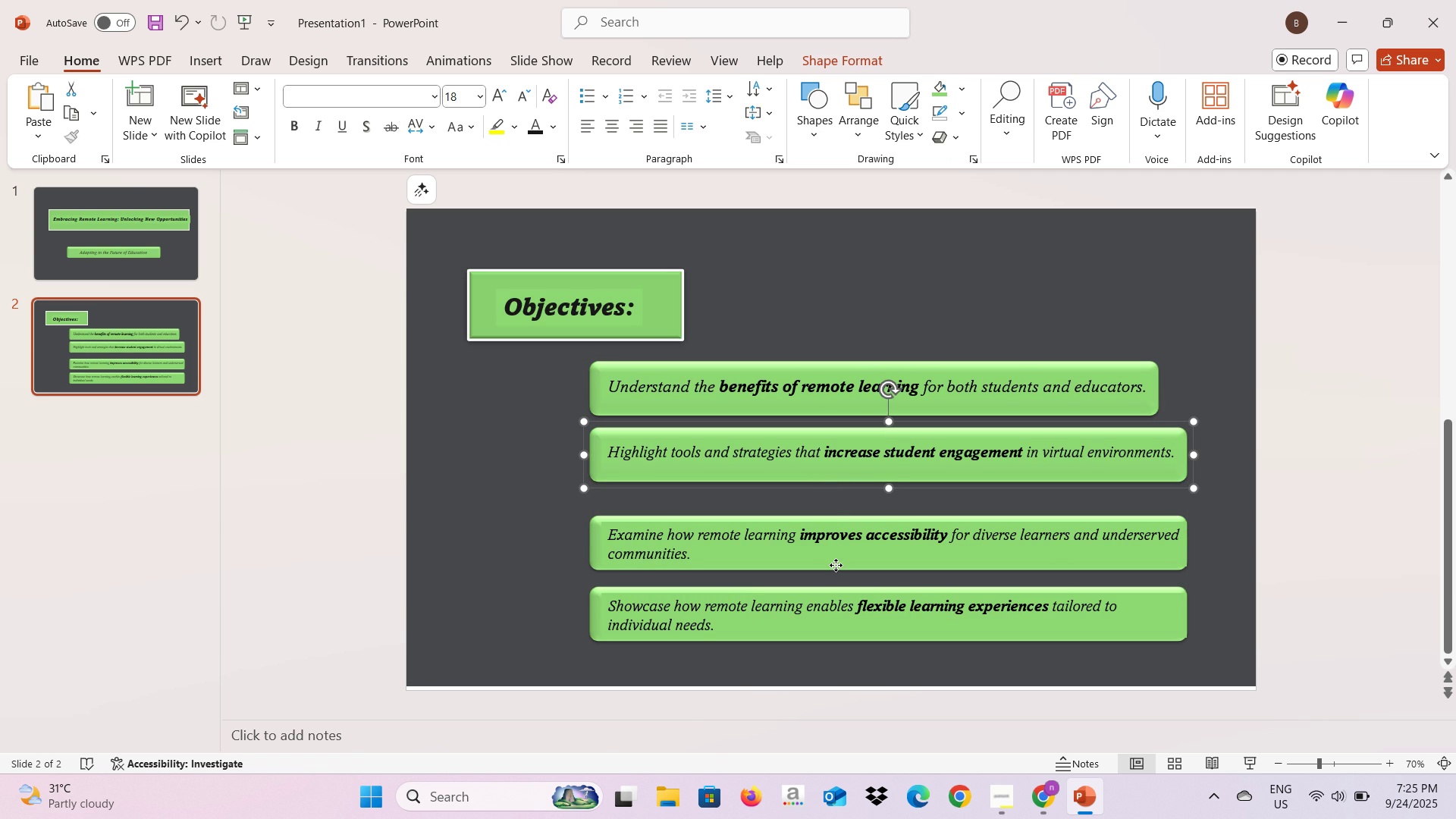 
left_click([836, 565])
 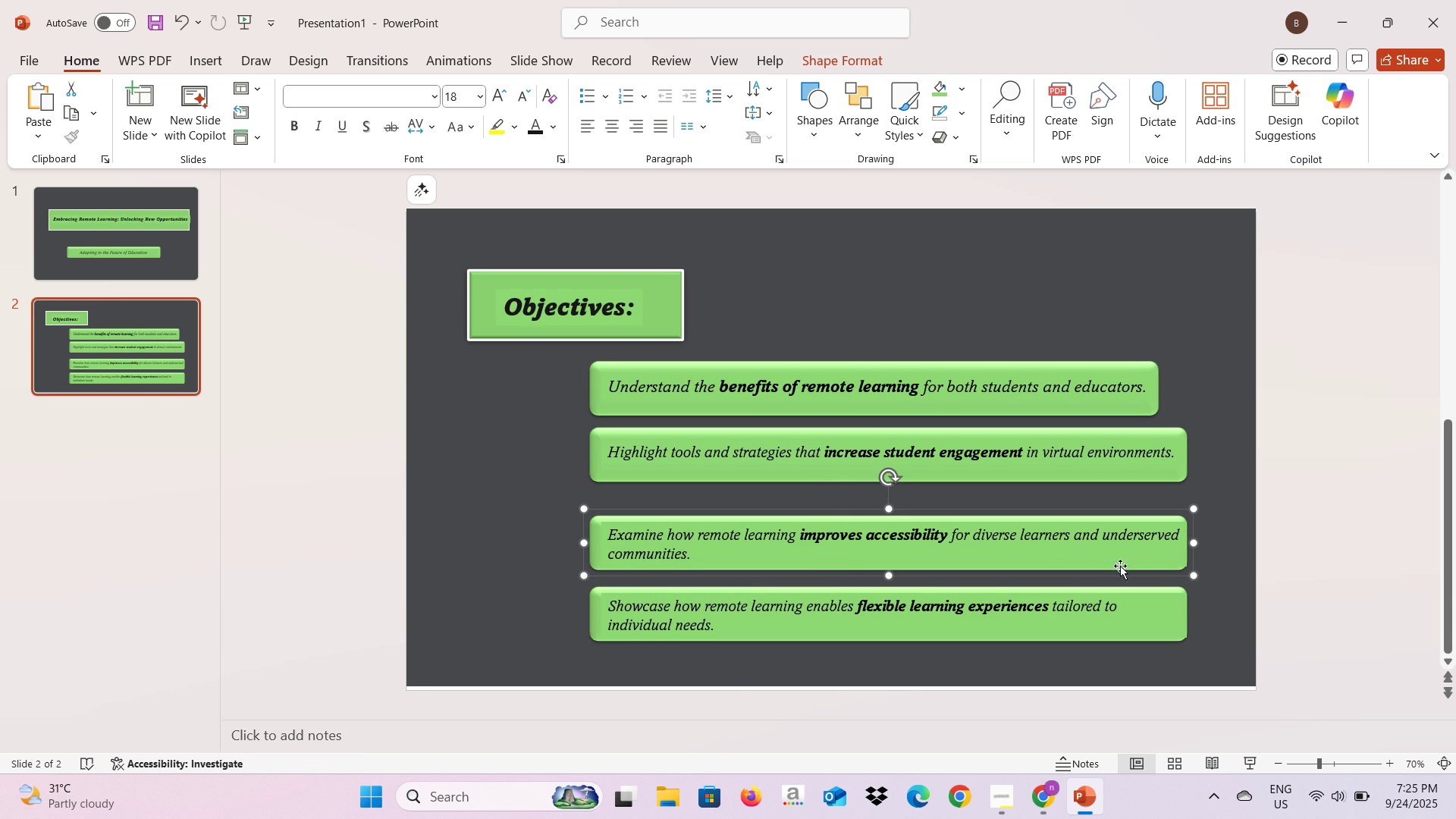 
left_click([1193, 586])
 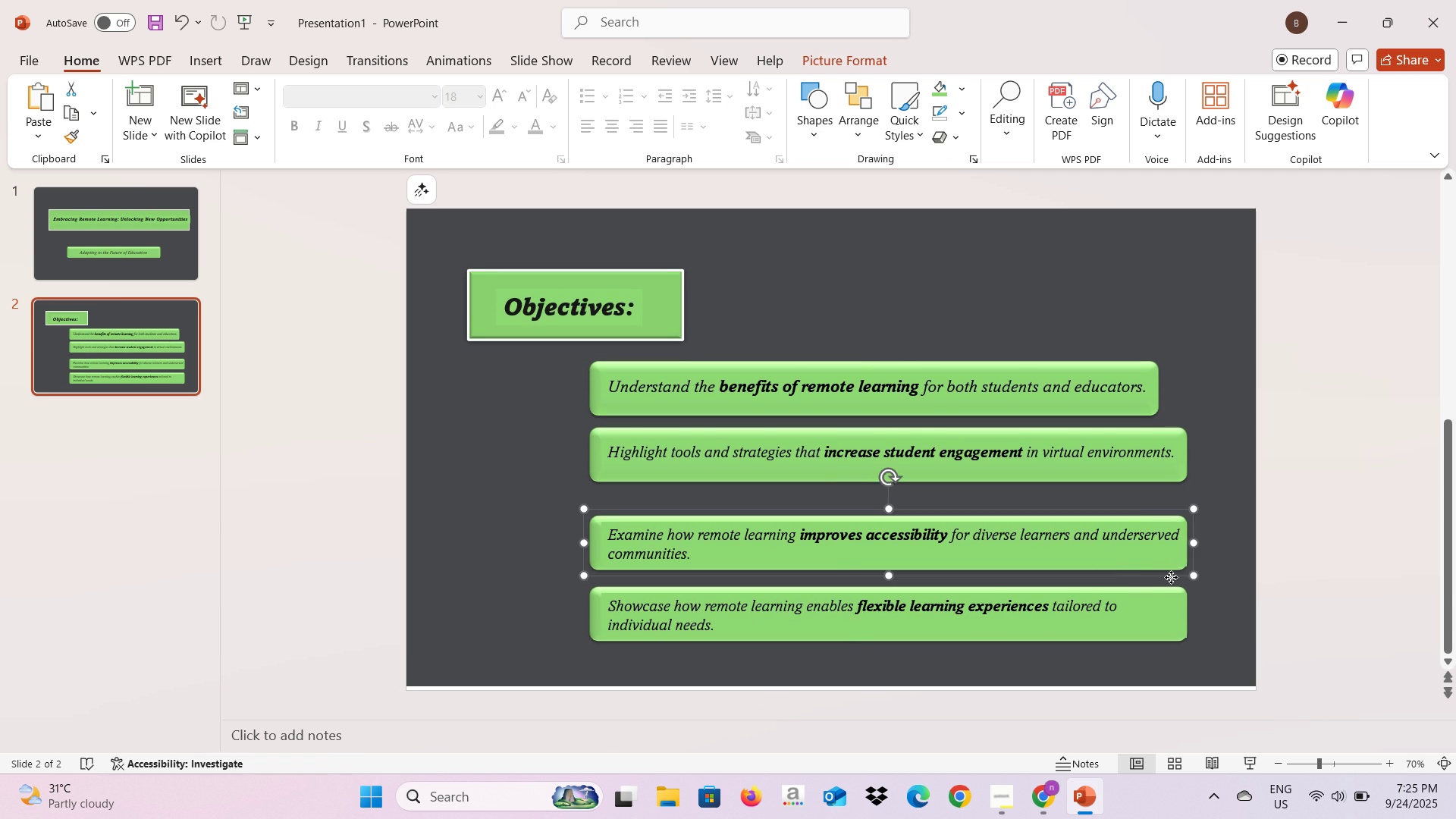 
left_click([1171, 577])
 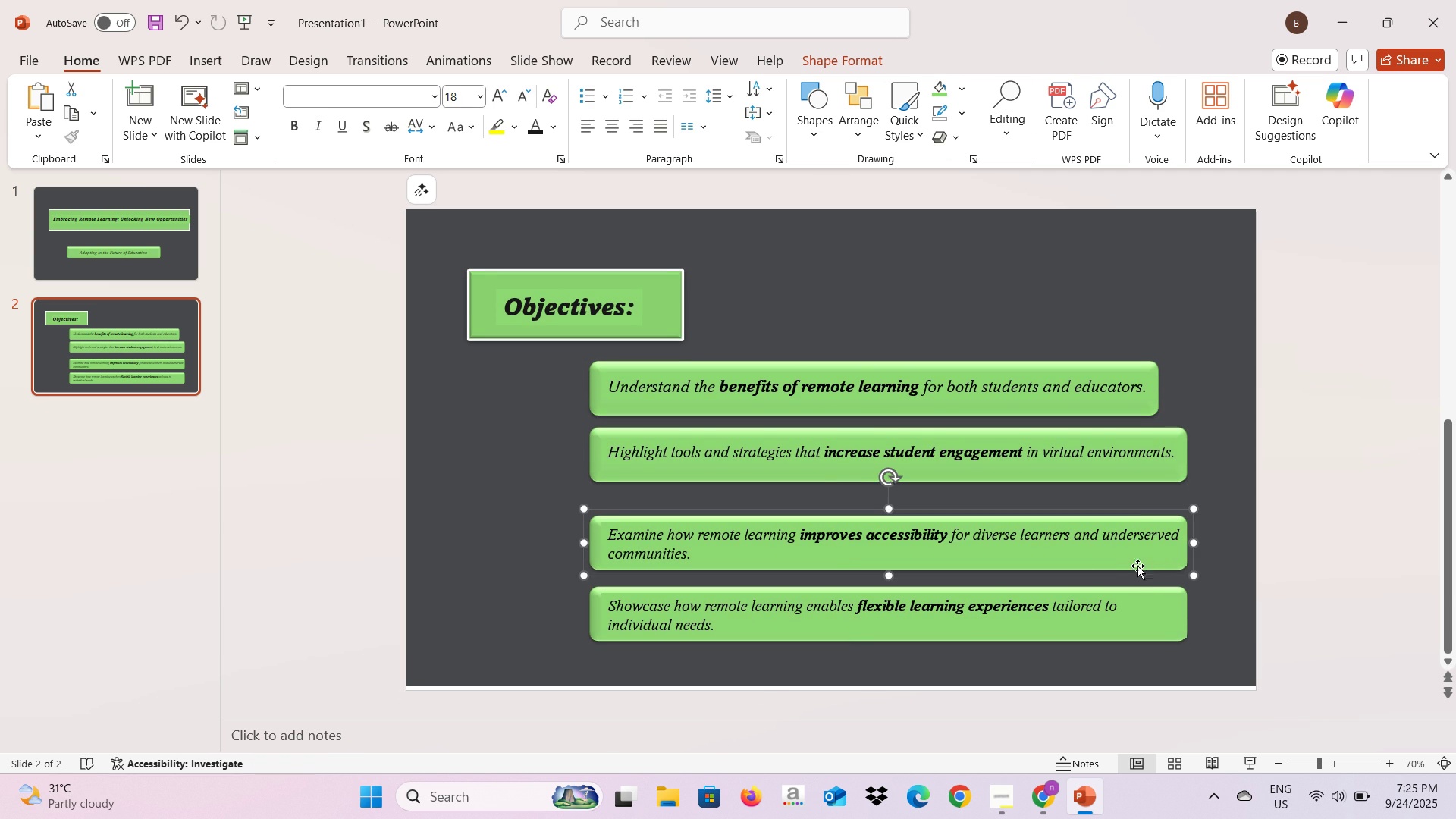 
left_click_drag(start_coordinate=[1137, 566], to_coordinate=[1137, 554])
 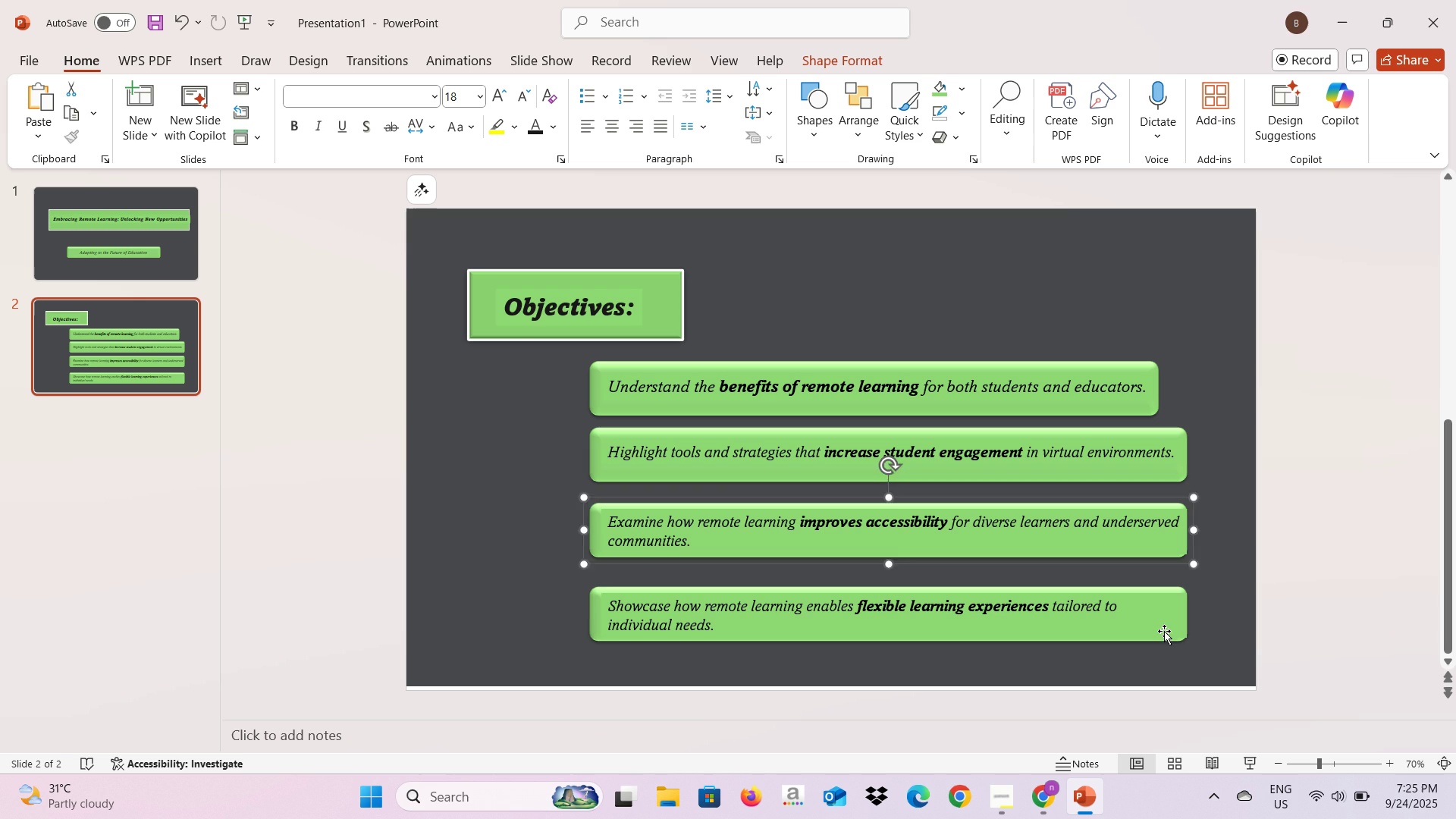 
left_click([1164, 631])
 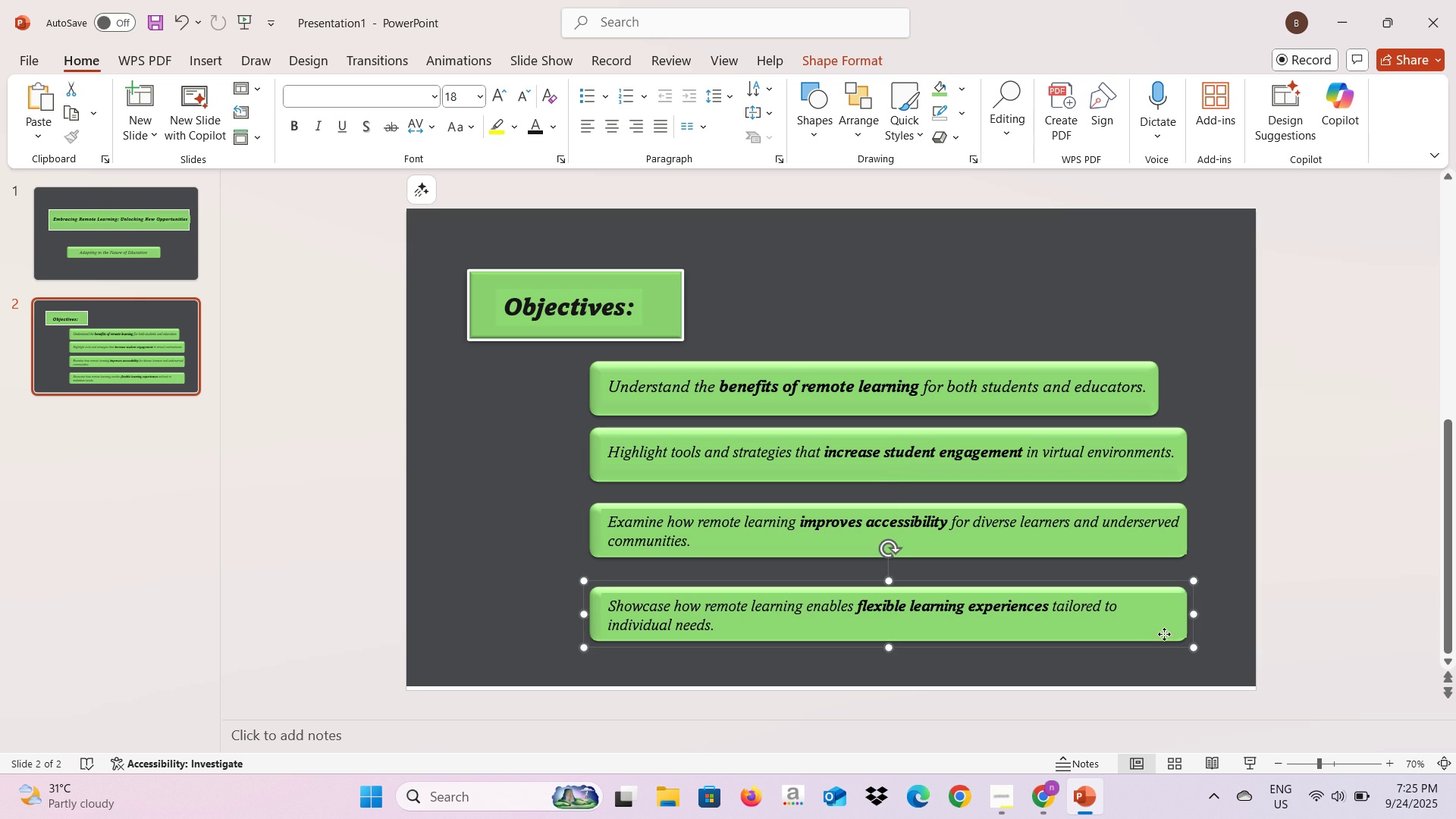 
left_click_drag(start_coordinate=[1164, 634], to_coordinate=[1166, 612])
 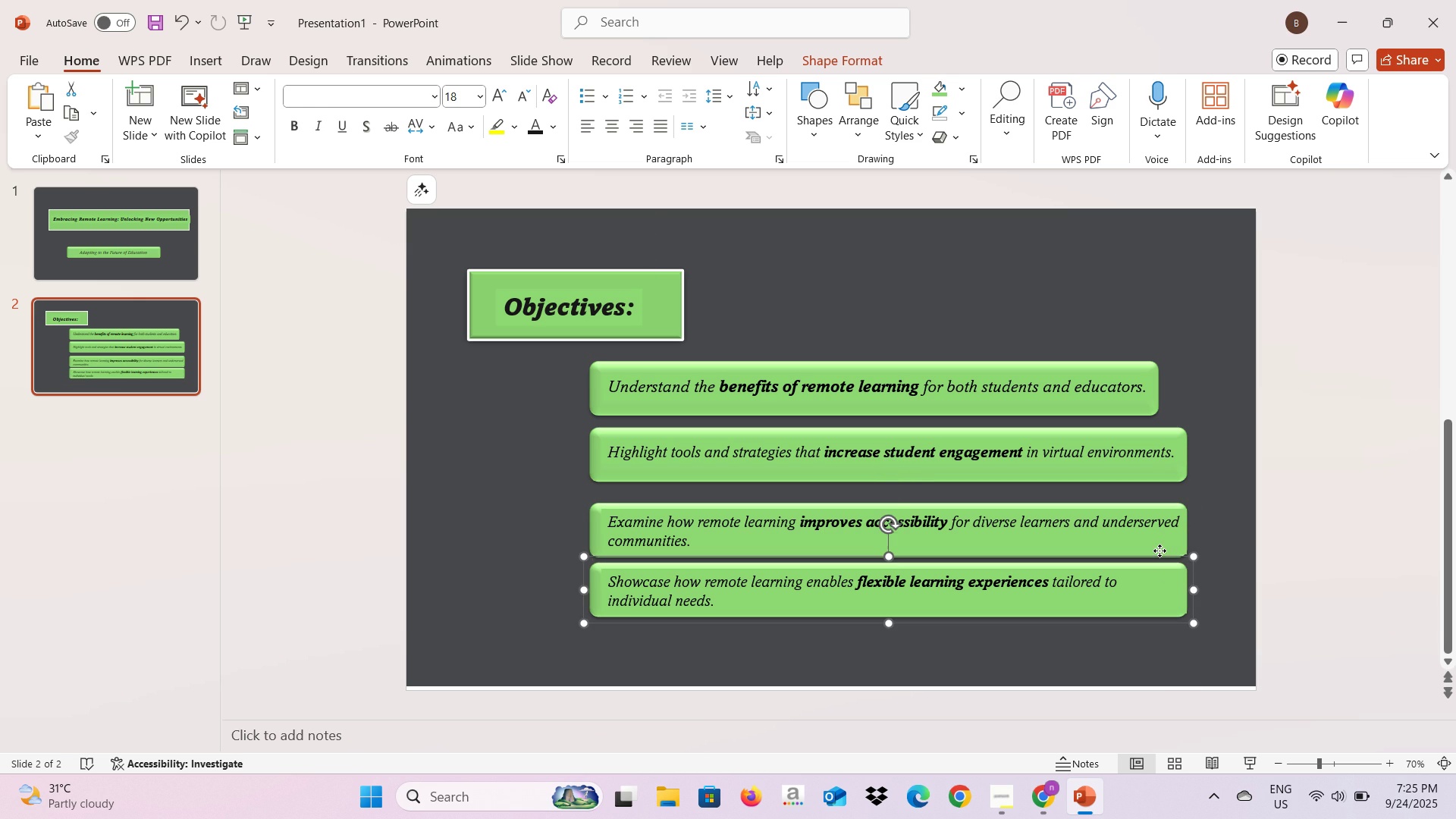 
left_click([1159, 551])
 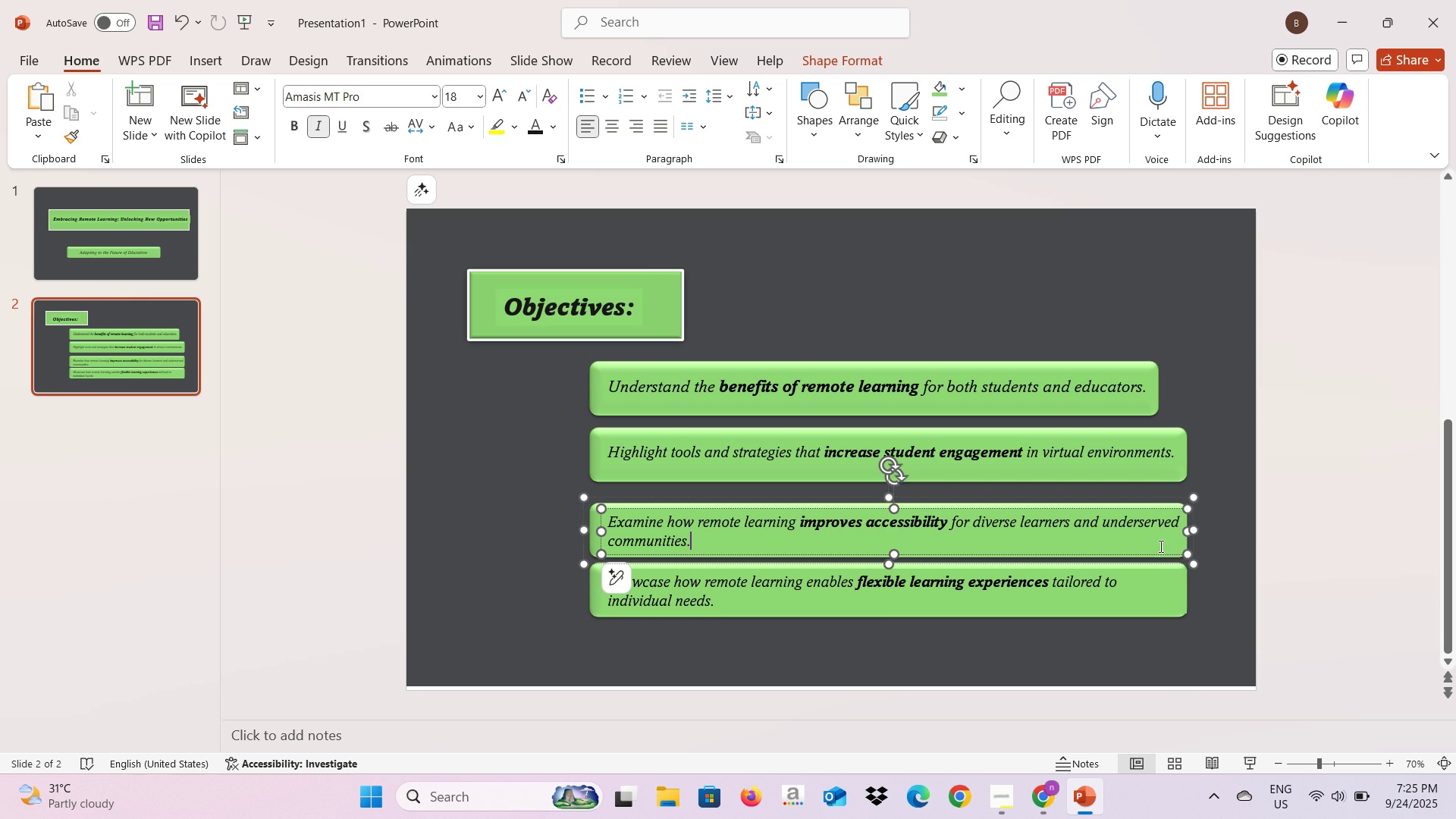 
left_click_drag(start_coordinate=[1159, 548], to_coordinate=[1154, 532])
 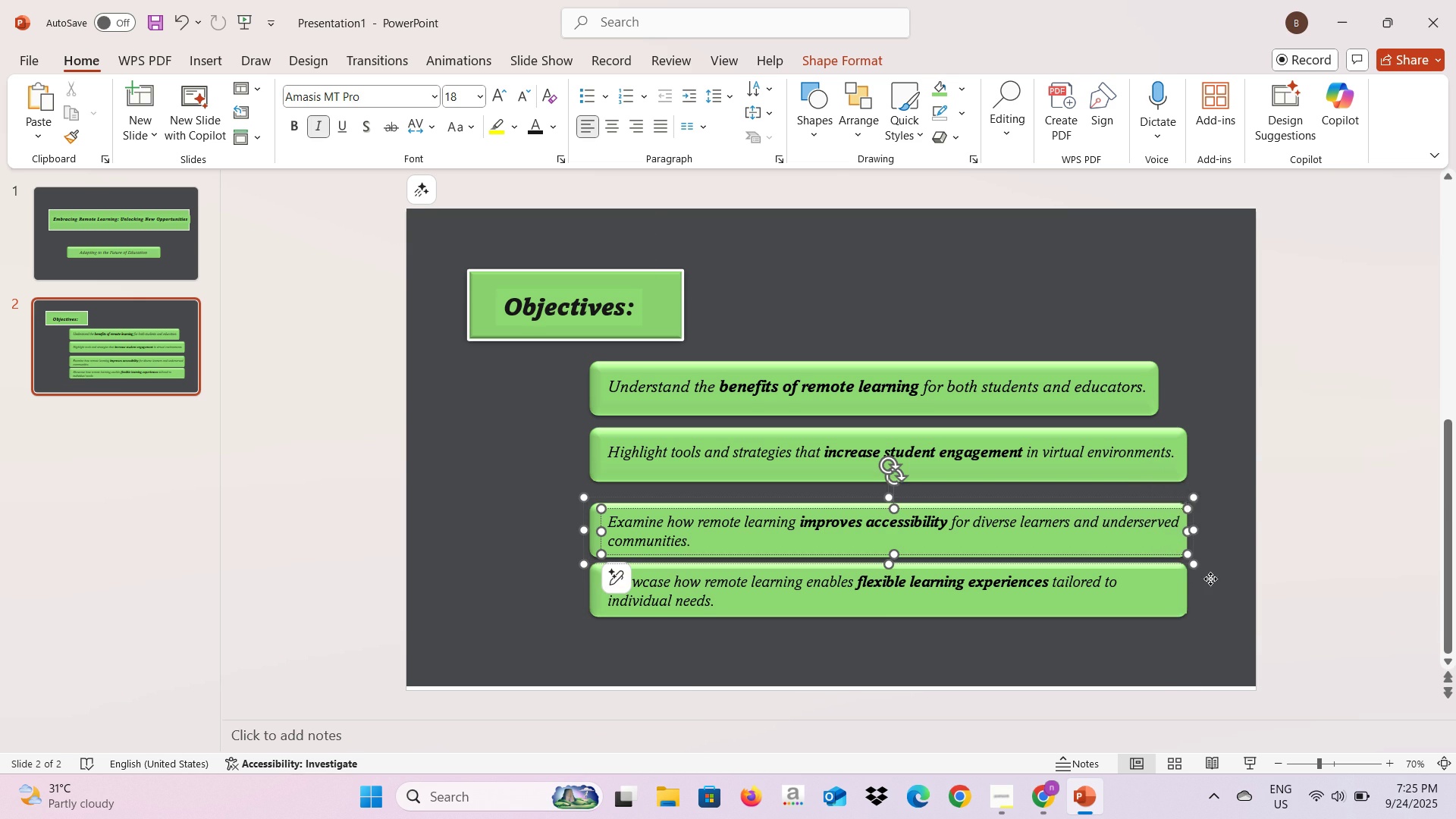 
left_click([1210, 579])
 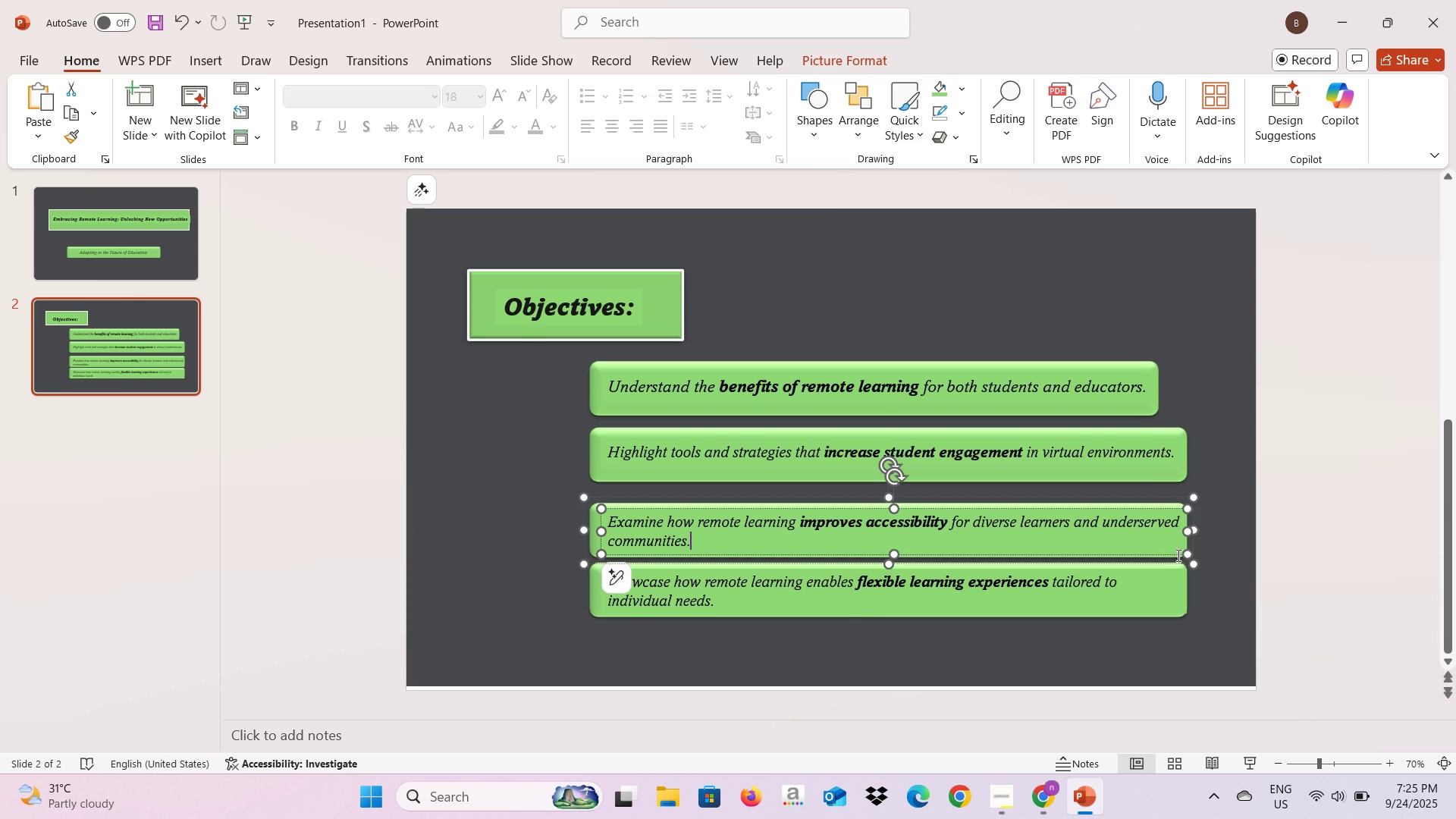 
left_click([1177, 555])
 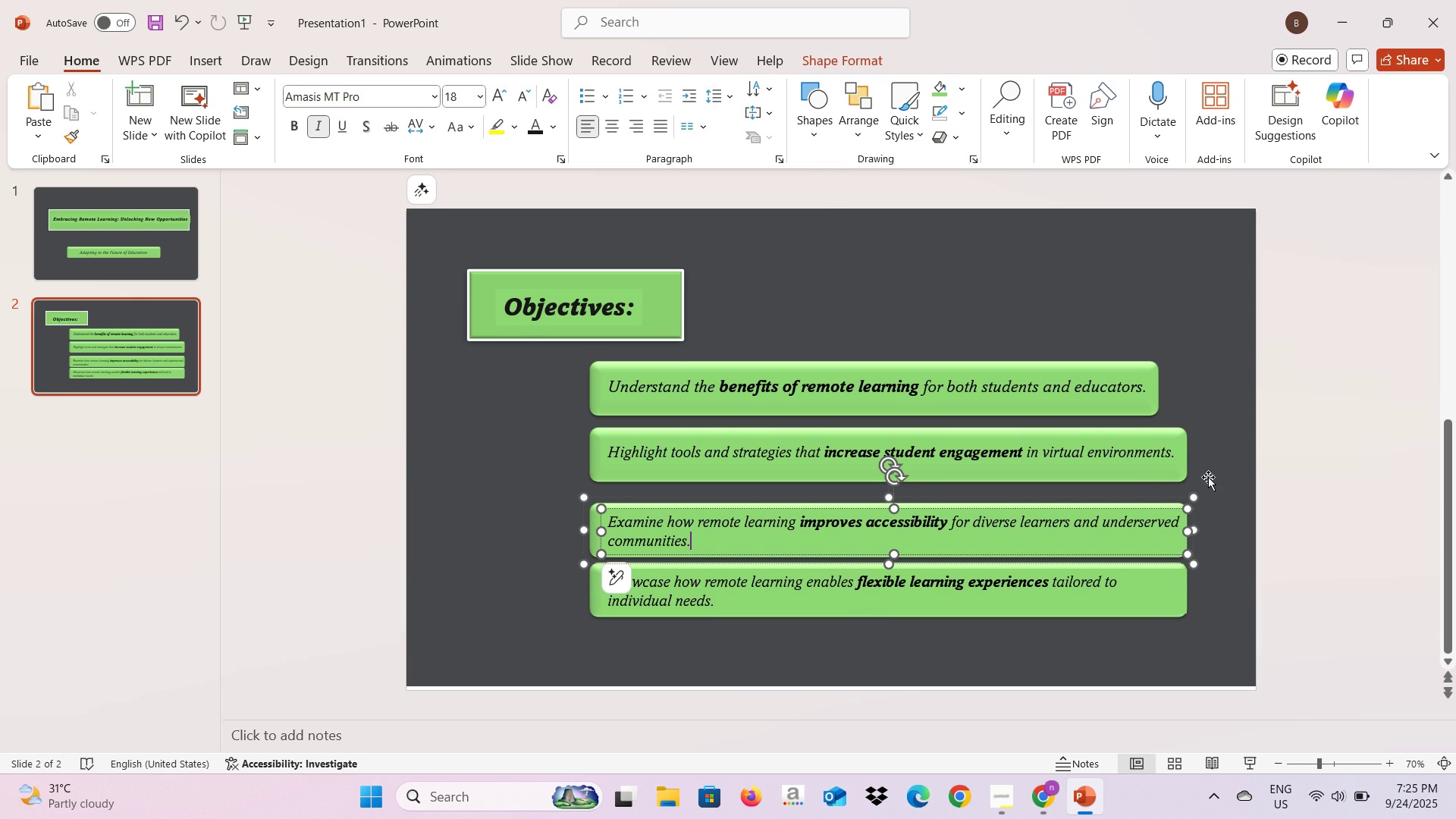 
left_click([1208, 477])
 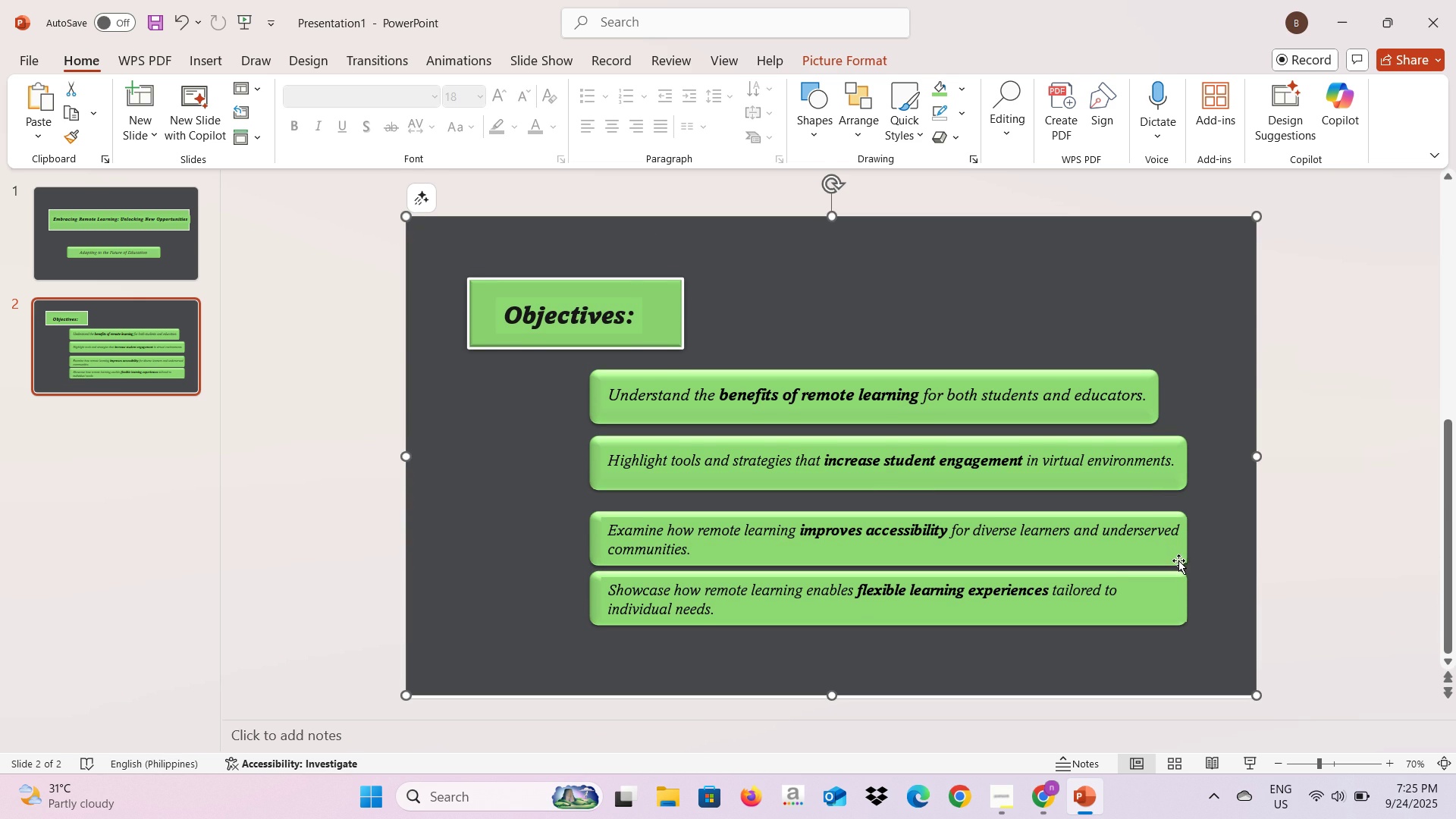 
left_click([1178, 560])
 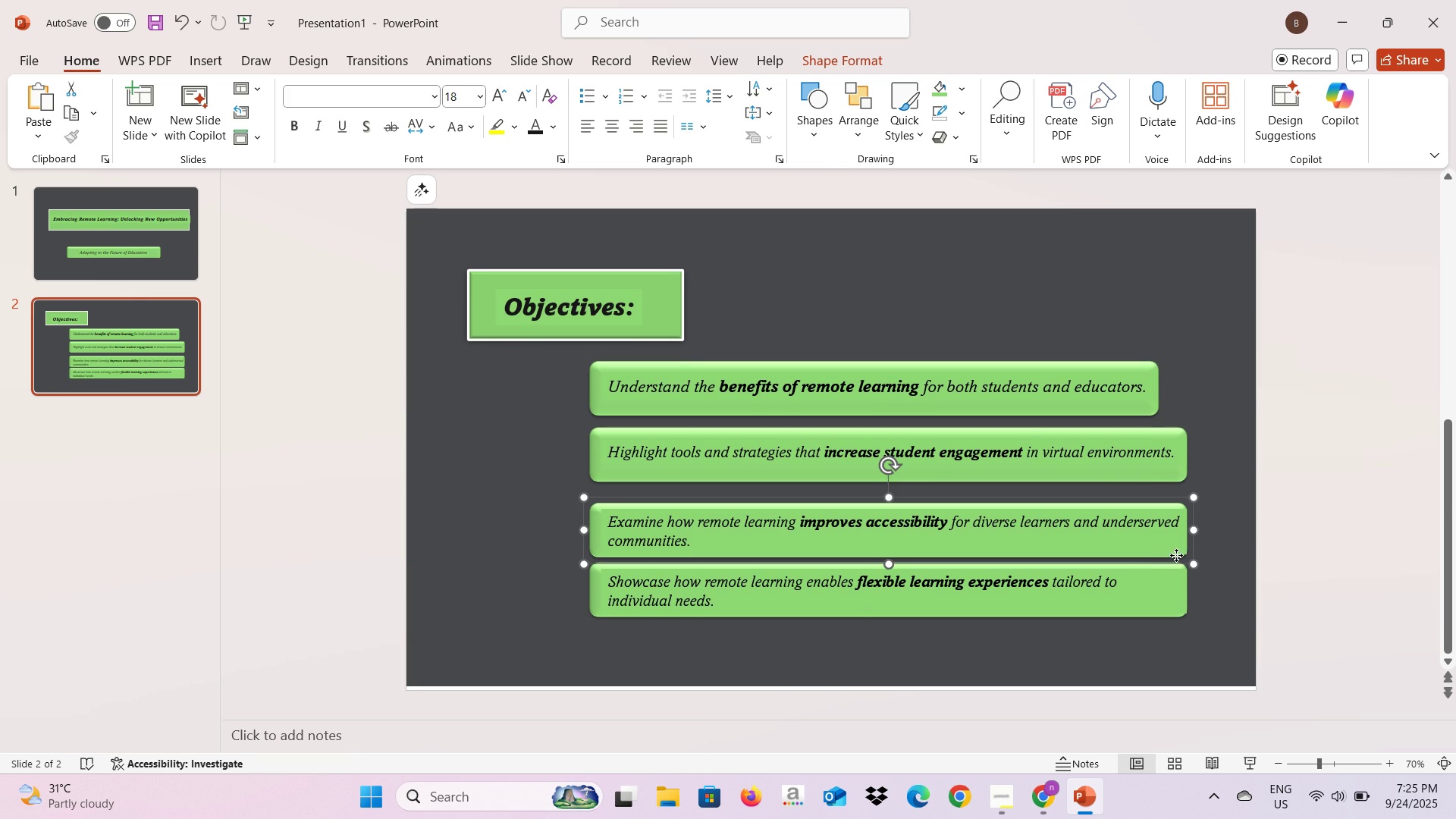 
left_click_drag(start_coordinate=[1176, 555], to_coordinate=[1172, 542])
 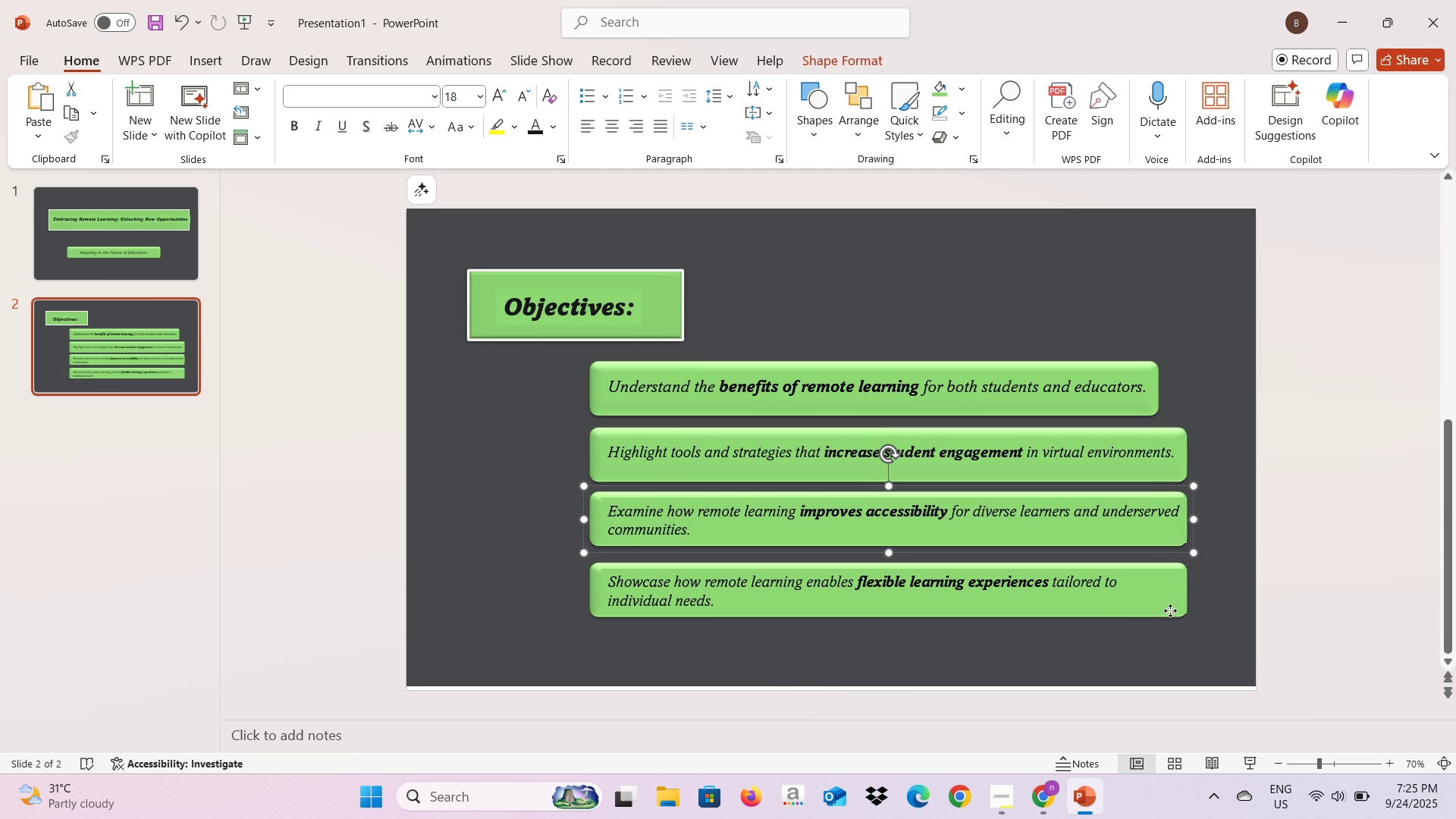 
left_click([1170, 610])
 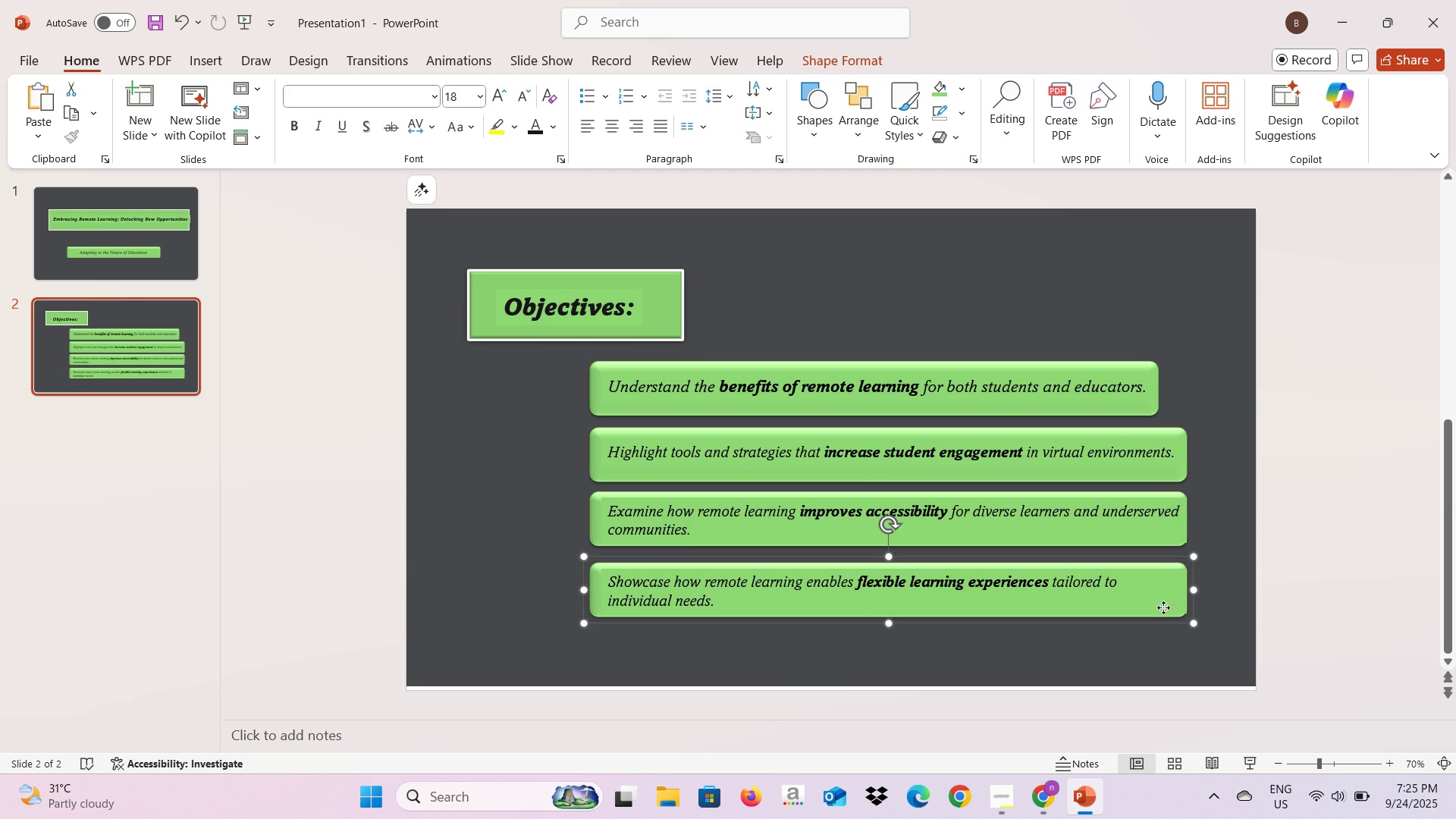 
left_click_drag(start_coordinate=[1163, 607], to_coordinate=[1163, 595])
 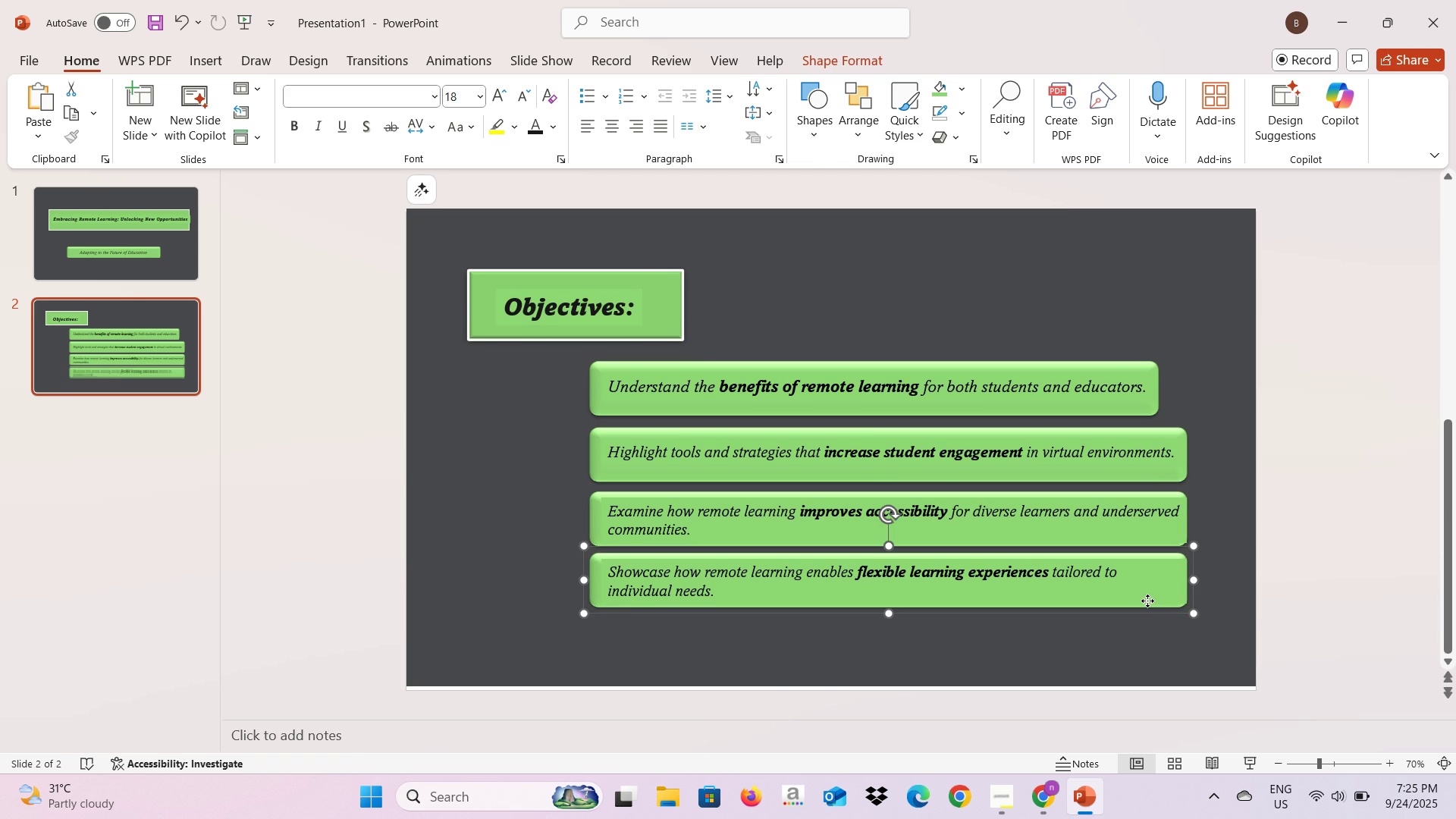 
left_click([1147, 601])
 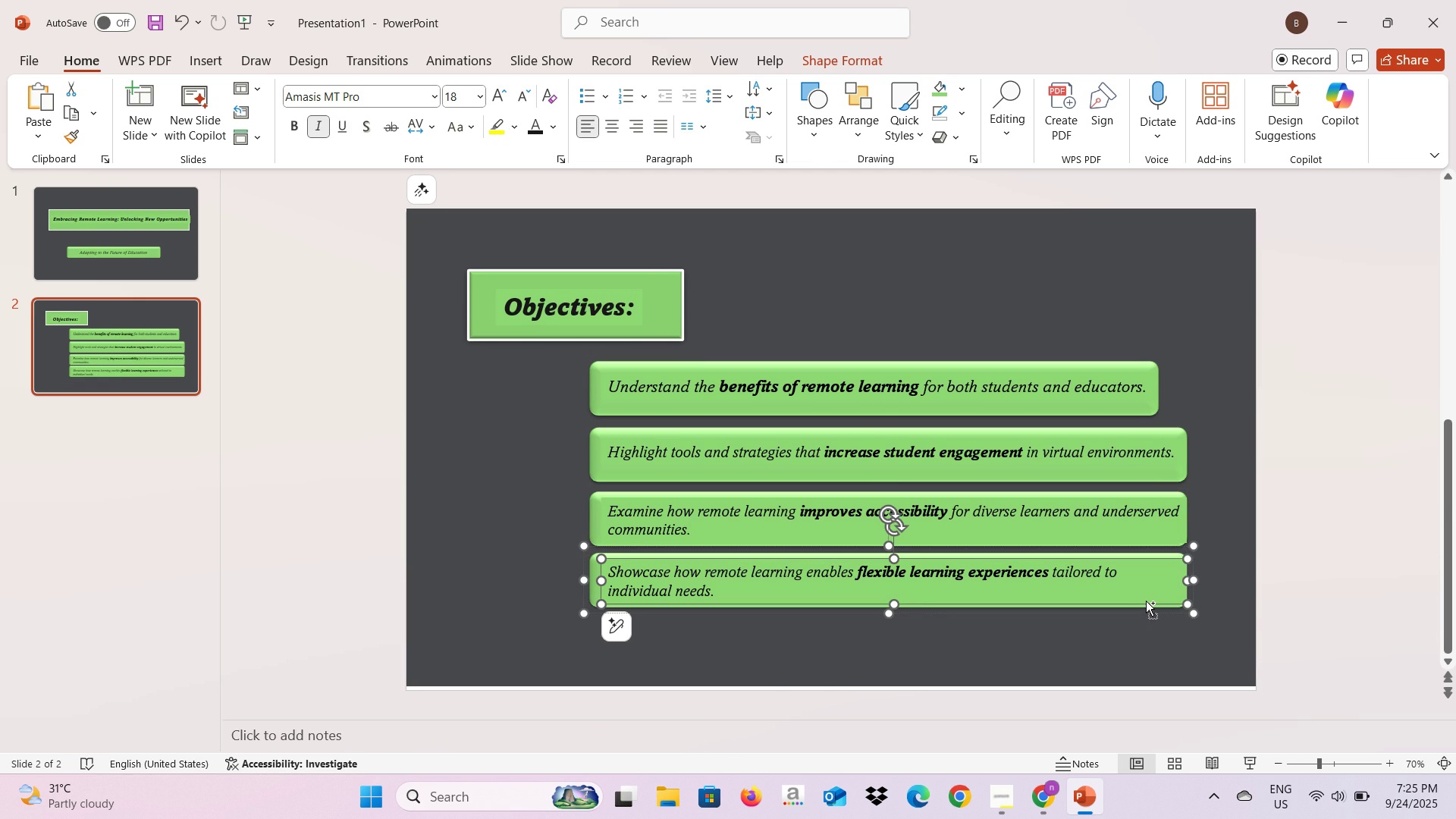 
key(Control+C)
 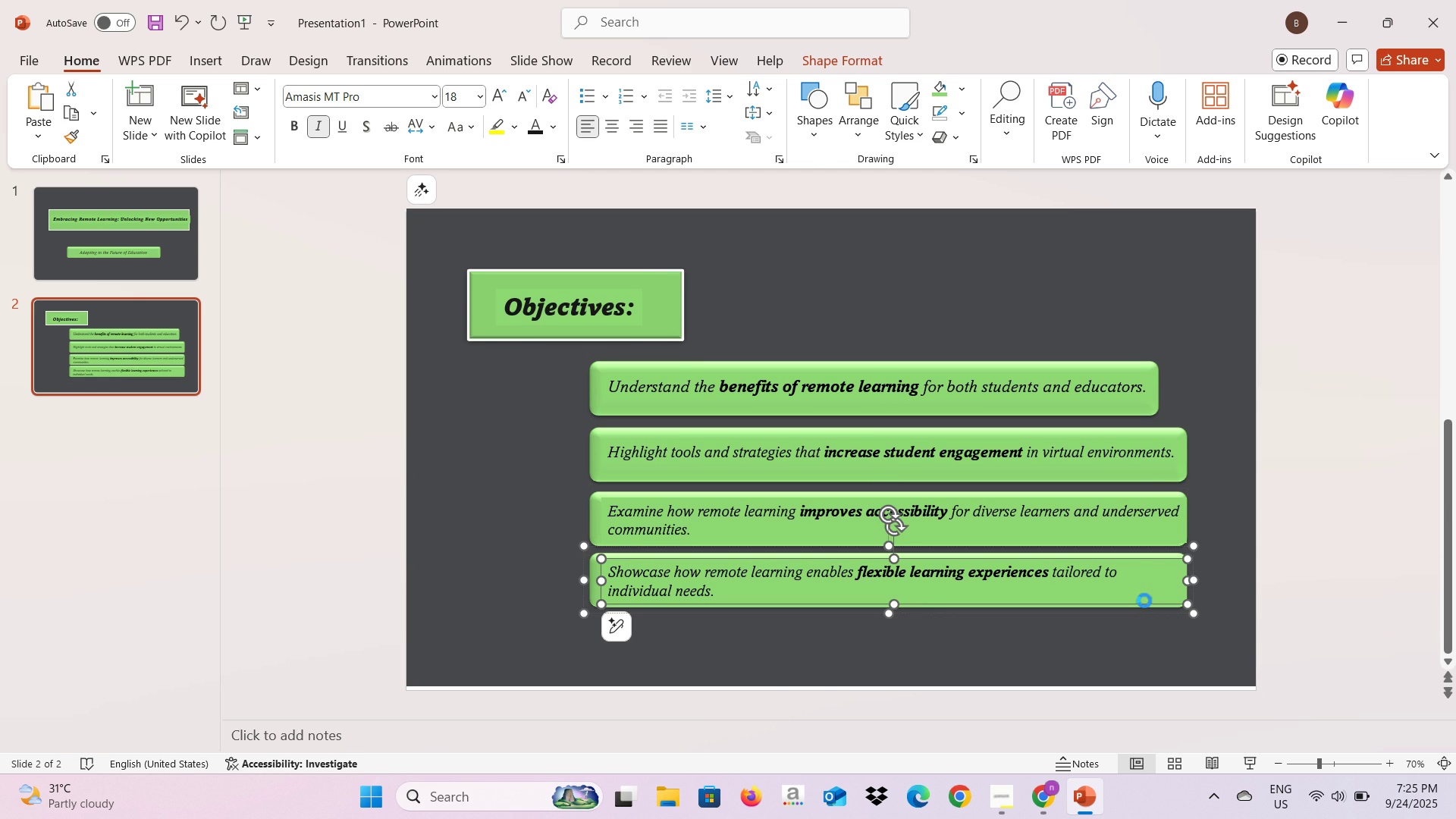 
key(Control+V)
 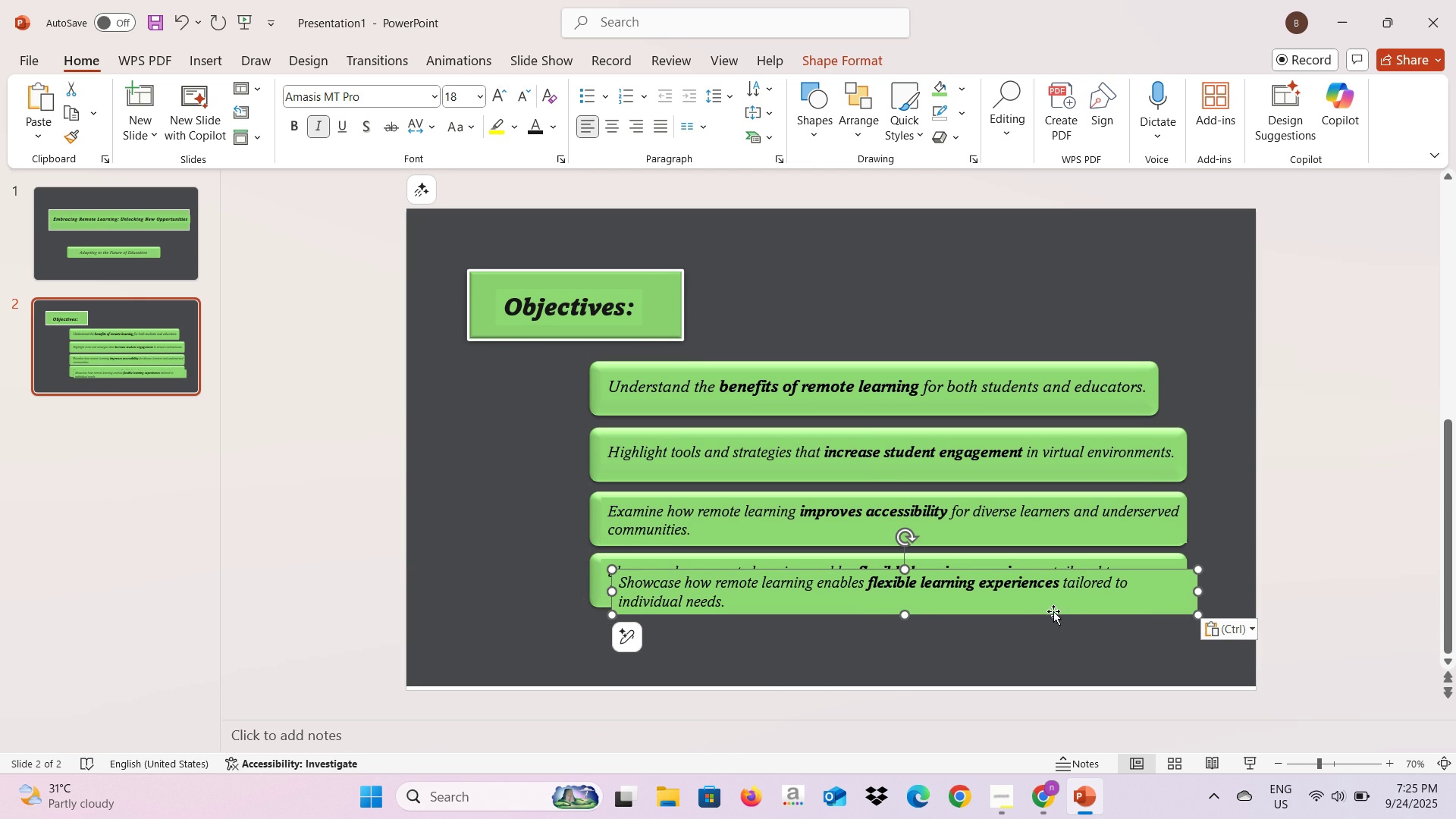 
left_click_drag(start_coordinate=[1053, 611], to_coordinate=[1031, 669])
 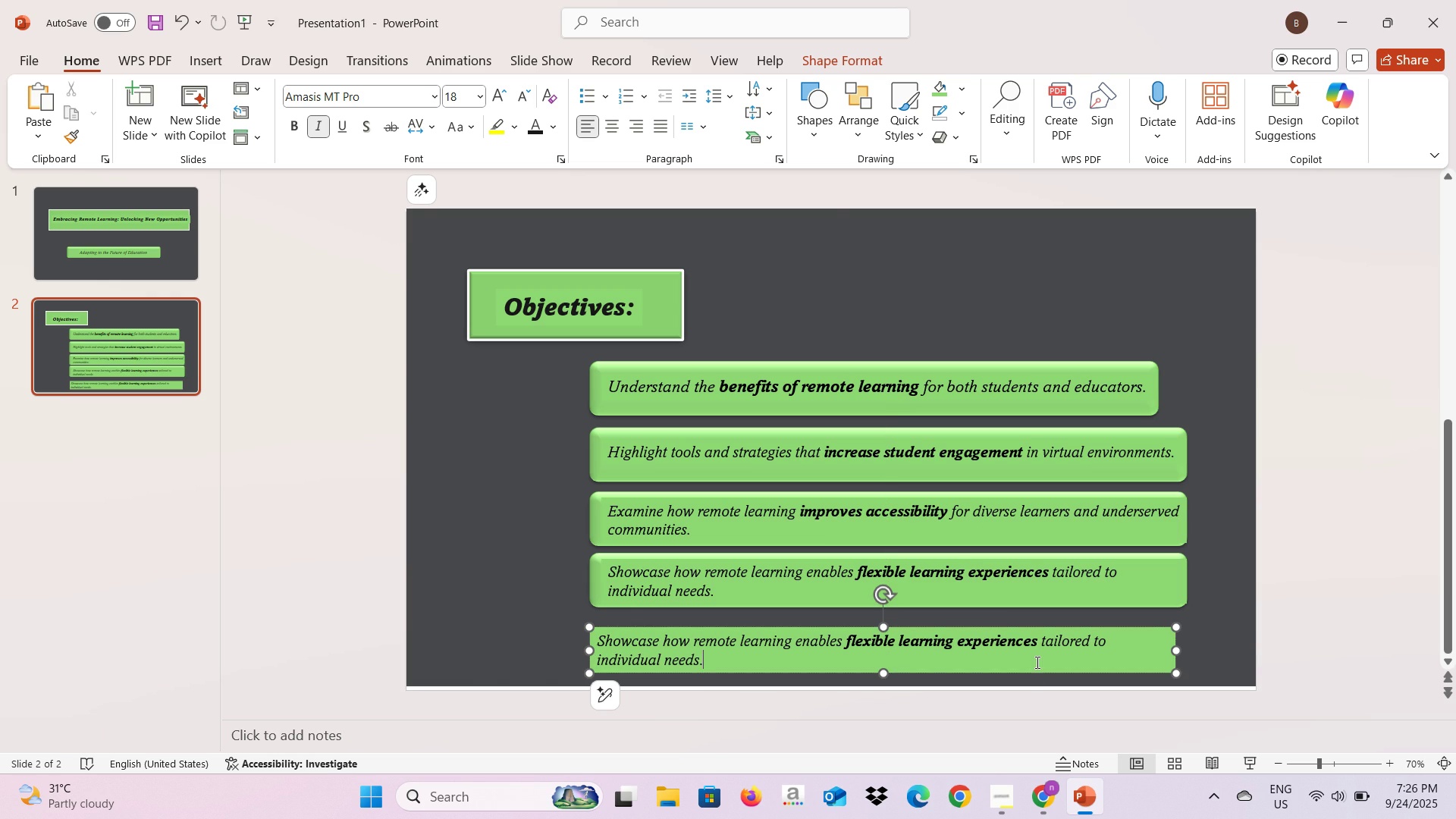 
left_click([1036, 662])
 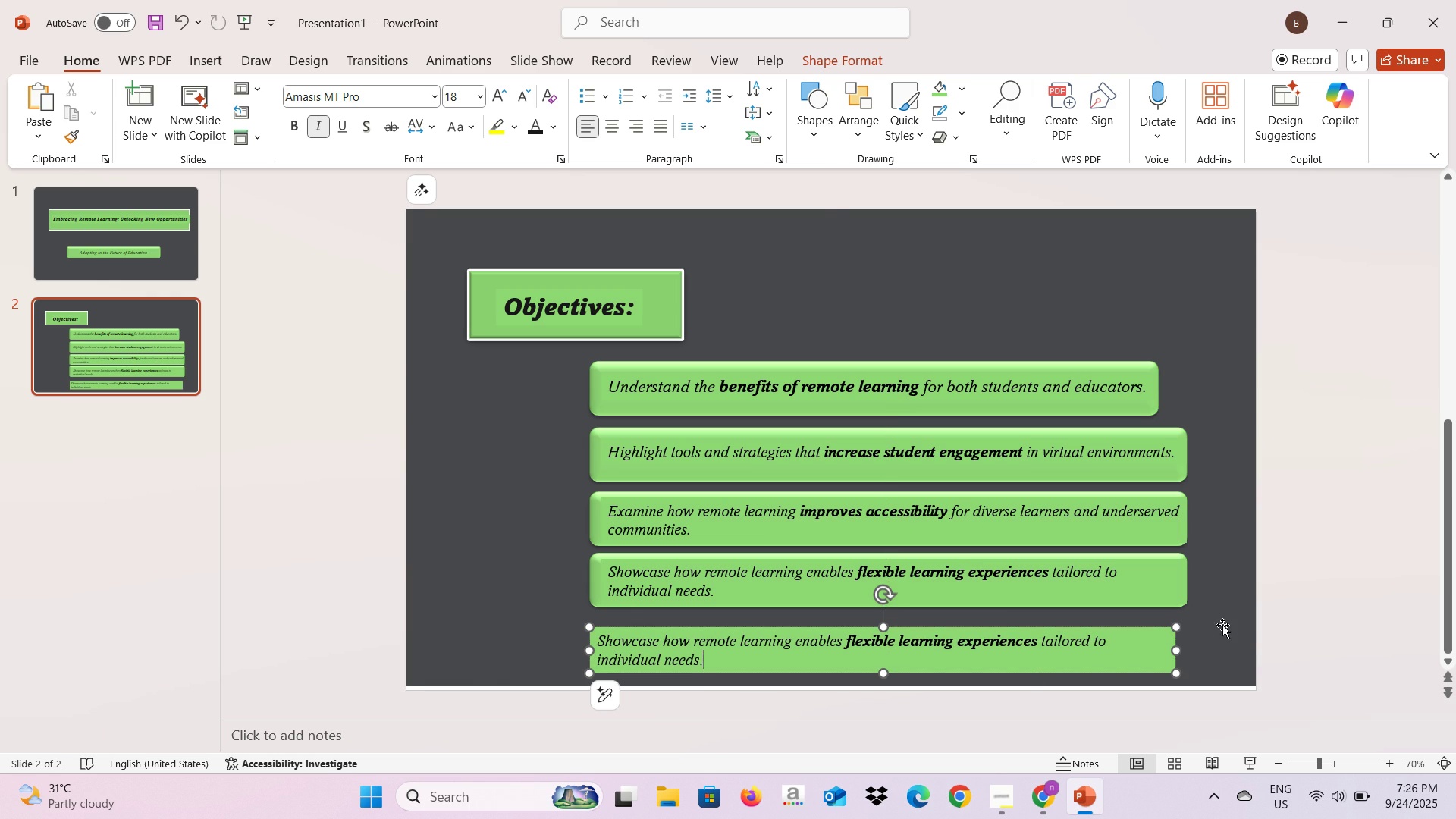 
left_click([1222, 625])
 